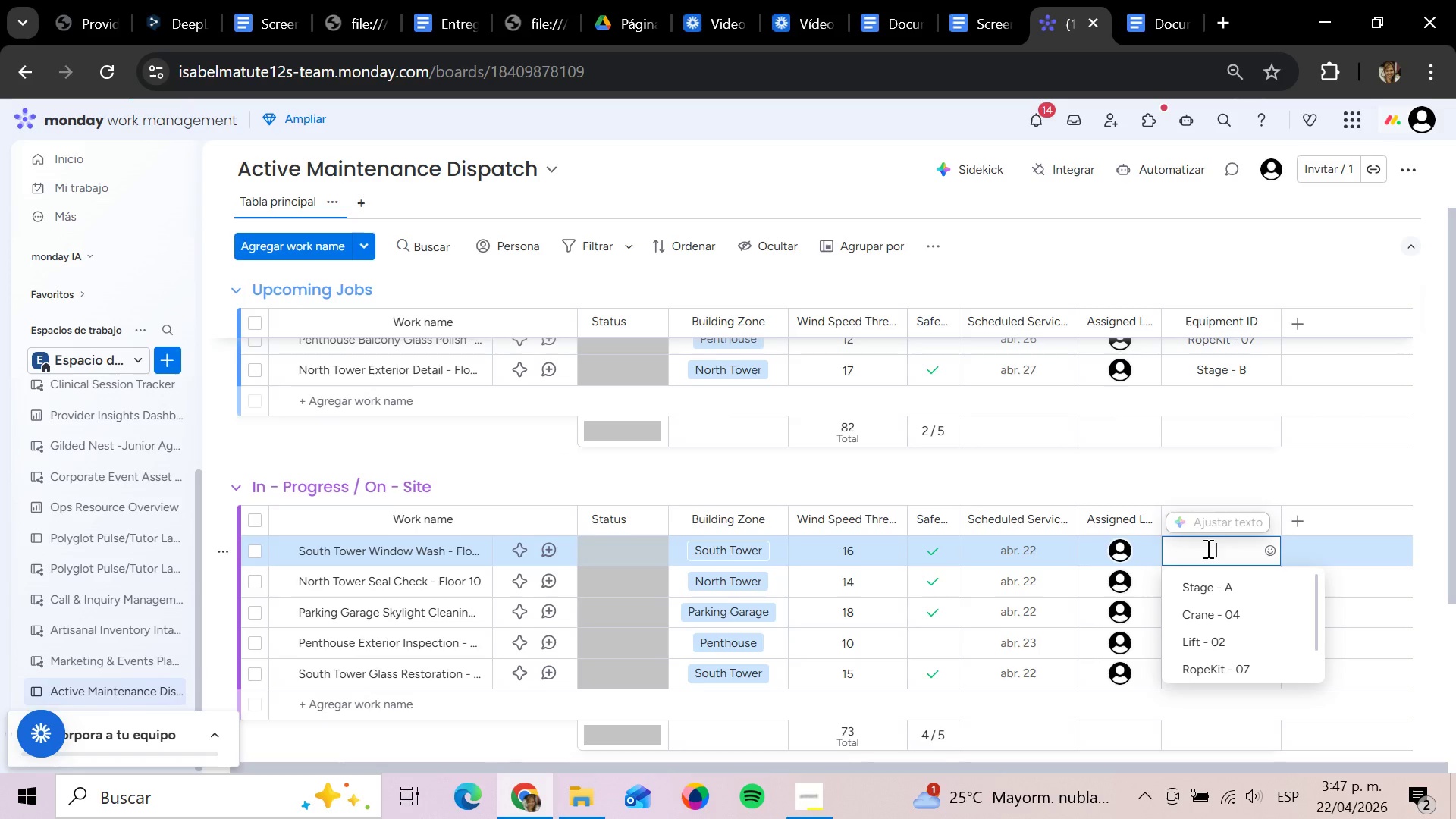 
key(Tab)
 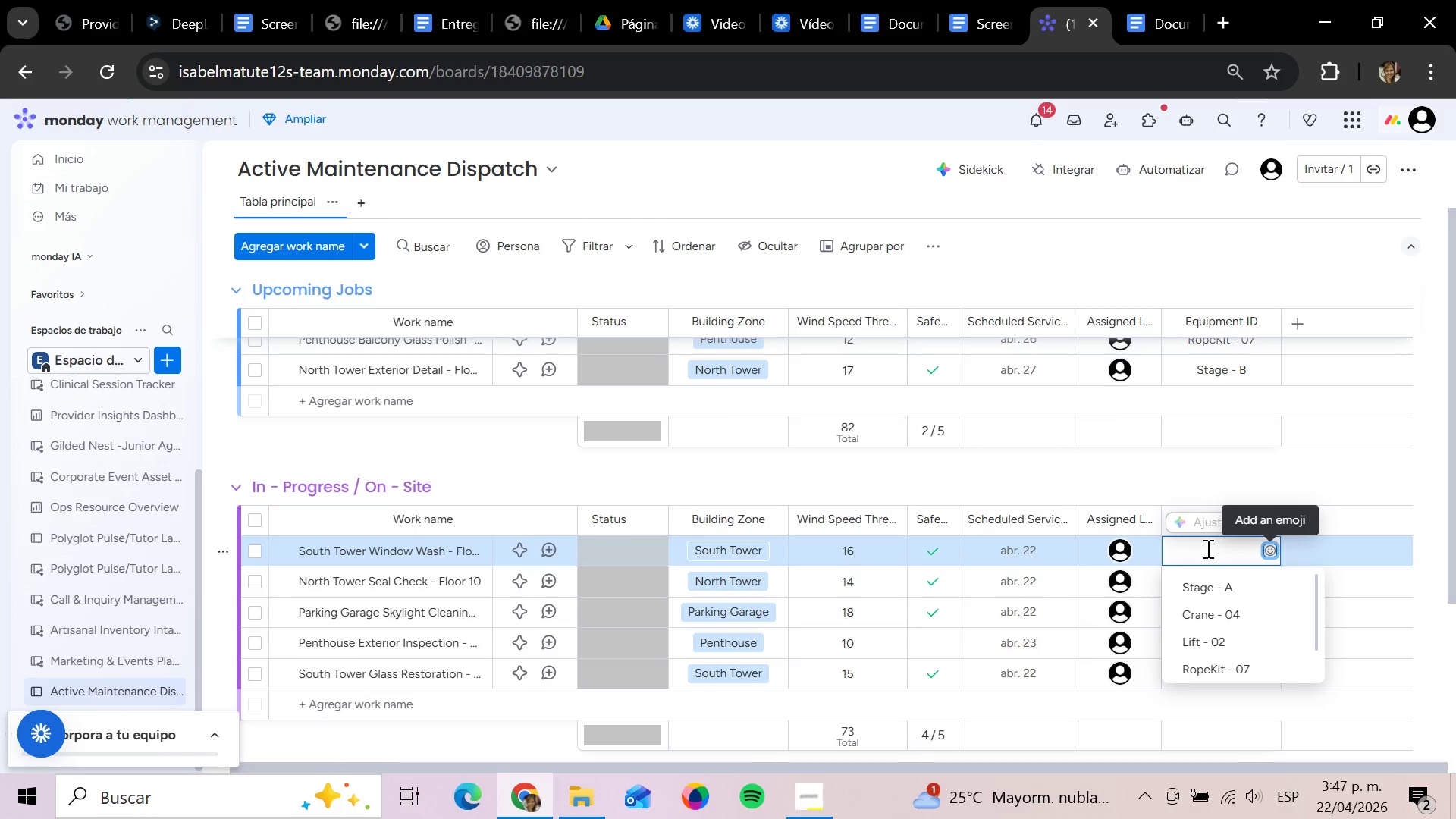 
key(C)
 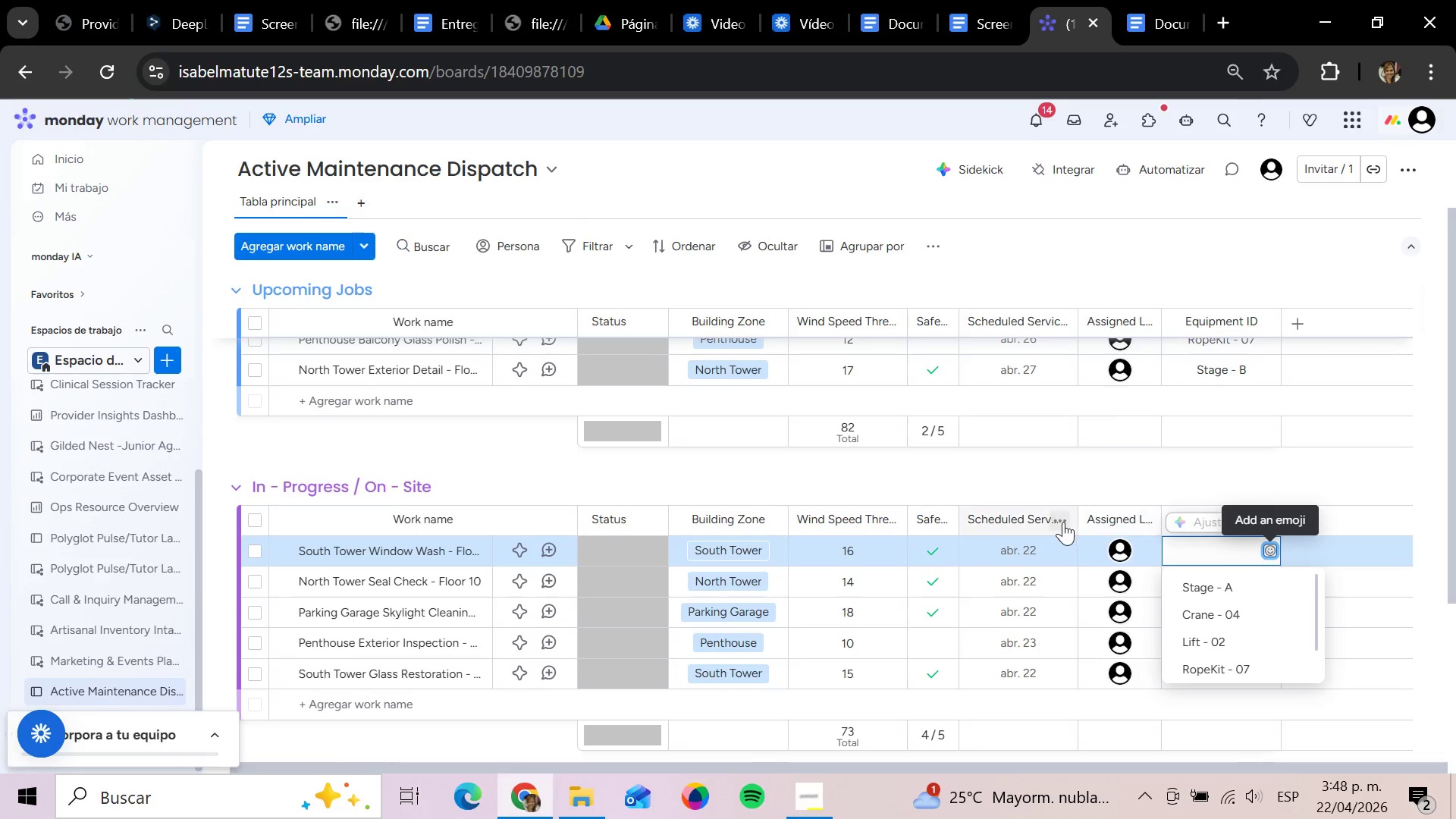 
left_click([1089, 488])
 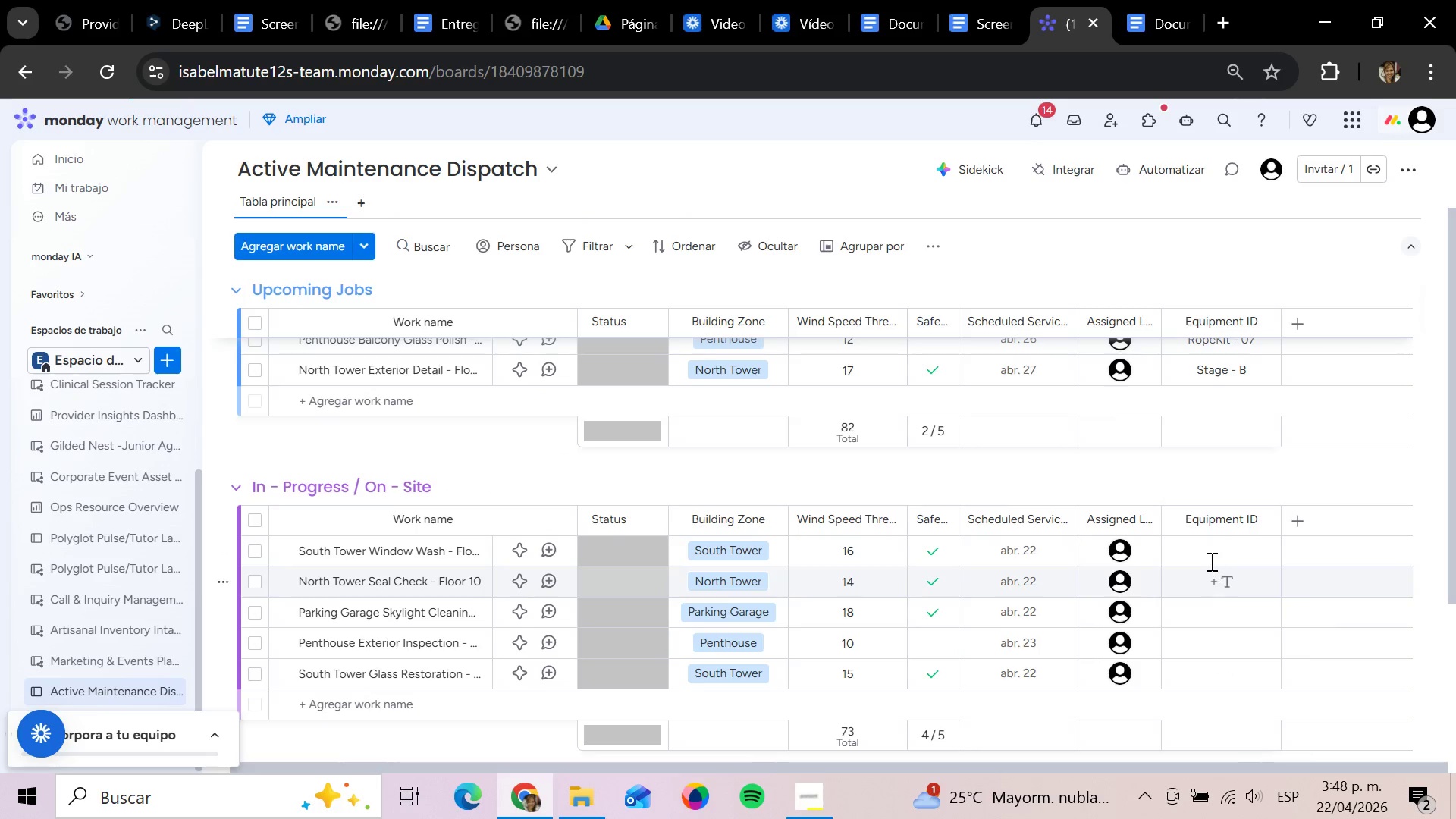 
left_click([1210, 560])
 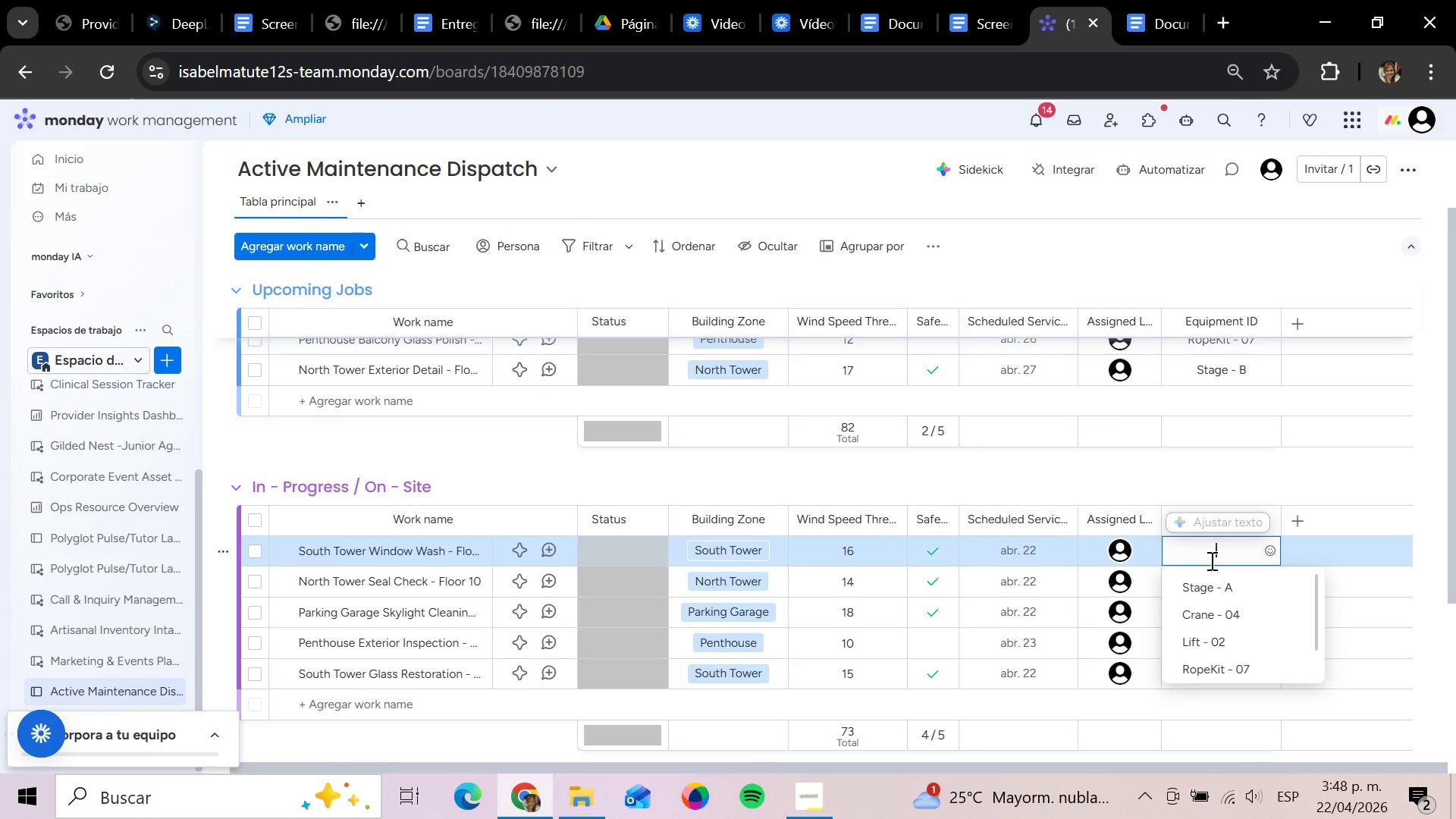 
key(Tab)
 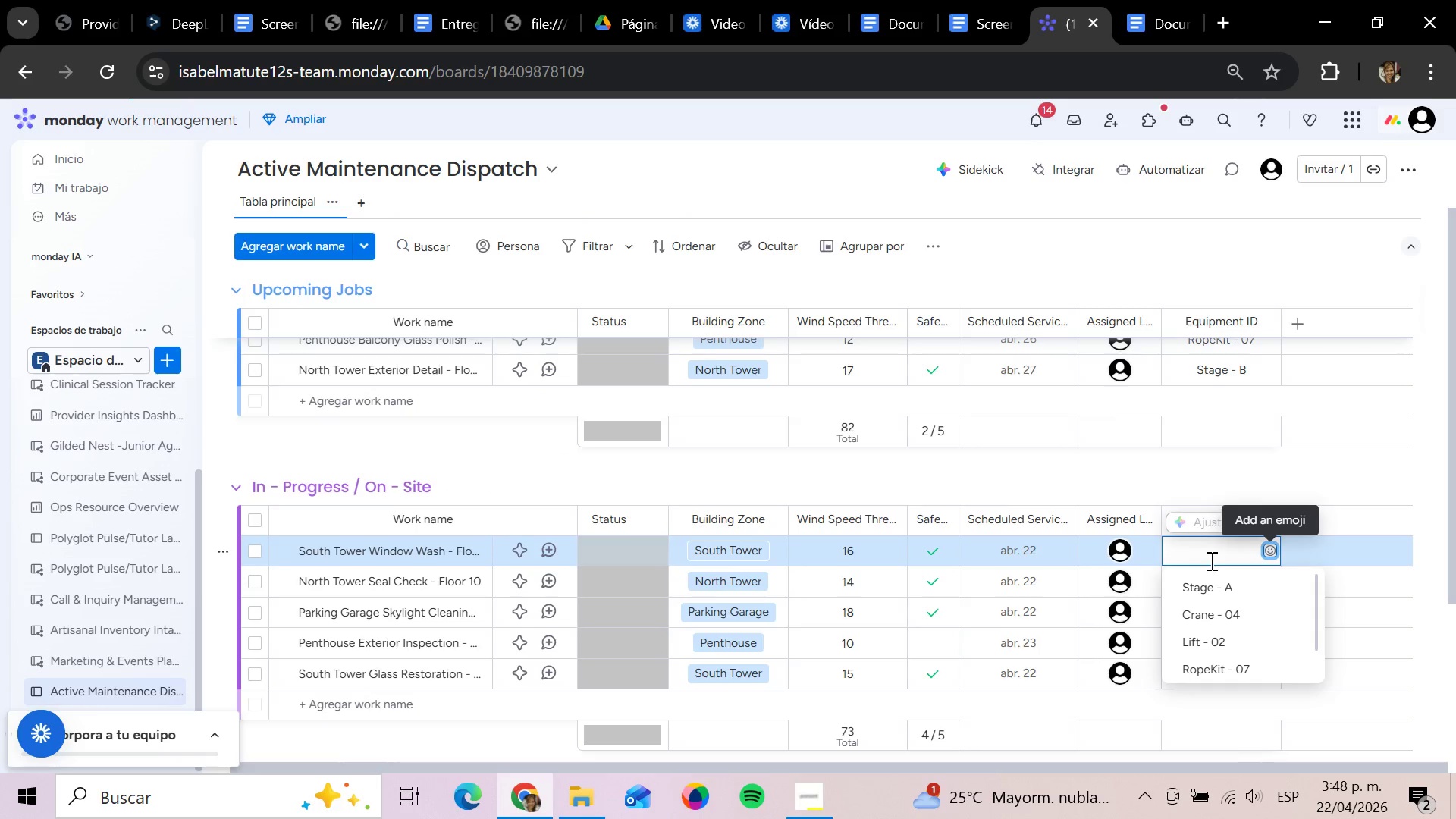 
left_click([1210, 560])
 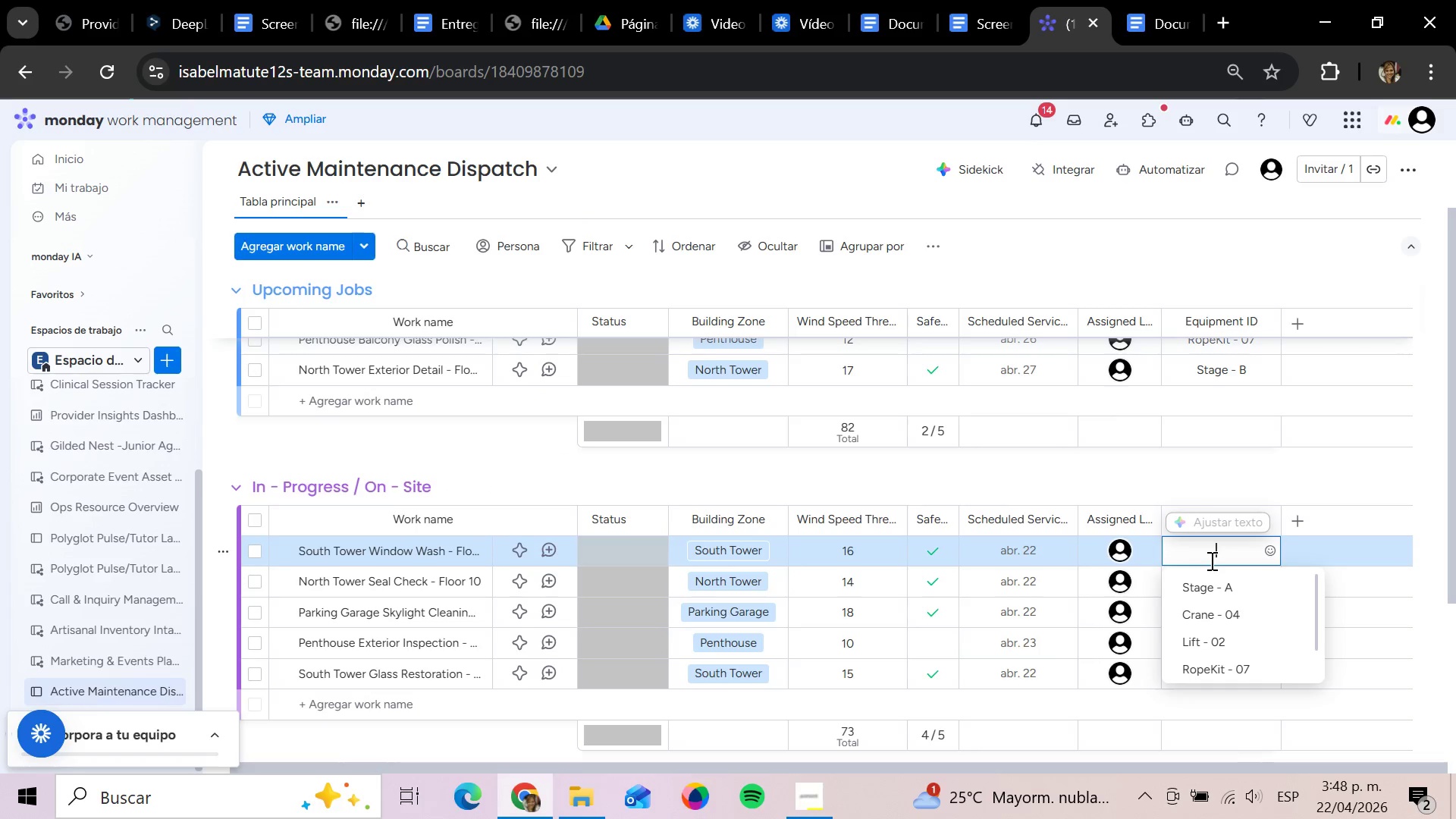 
left_click([1210, 560])
 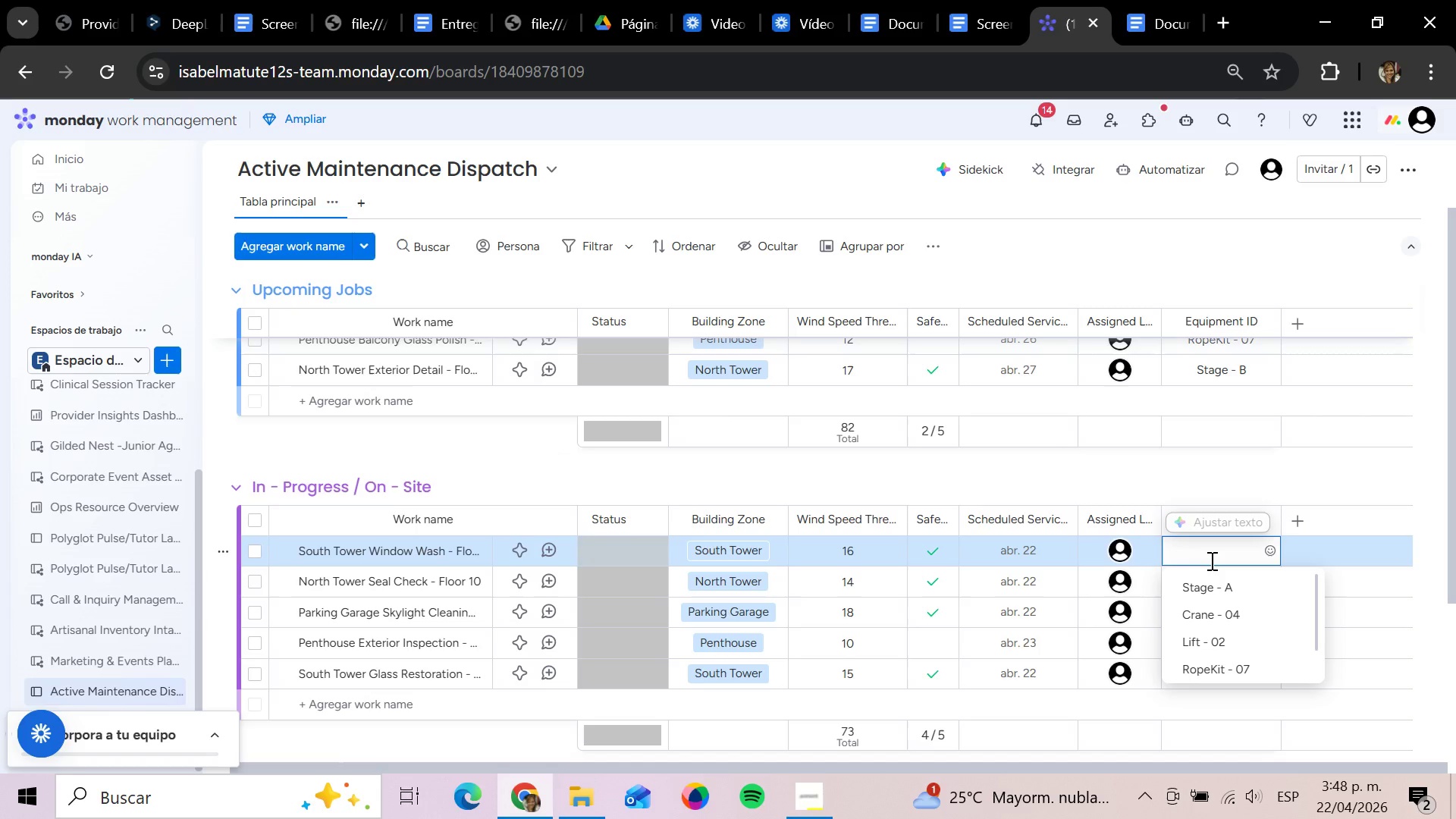 
type(V)
key(Backspace)
type(Cara)
key(Backspace)
key(Backspace)
key(Backspace)
type(rane - 02)
 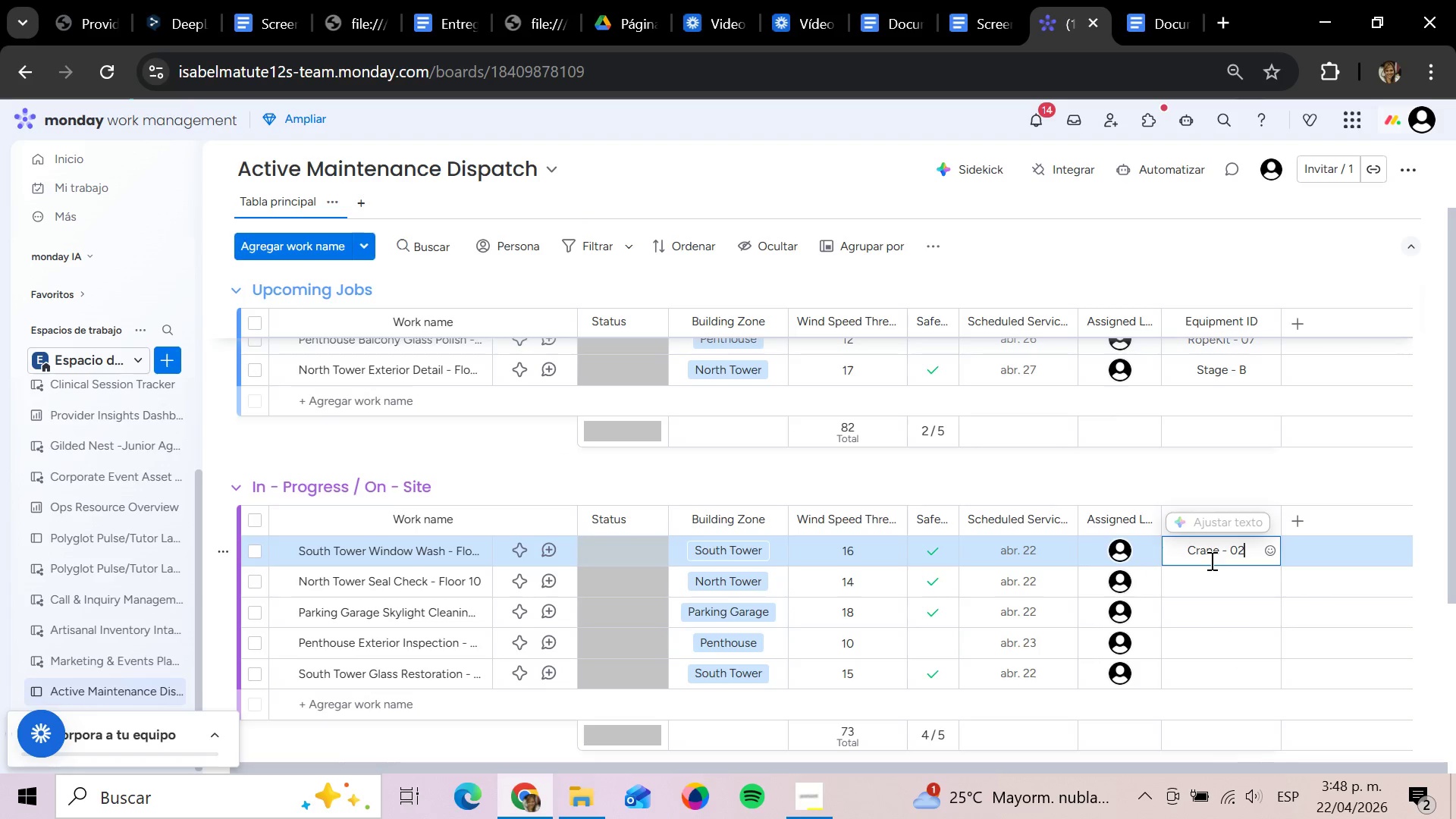 
key(Enter)
 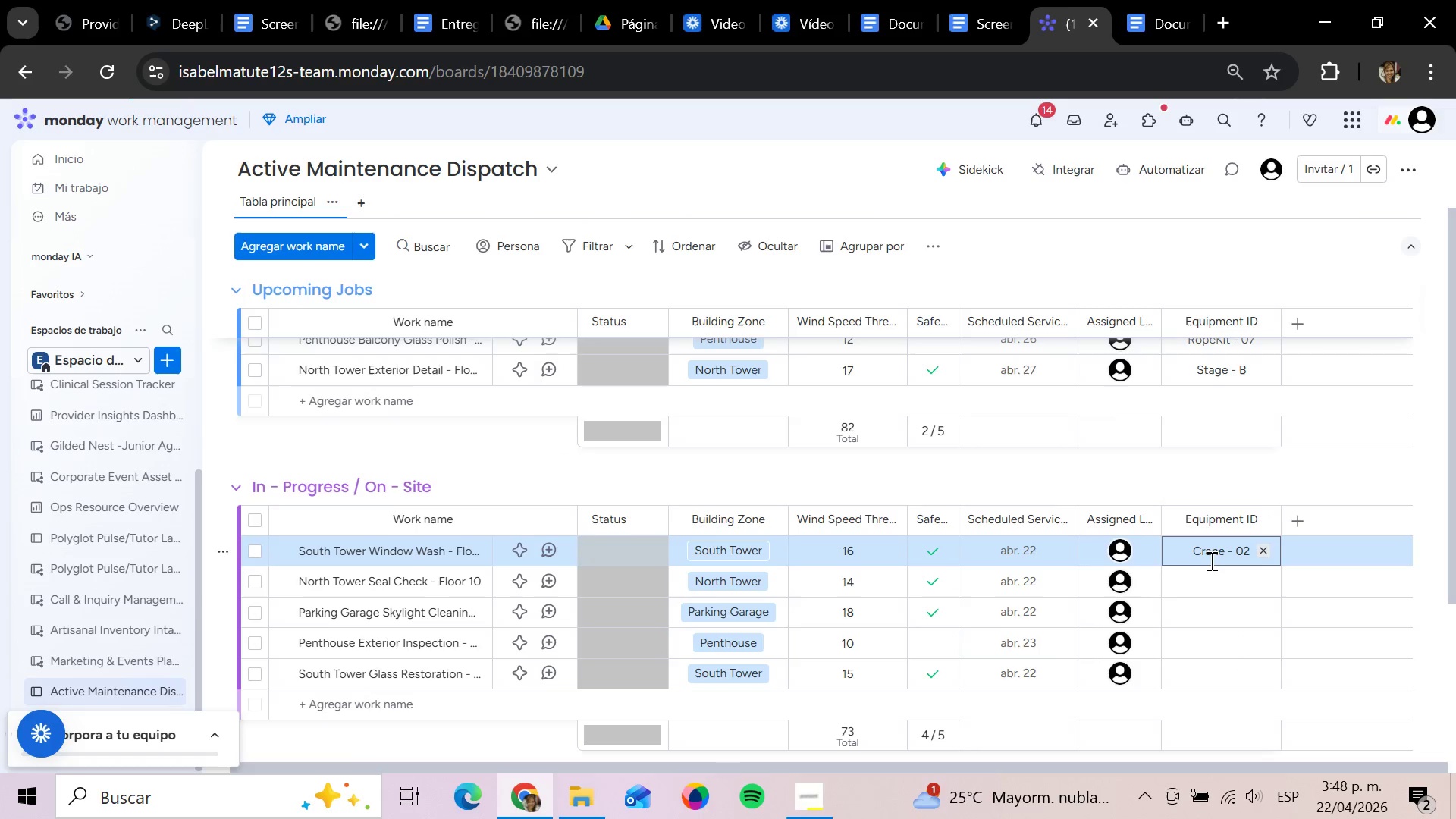 
key(ArrowDown)
 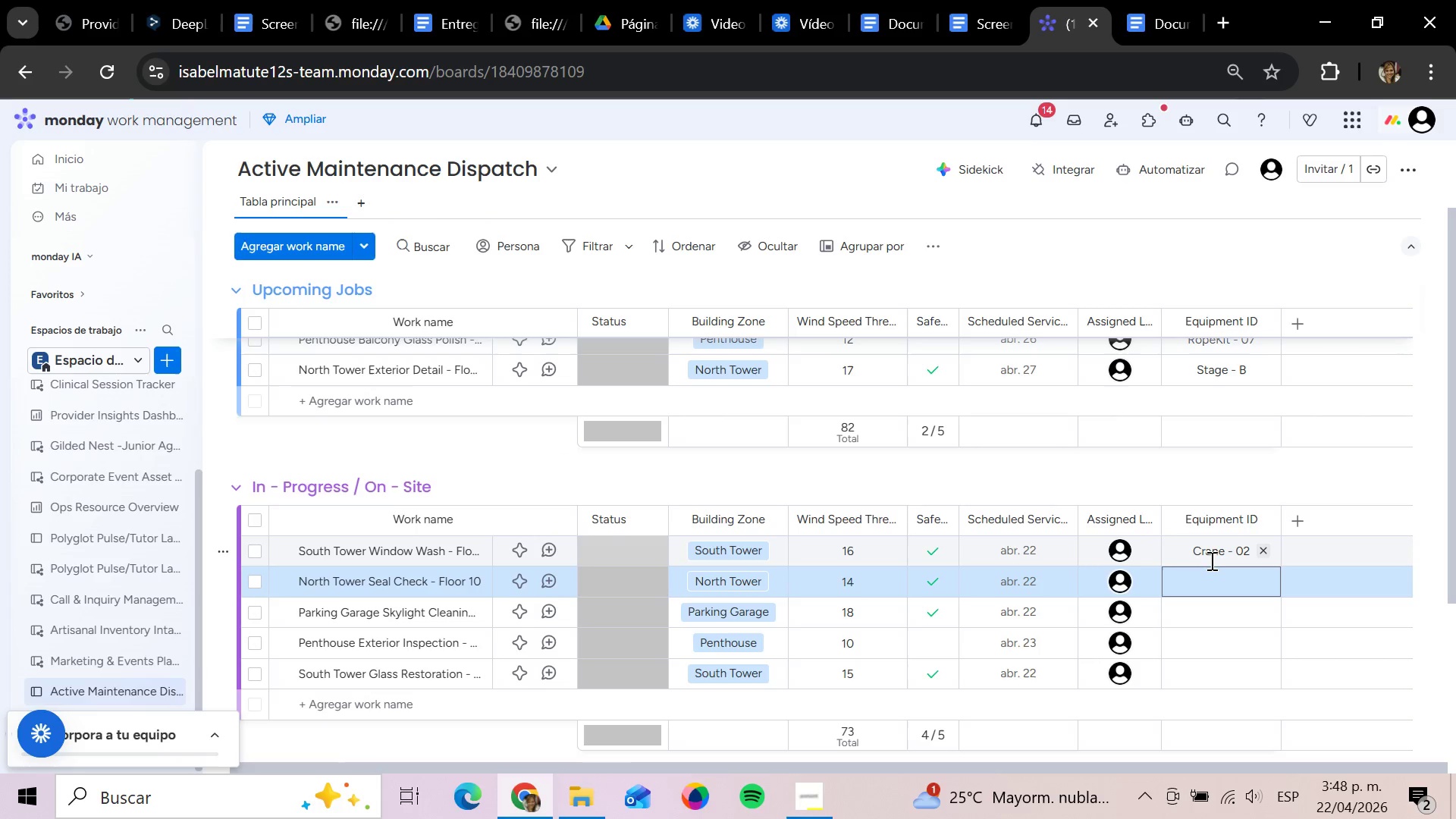 
key(Enter)
 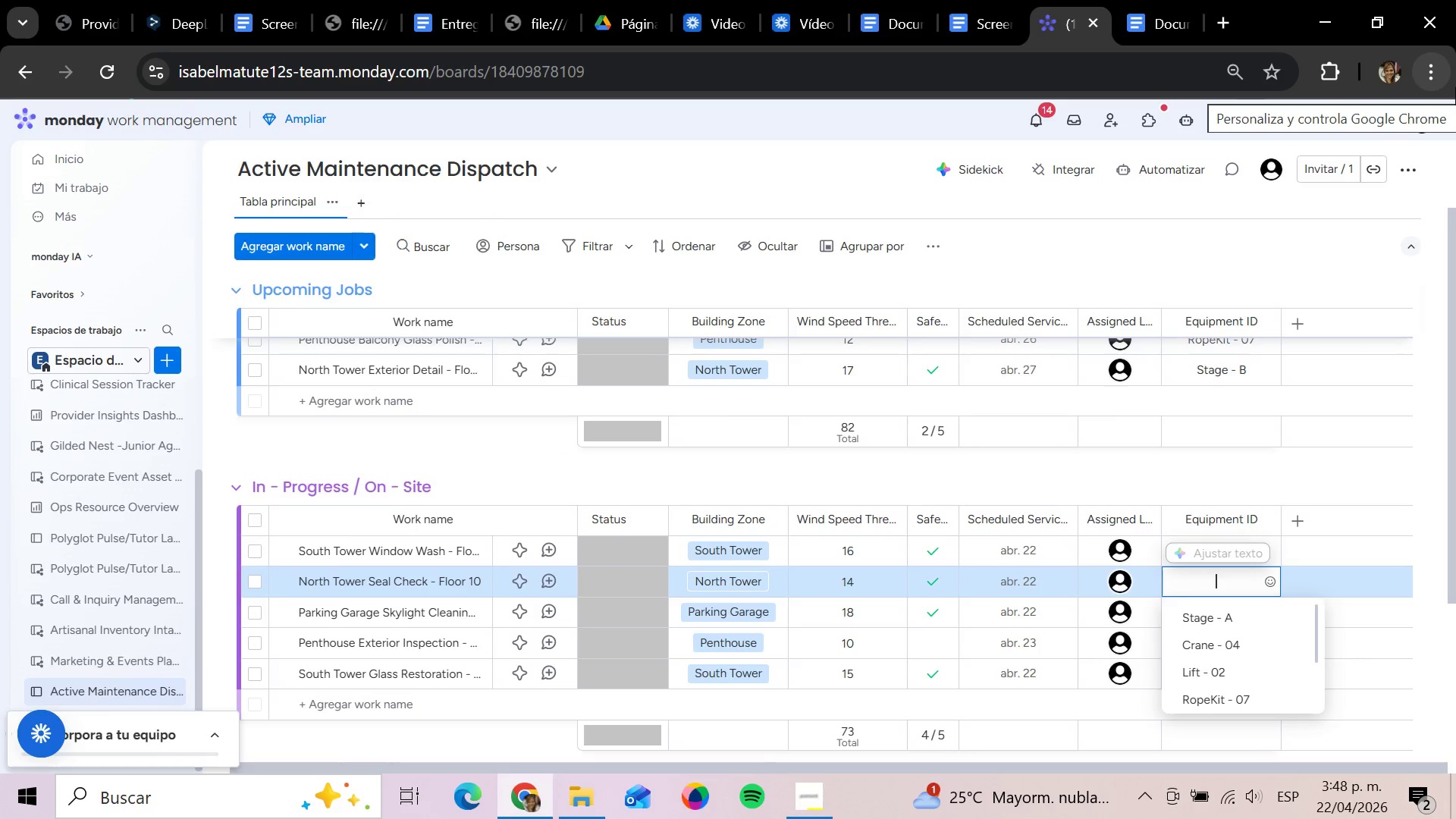 
type(Lift - 01)
 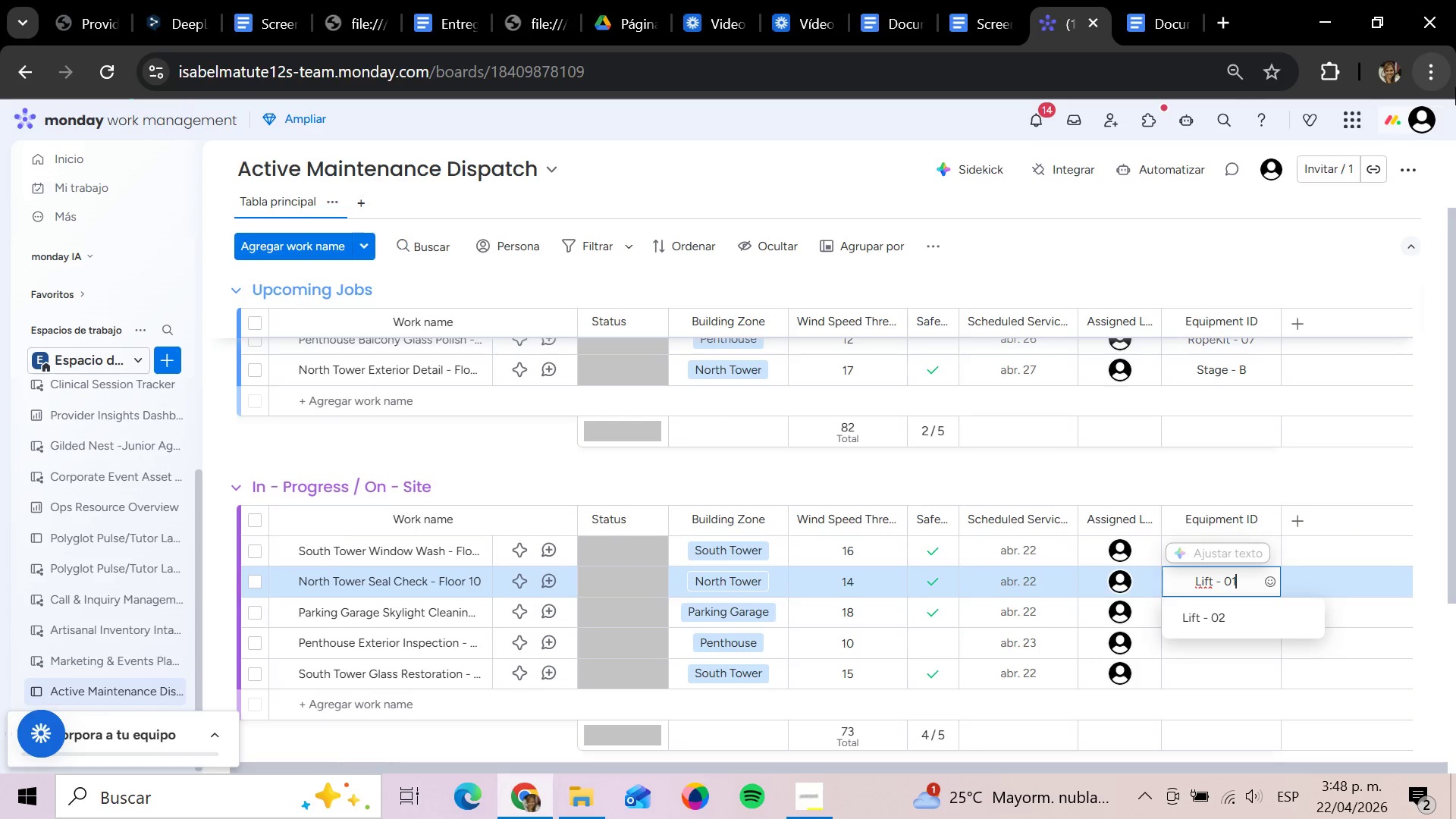 
key(Enter)
 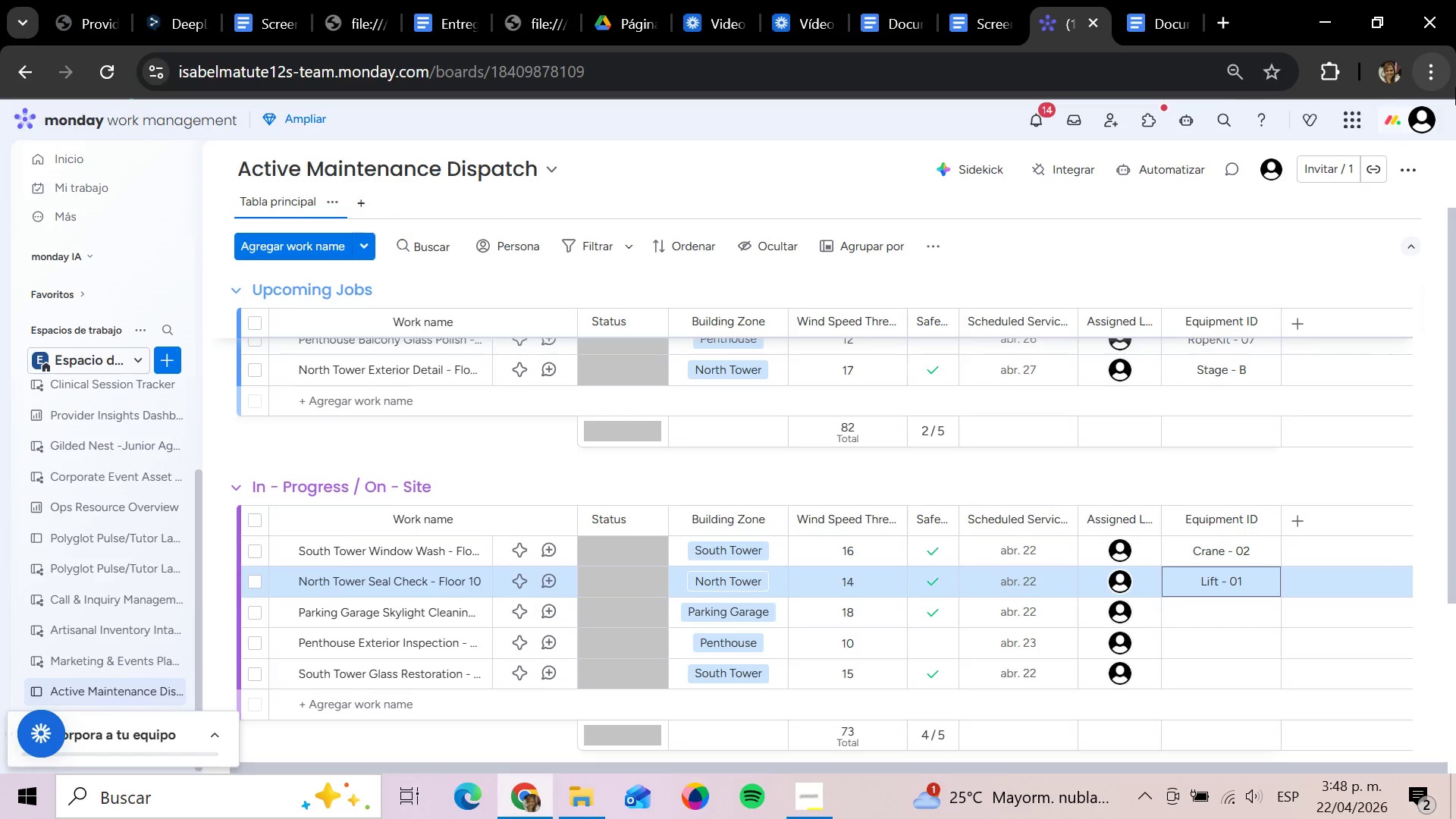 
key(ArrowDown)
 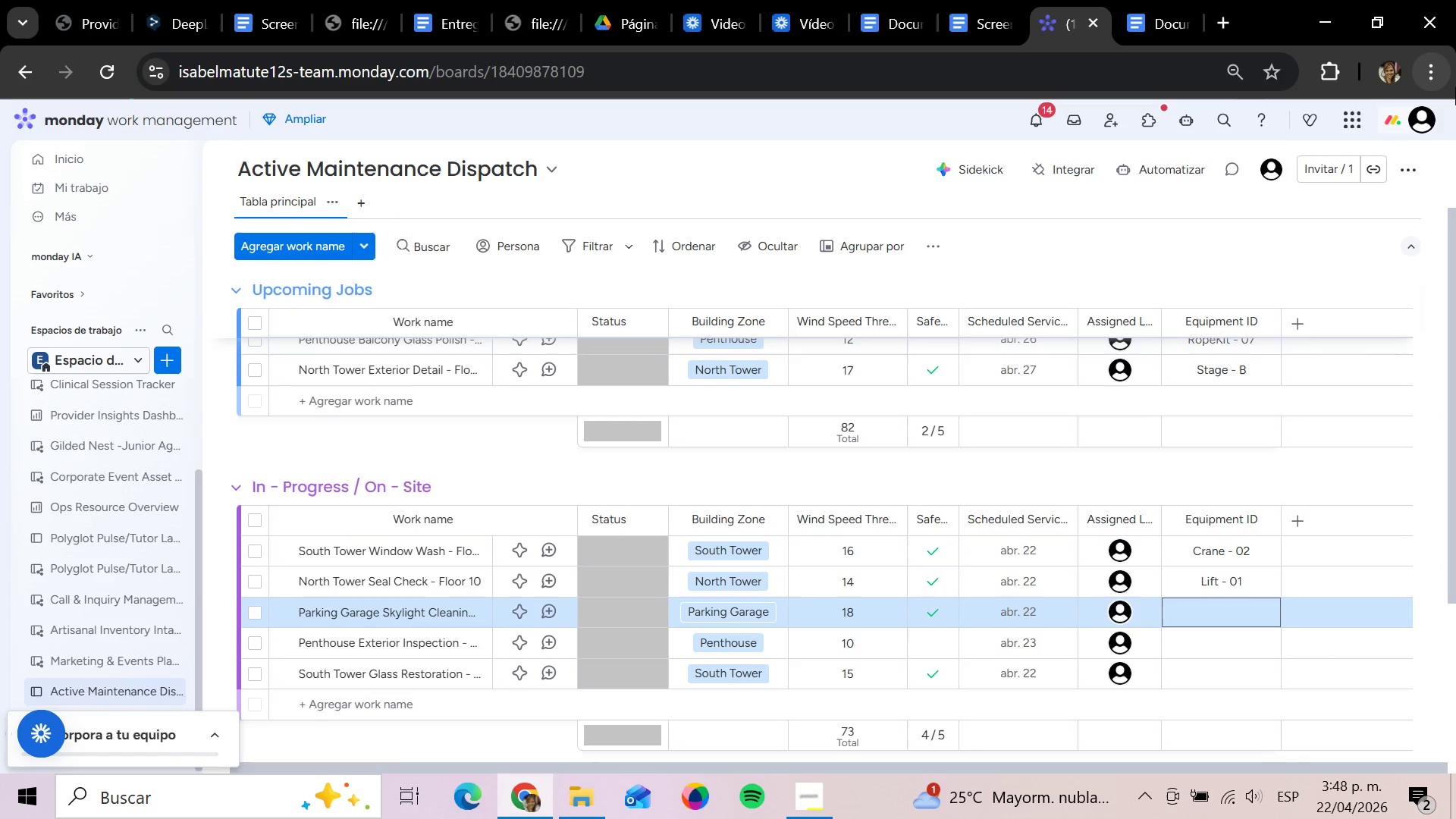 
key(Enter)
 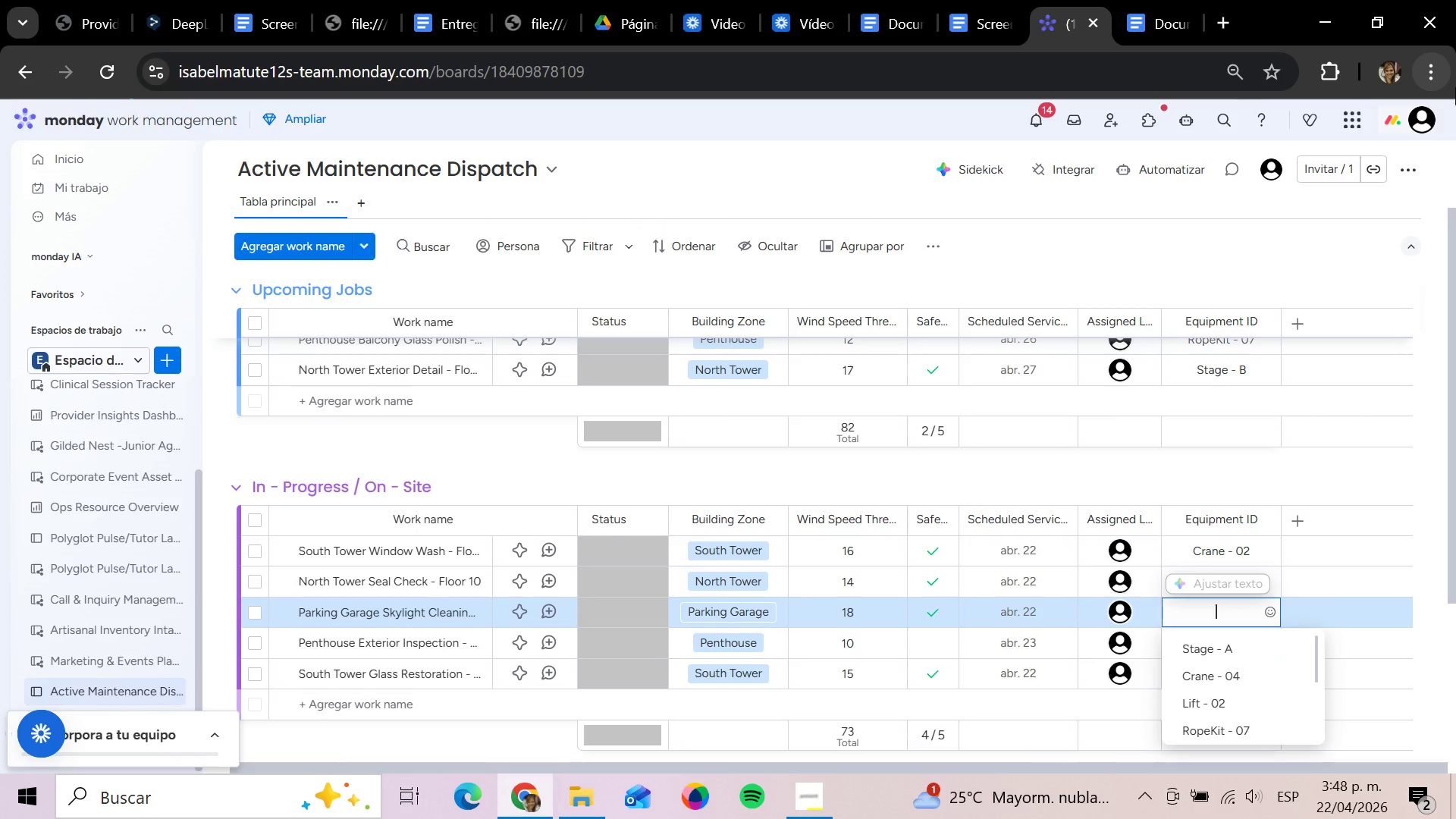 
type(Sa)
key(Backspace)
type(tage-c)
key(Backspace)
type(C)
 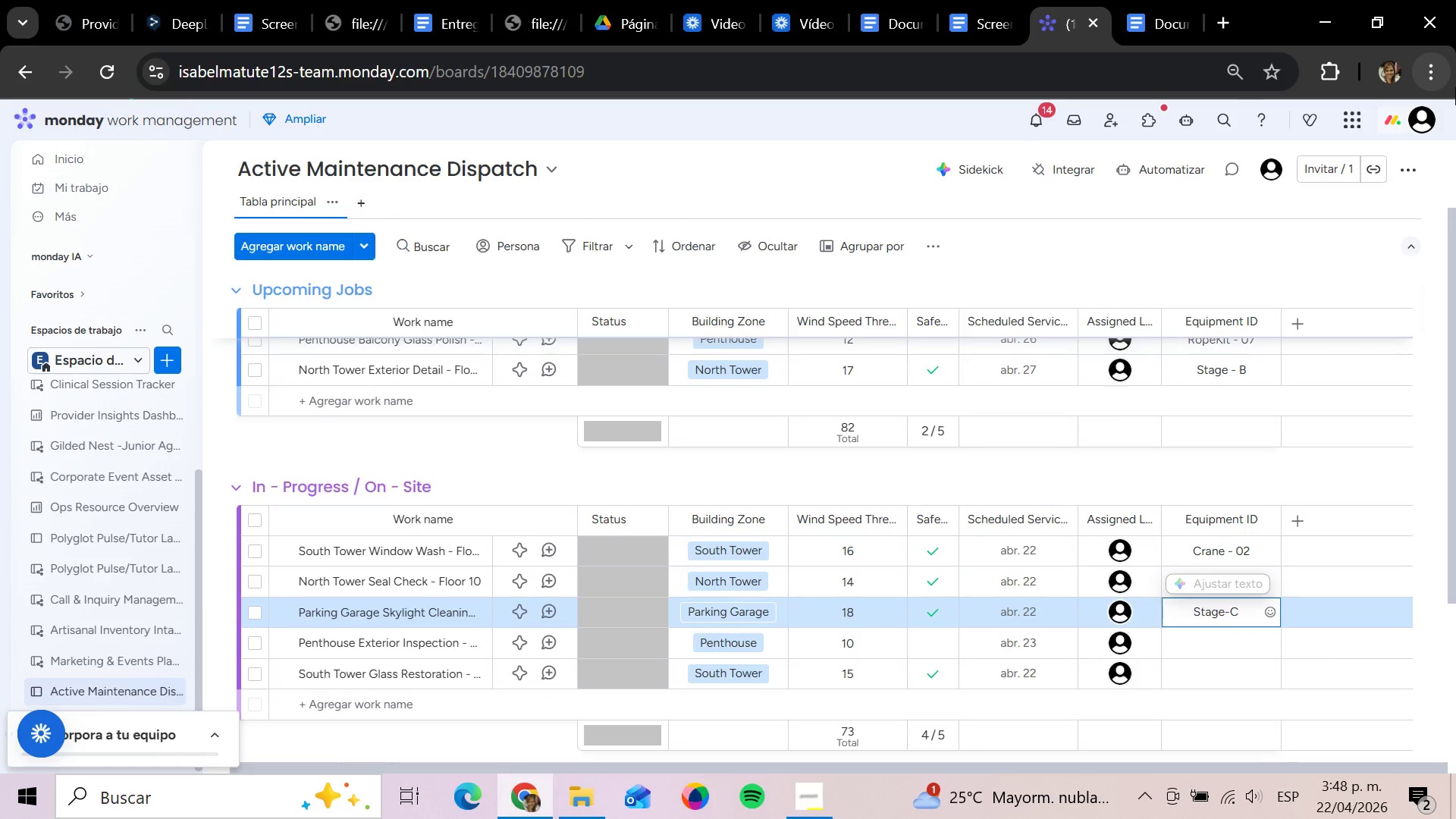 
key(Enter)
 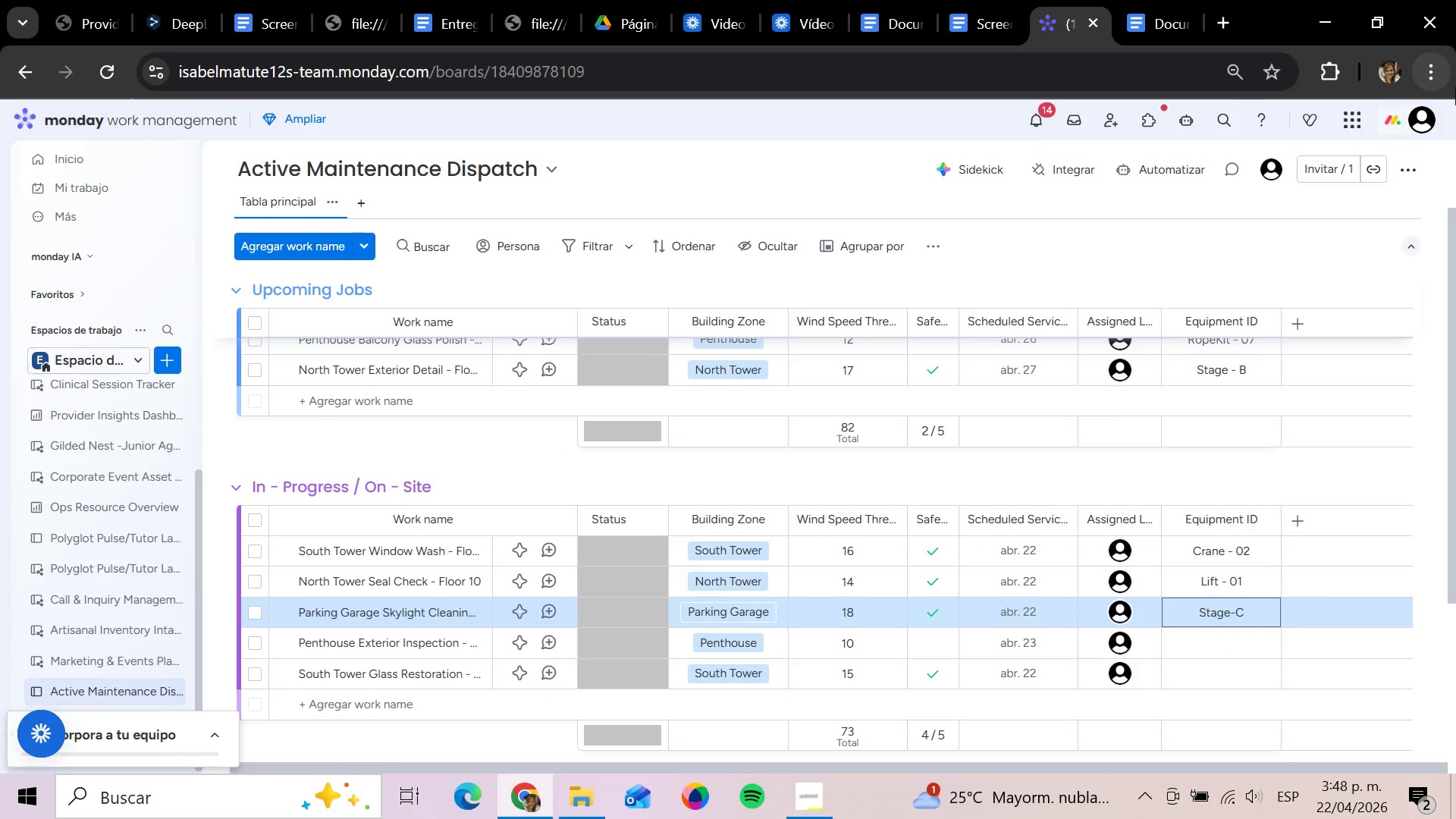 
key(ArrowDown)
 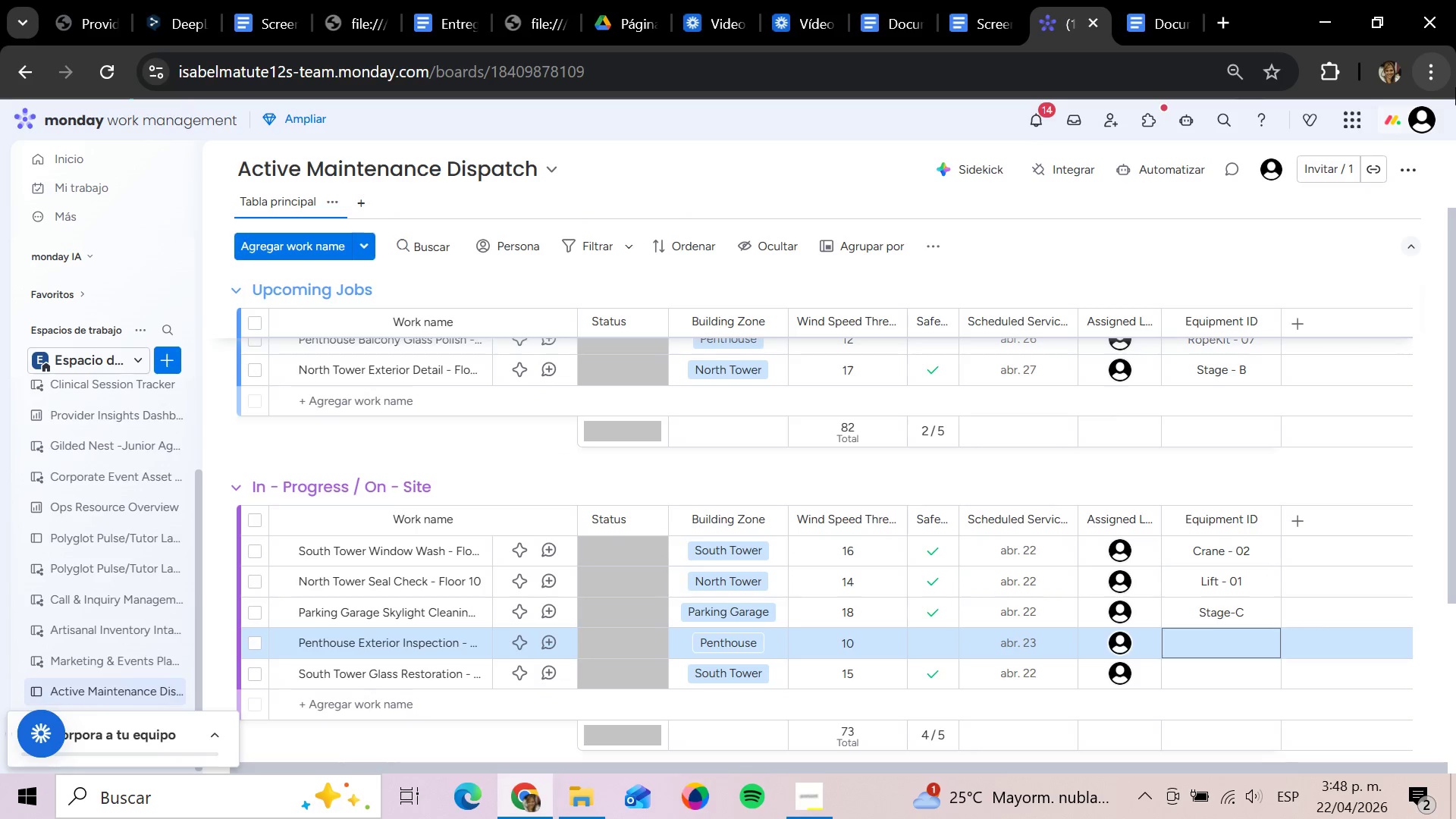 
key(Enter)
 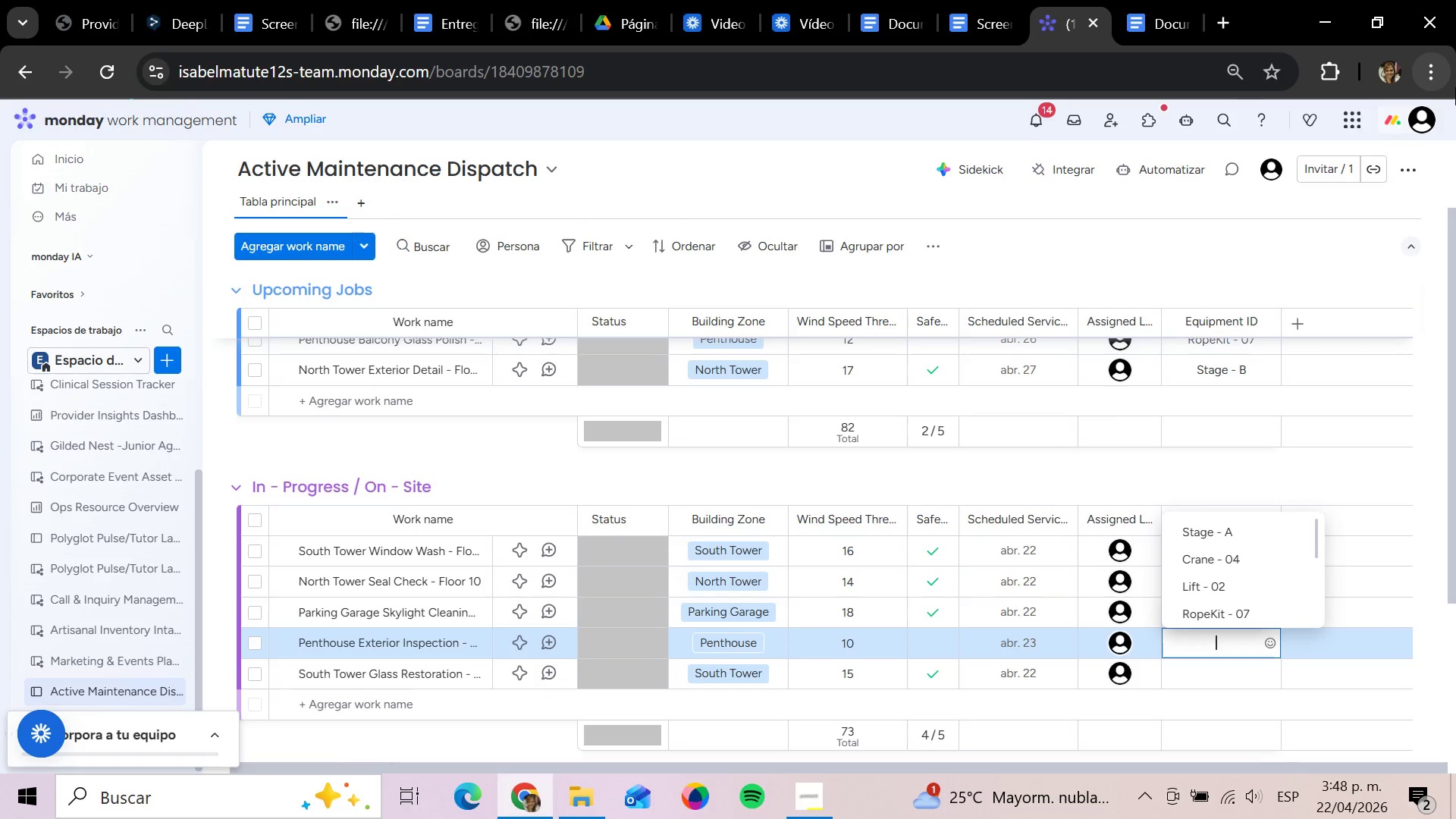 
type(Rope)
 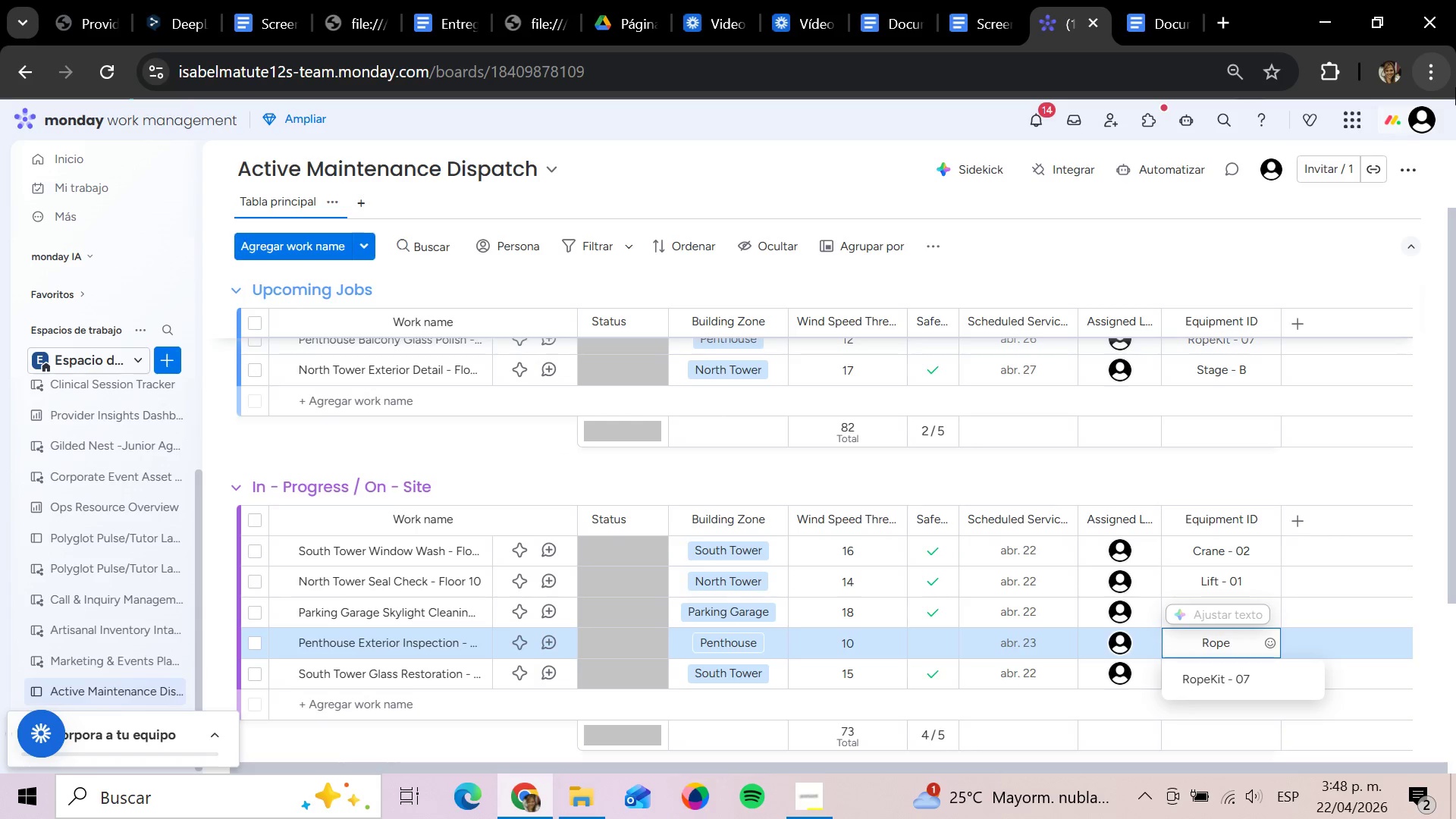 
type(Kit-03)
 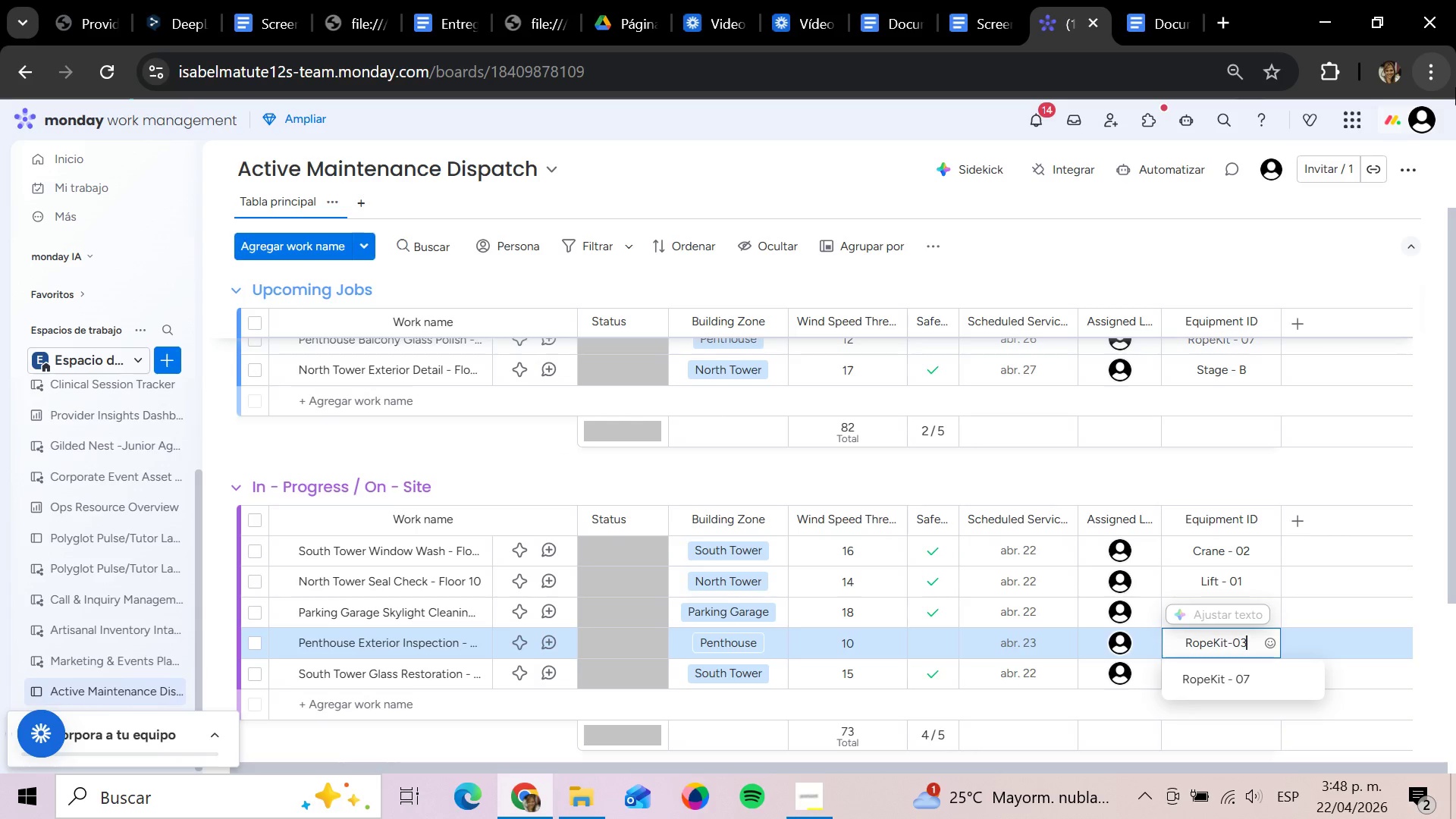 
key(Enter)
 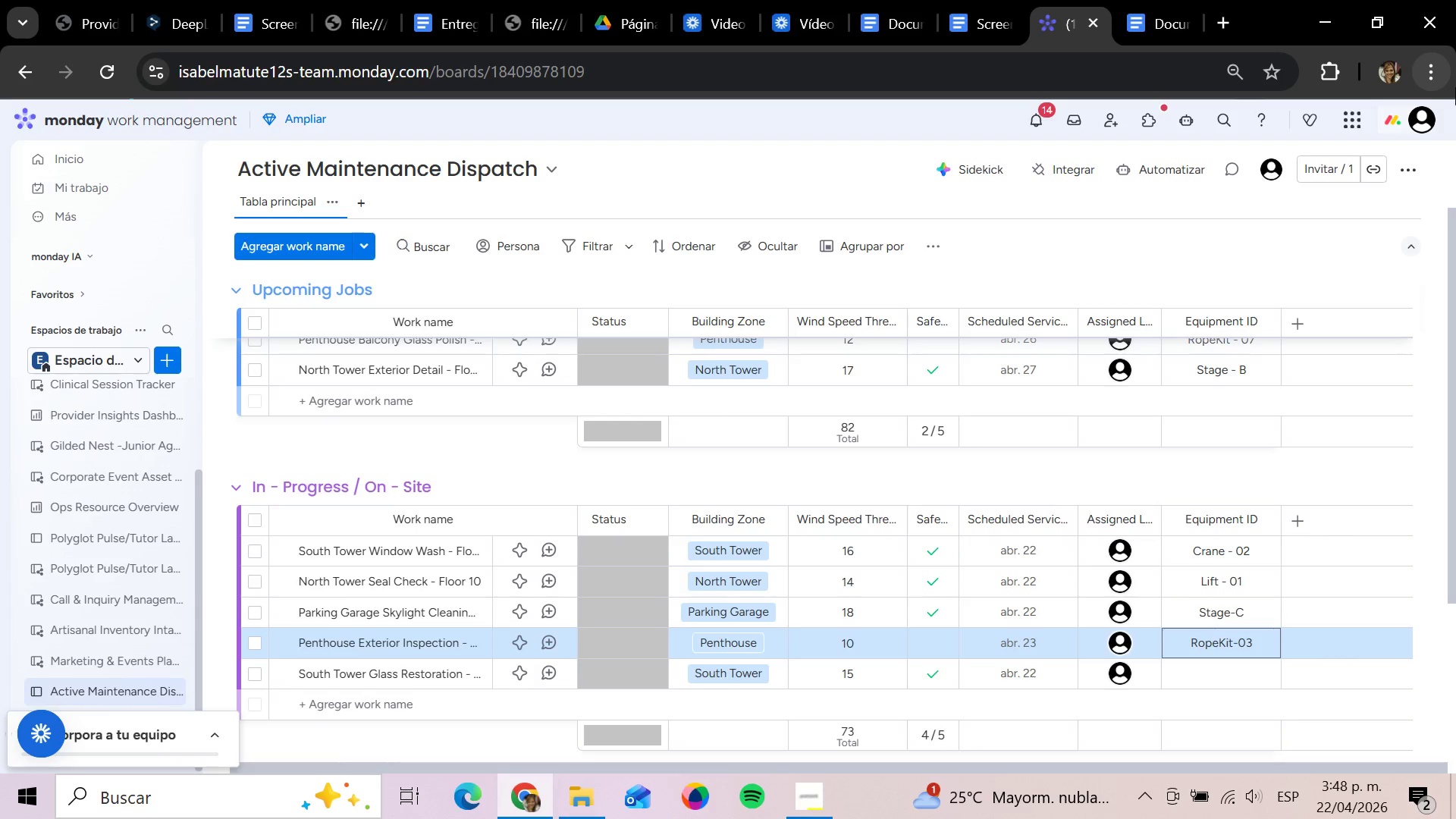 
key(ArrowDown)
 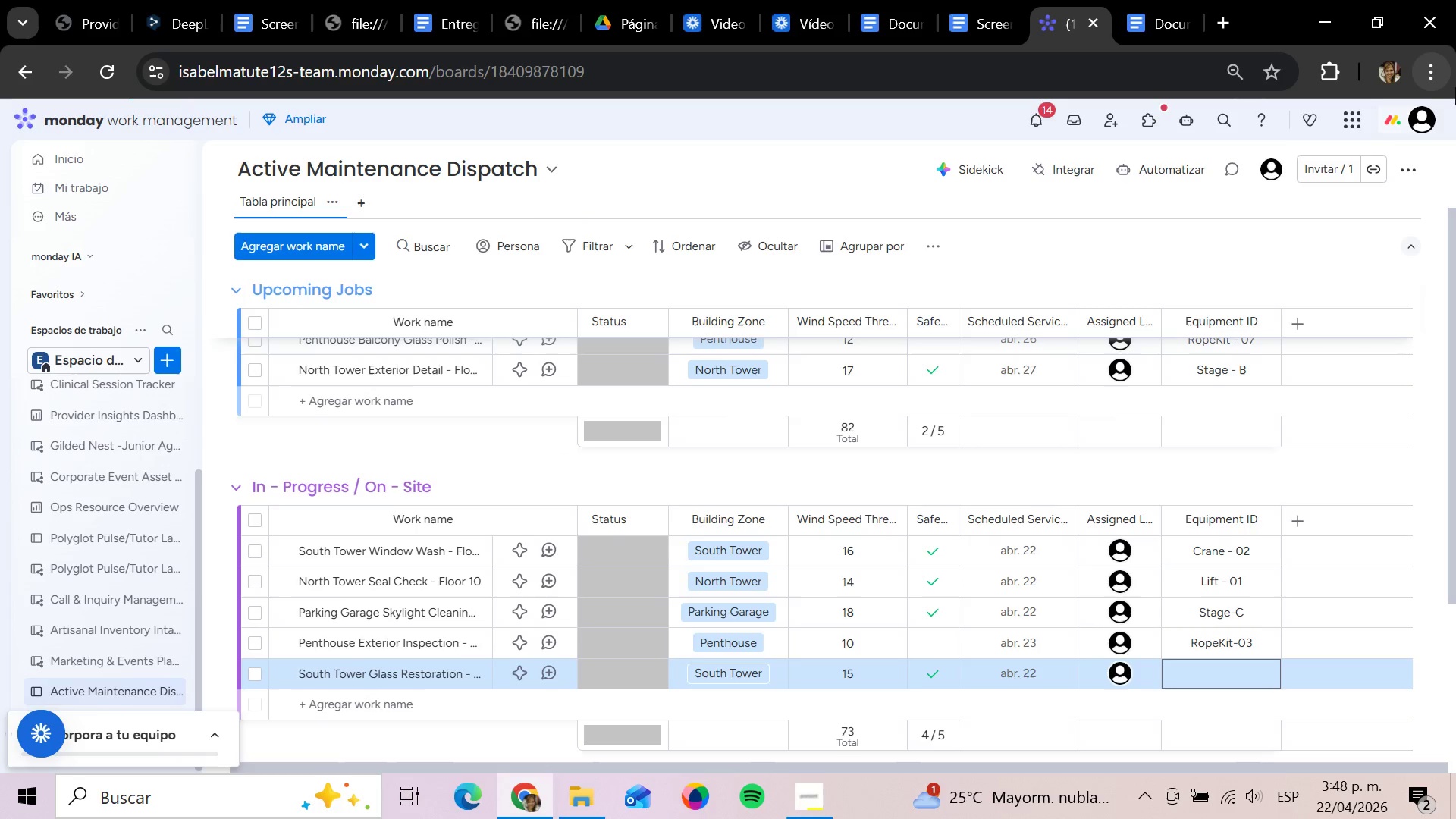 
key(Enter)
 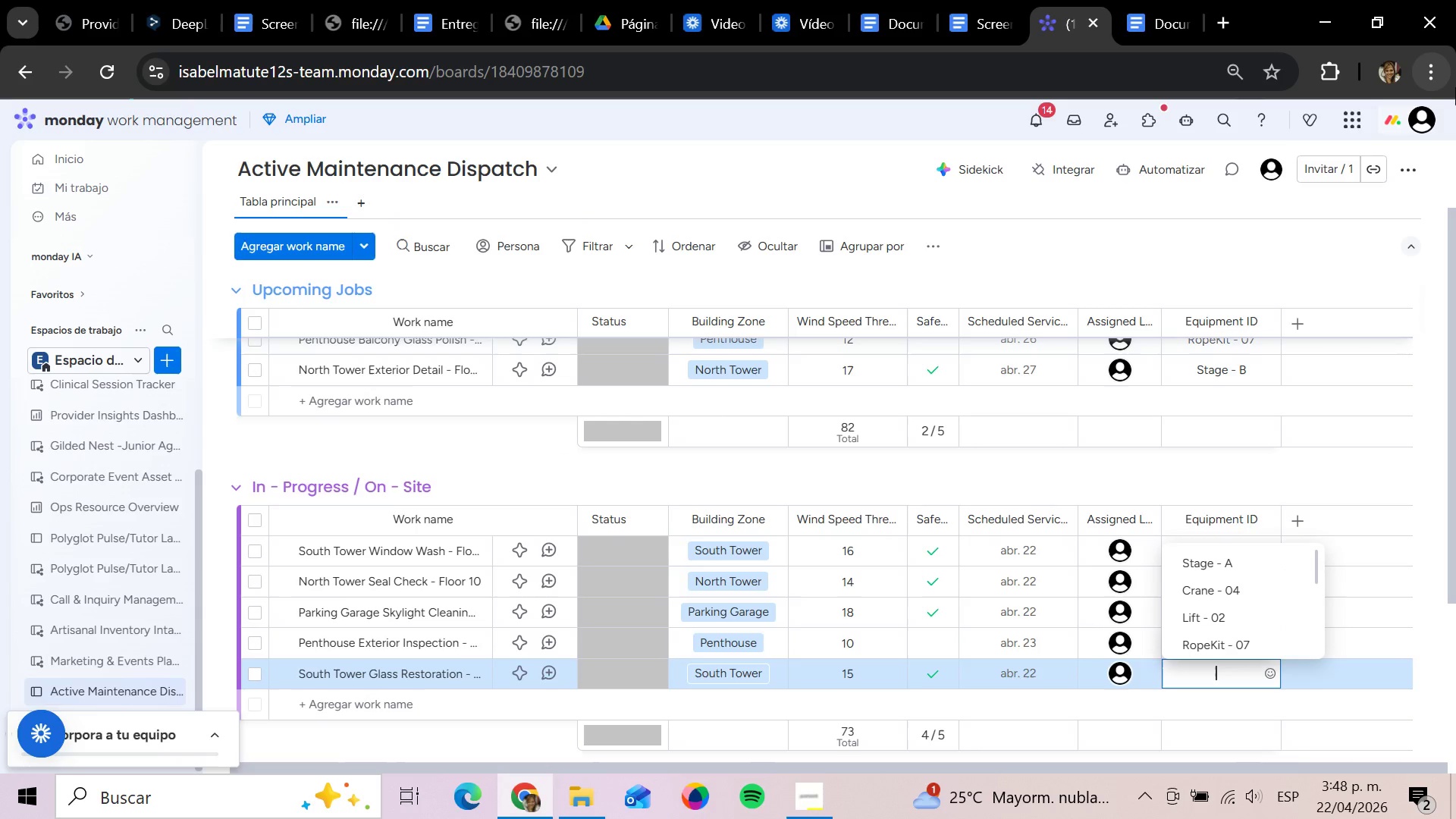 
type(Crane-05)
 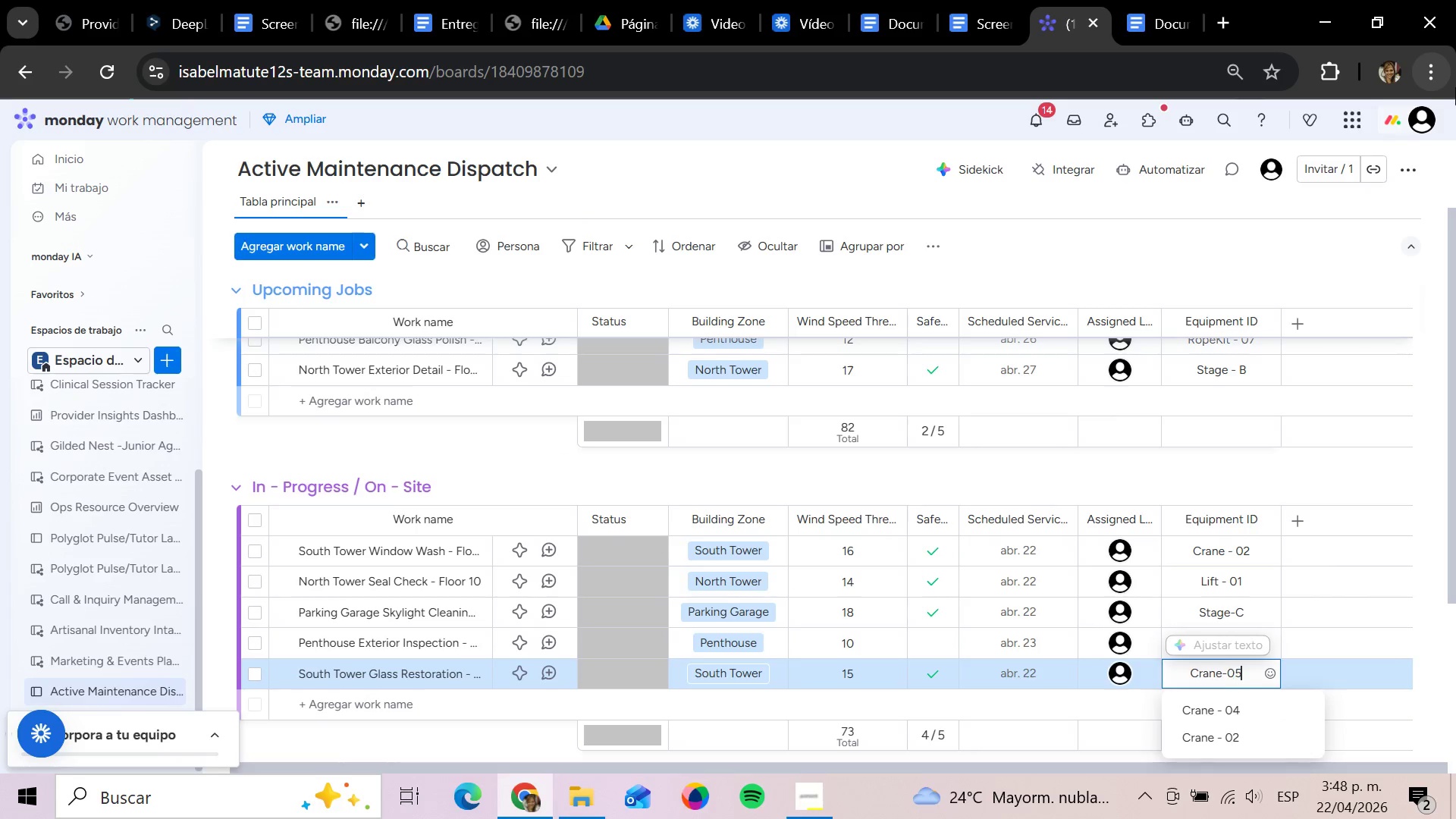 
key(Enter)
 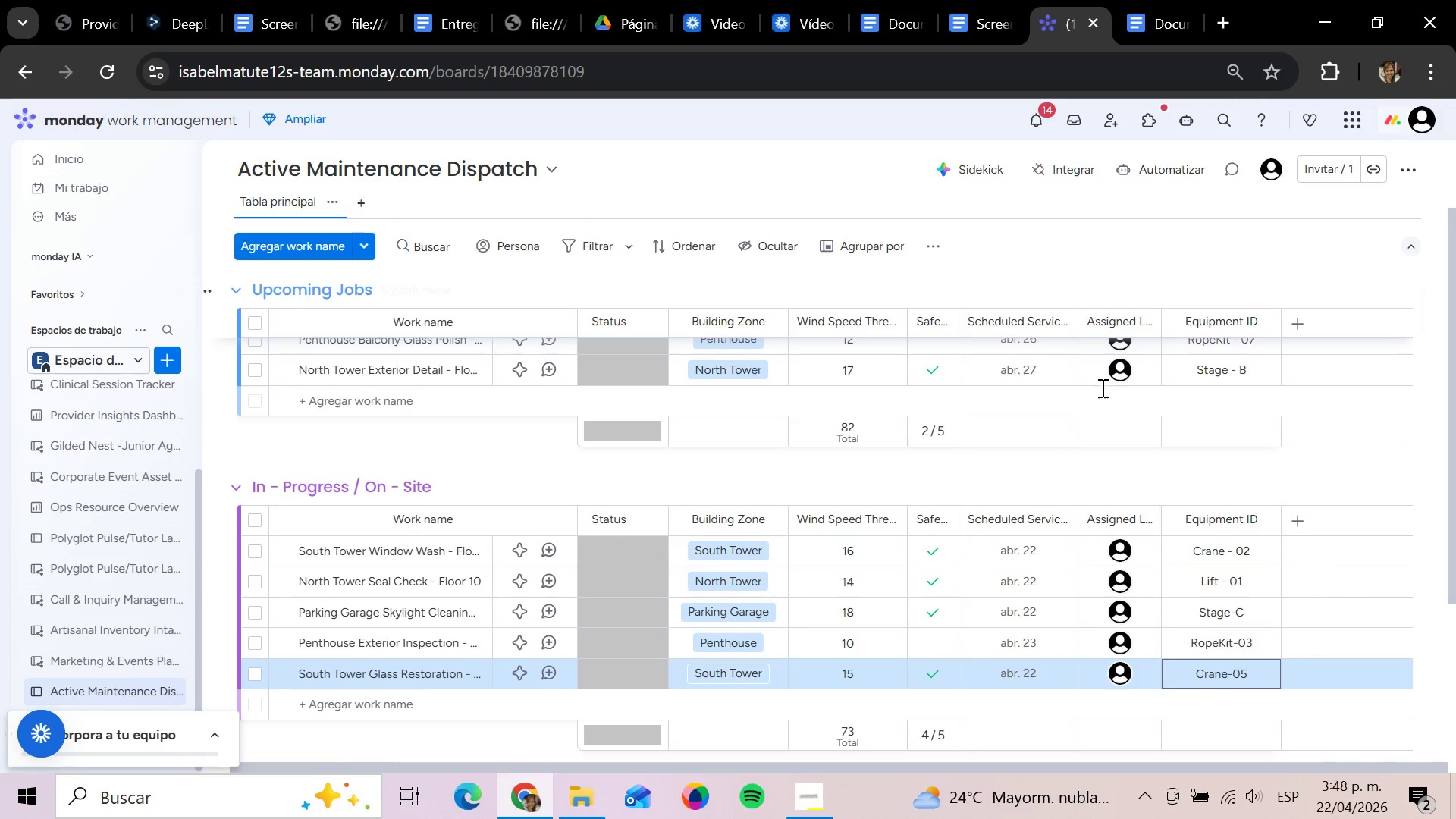 
scroll: coordinate [761, 509], scroll_direction: down, amount: 2.0
 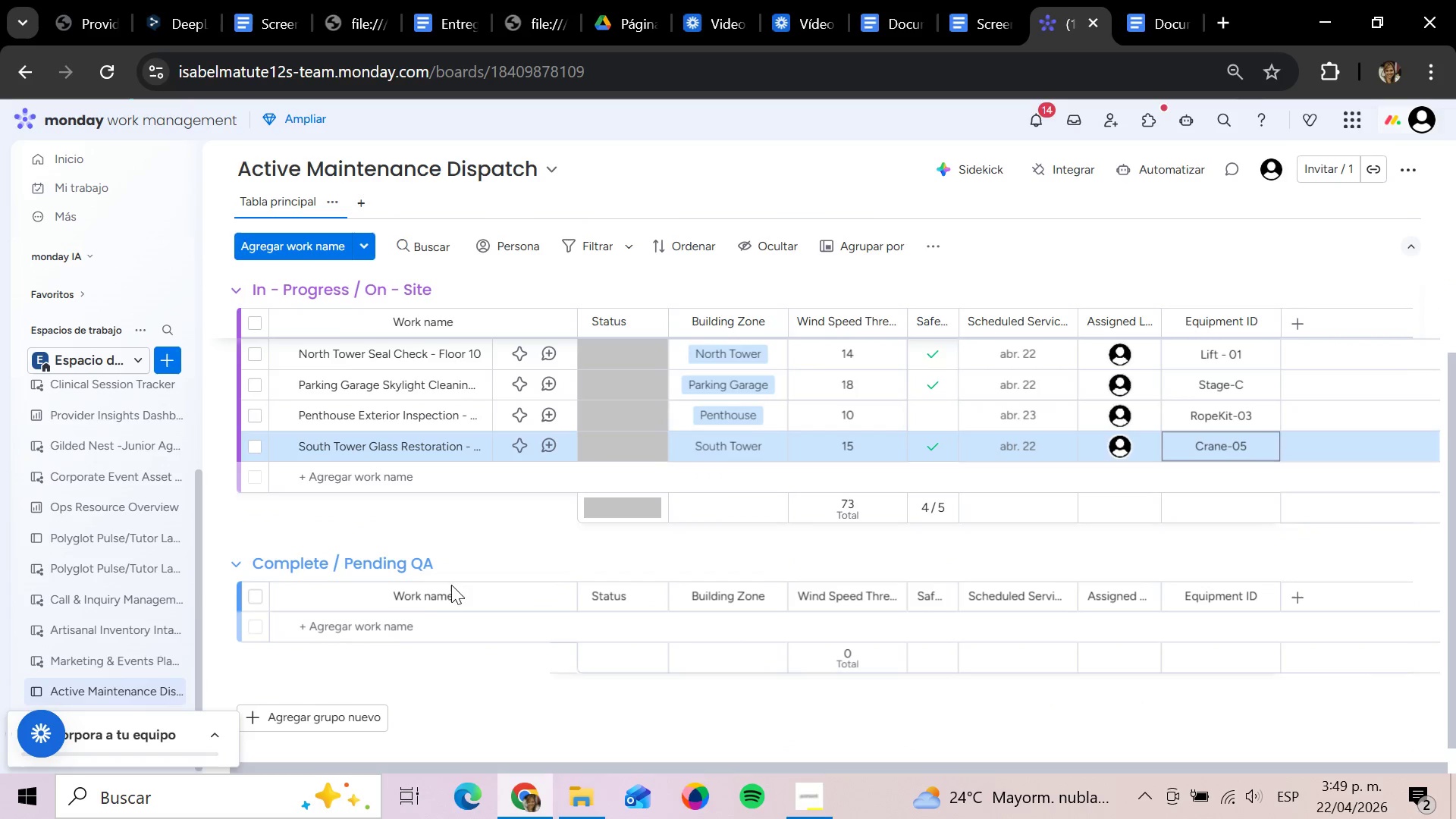 
left_click([387, 625])
 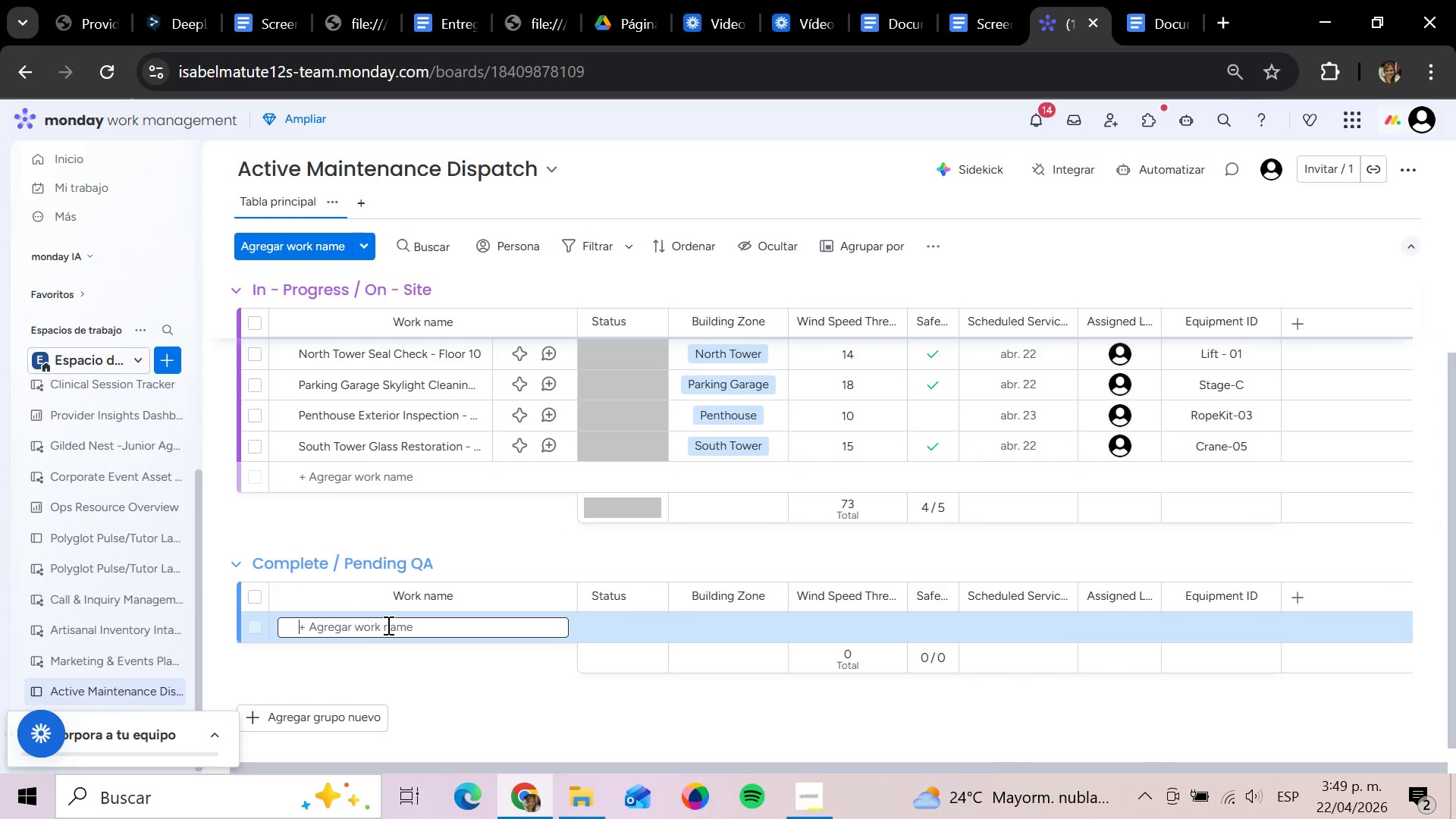 
wait(6.98)
 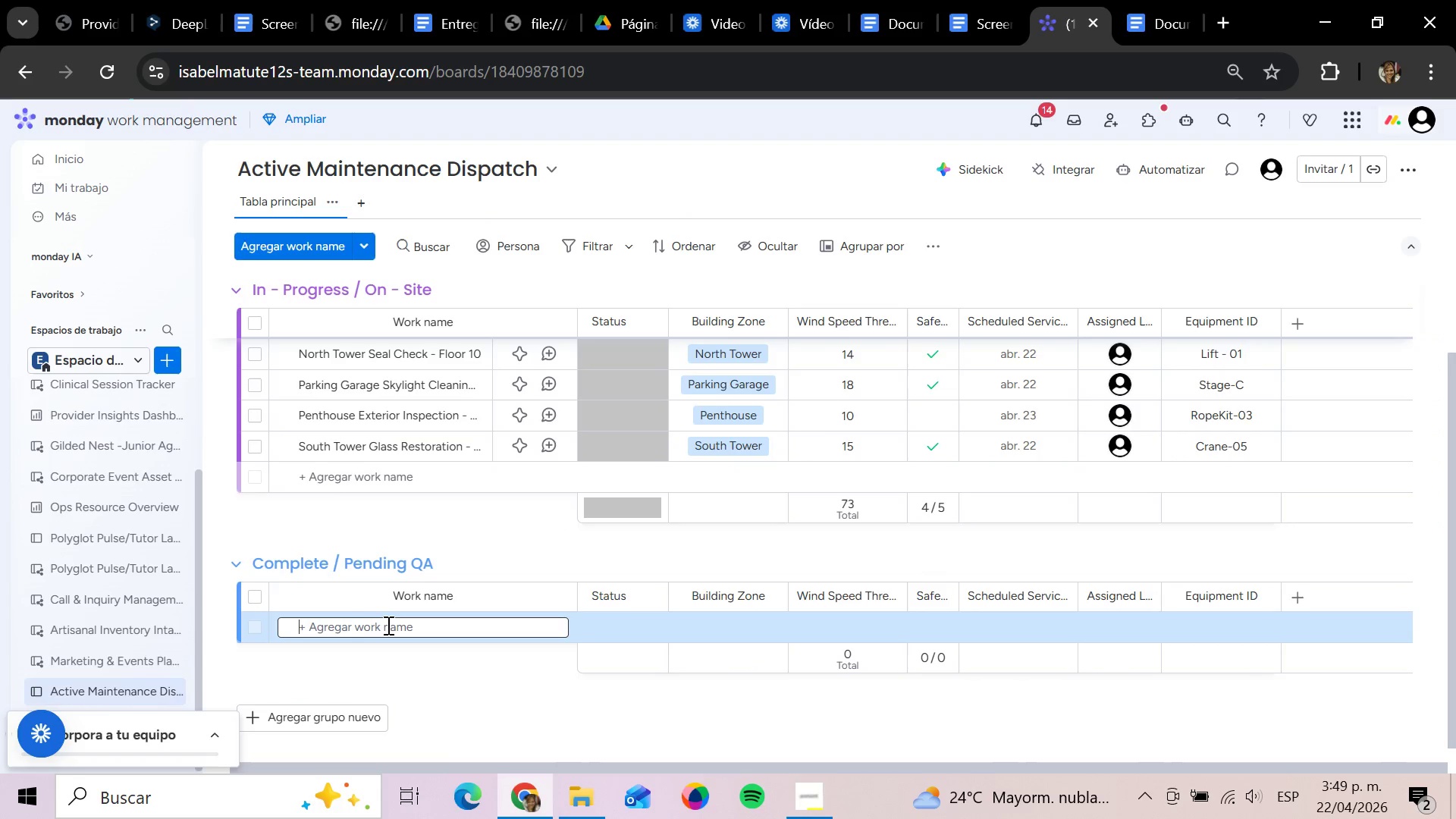 
type(n)
key(Backspace)
type(North Towe)
key(Backspace)
type(er )
 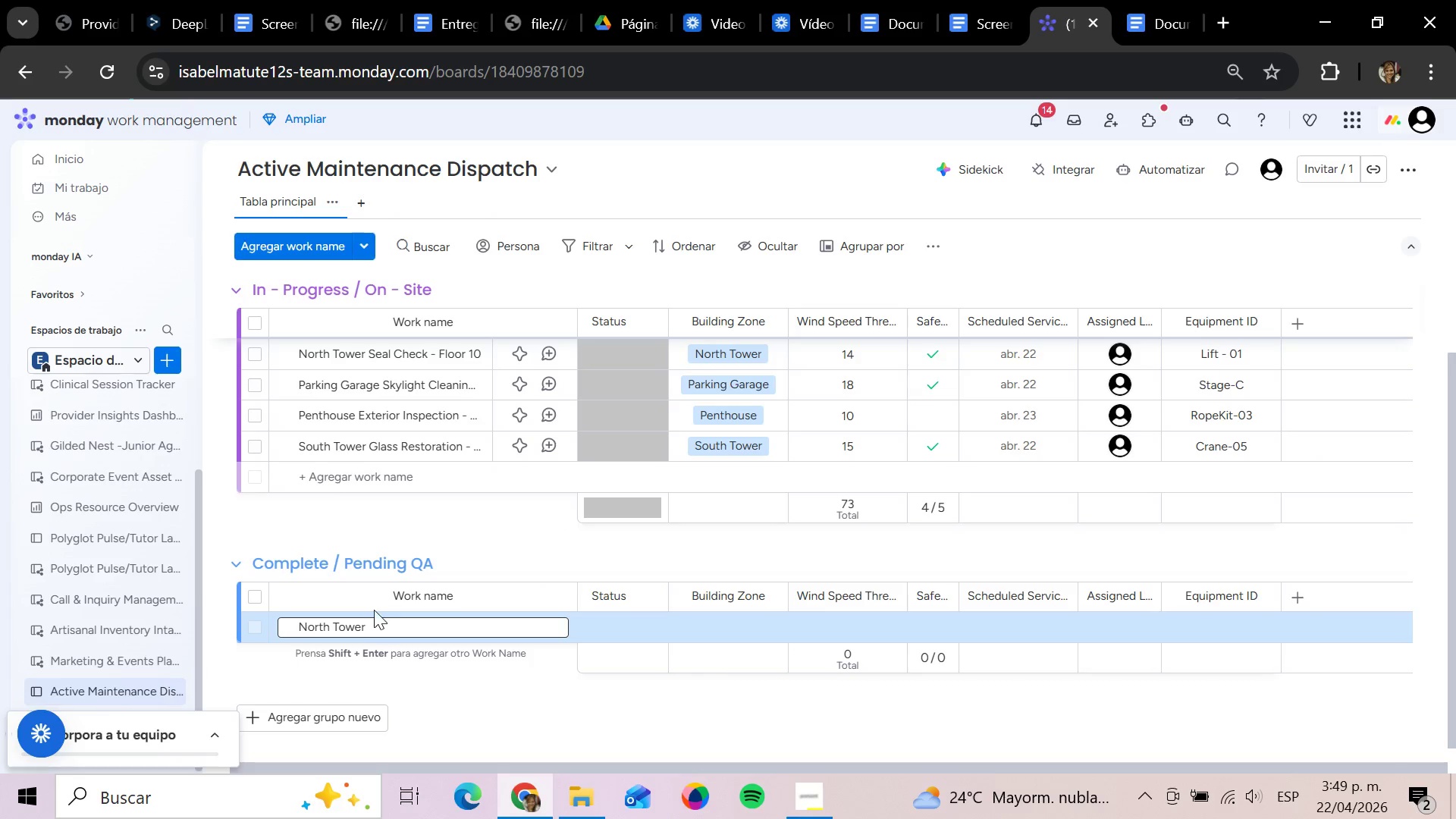 
type(Faa)
key(Backspace)
type(cade Rinse - Flooe)
key(Backspace)
type(r 6)
 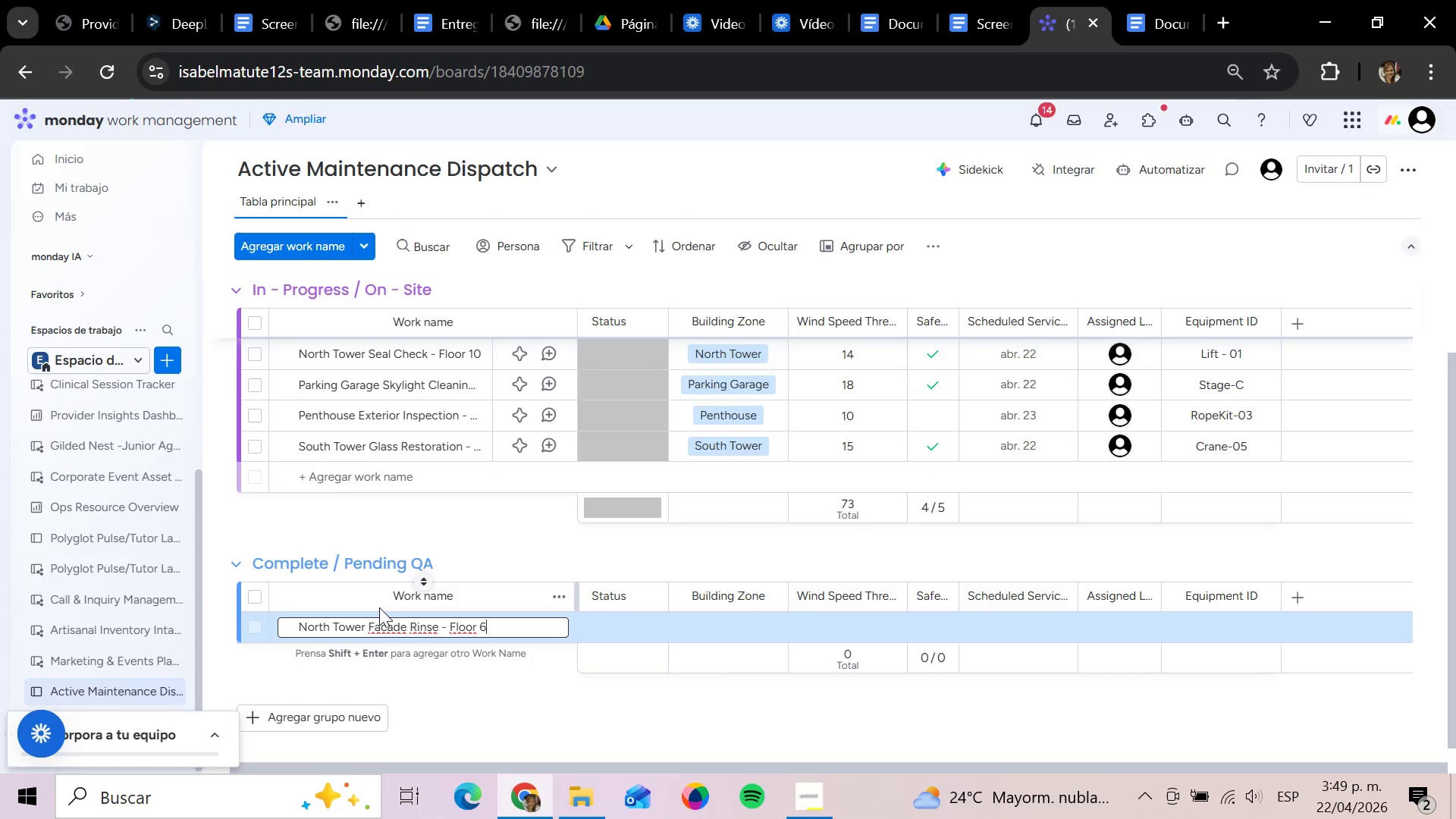 
key(Shift+Enter)
 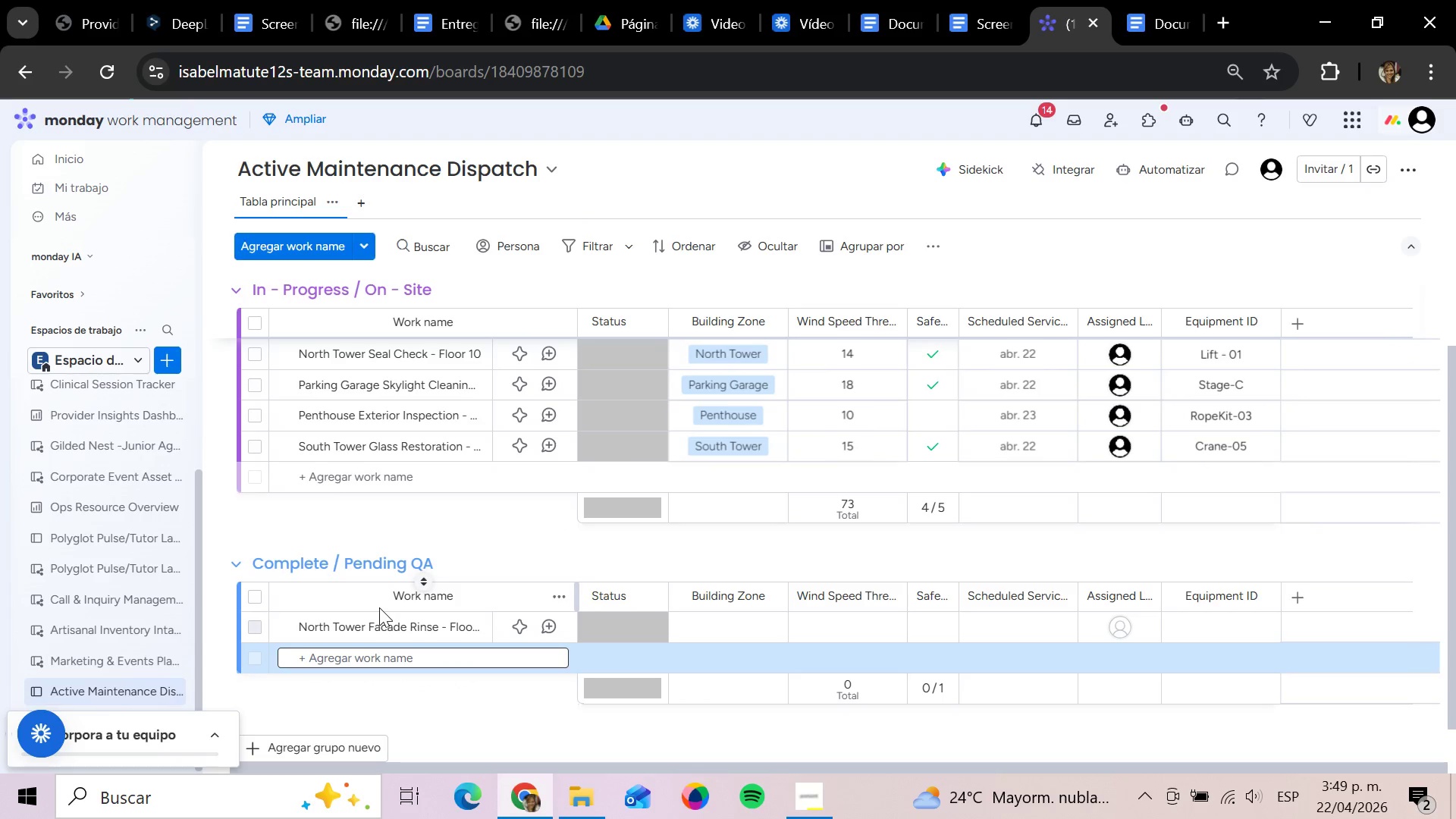 
type(South )
 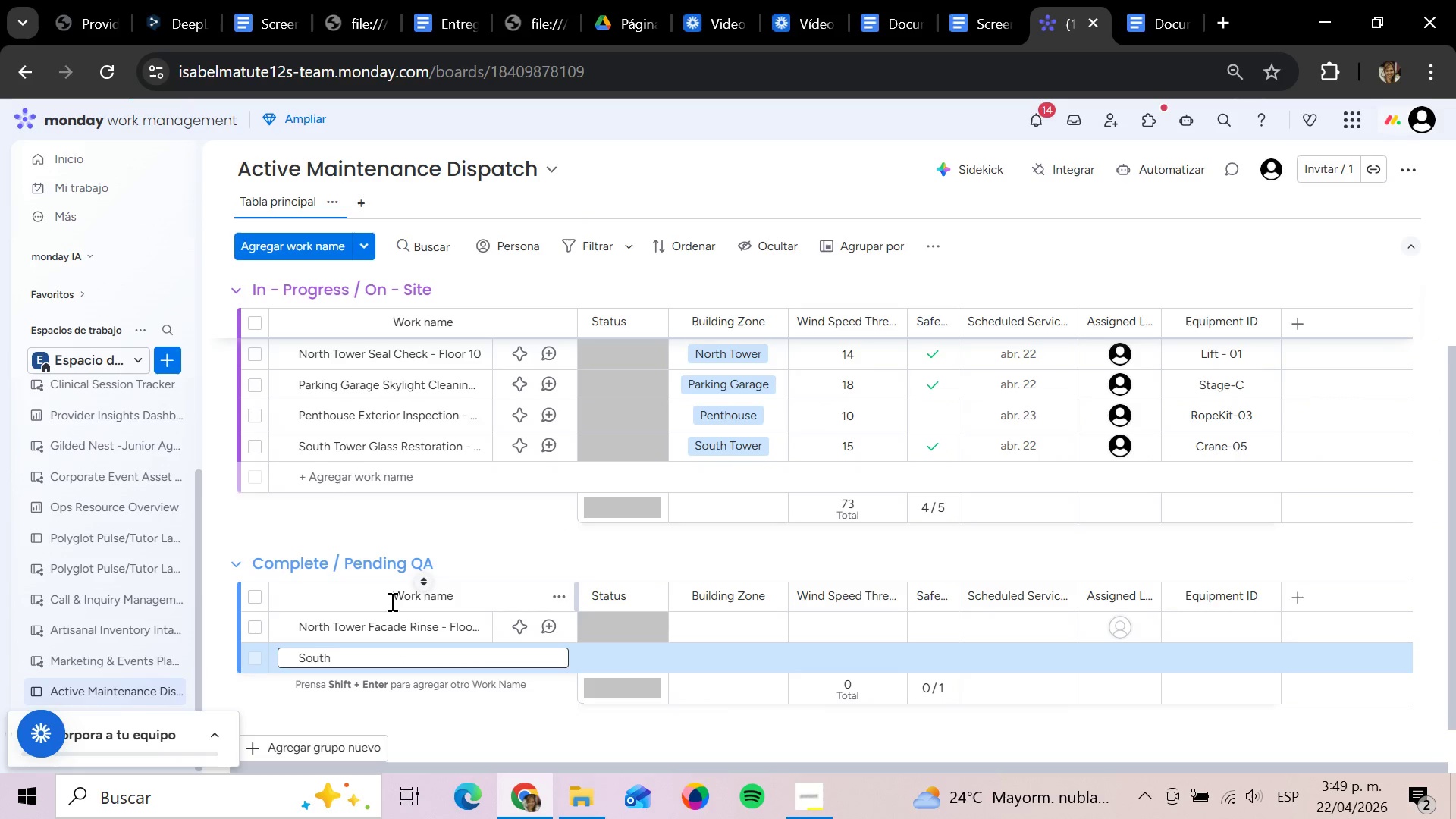 
type(Tower Sop)
key(Backspace)
key(Backspace)
type(pot Treatment - Floor 4)
 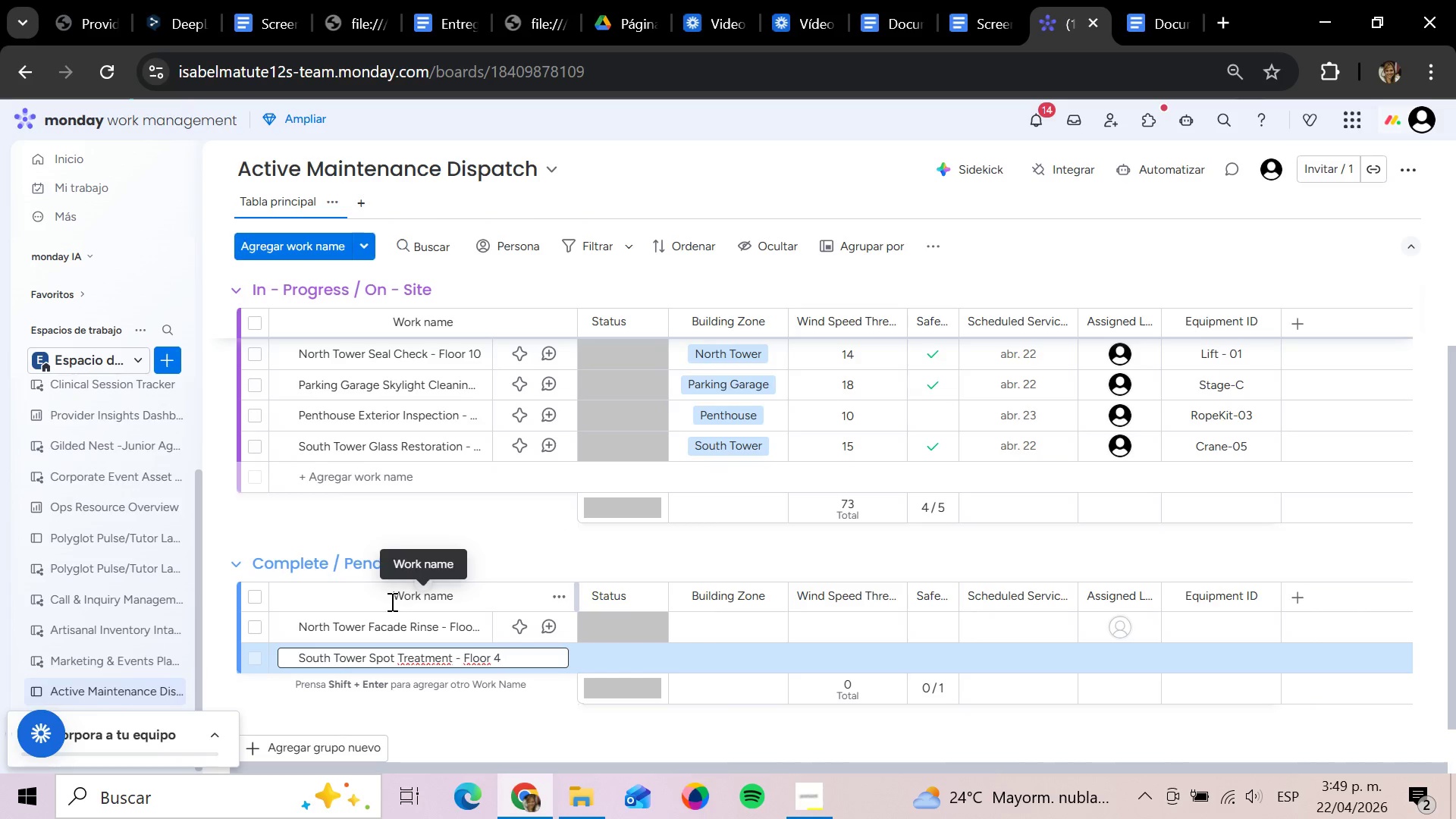 
key(Shift+Enter)
 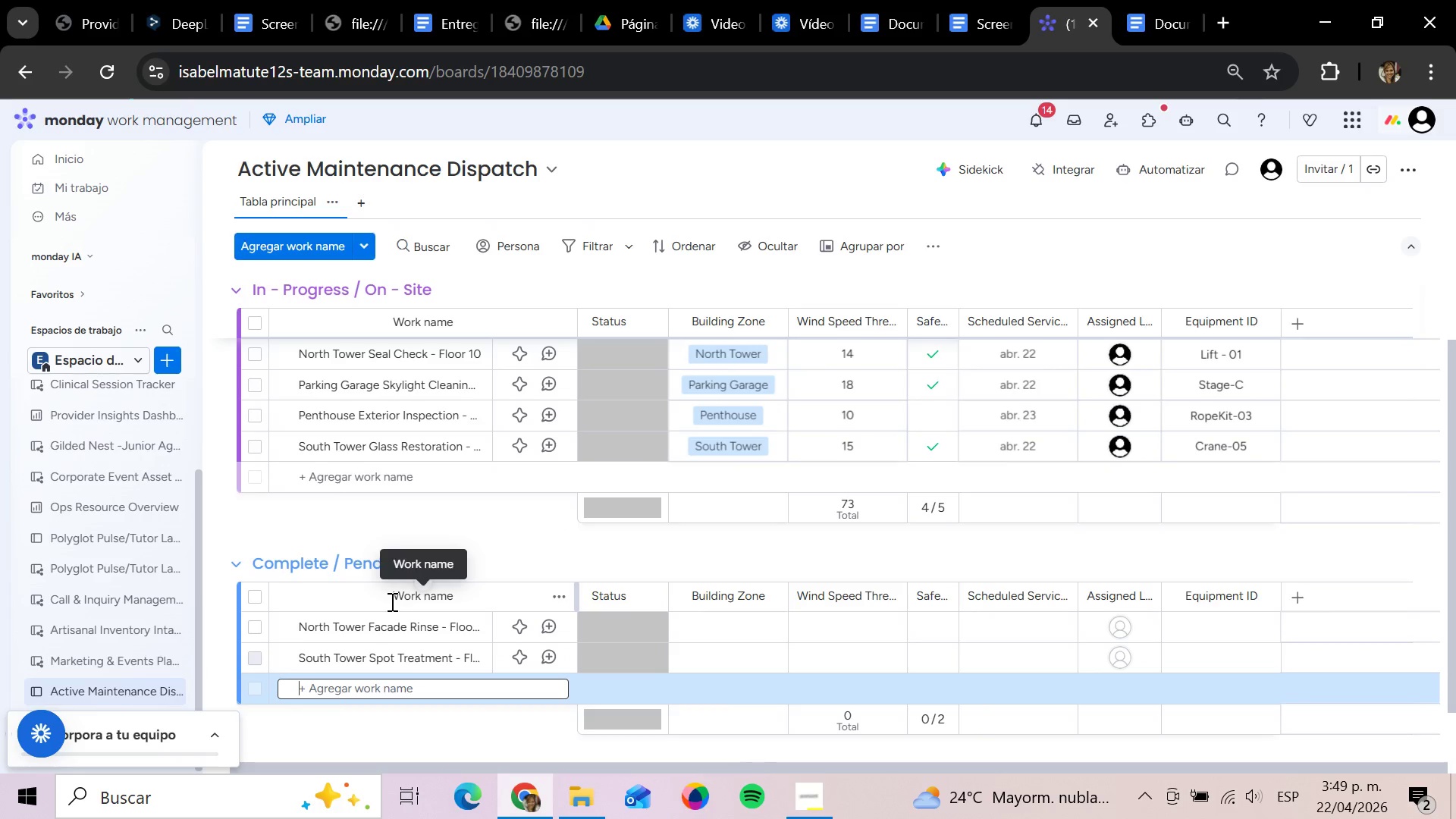 
type(Parking P)
key(Backspace)
type(Garage Panel Cleaning - West Et)
key(Backspace)
type(ntry)
 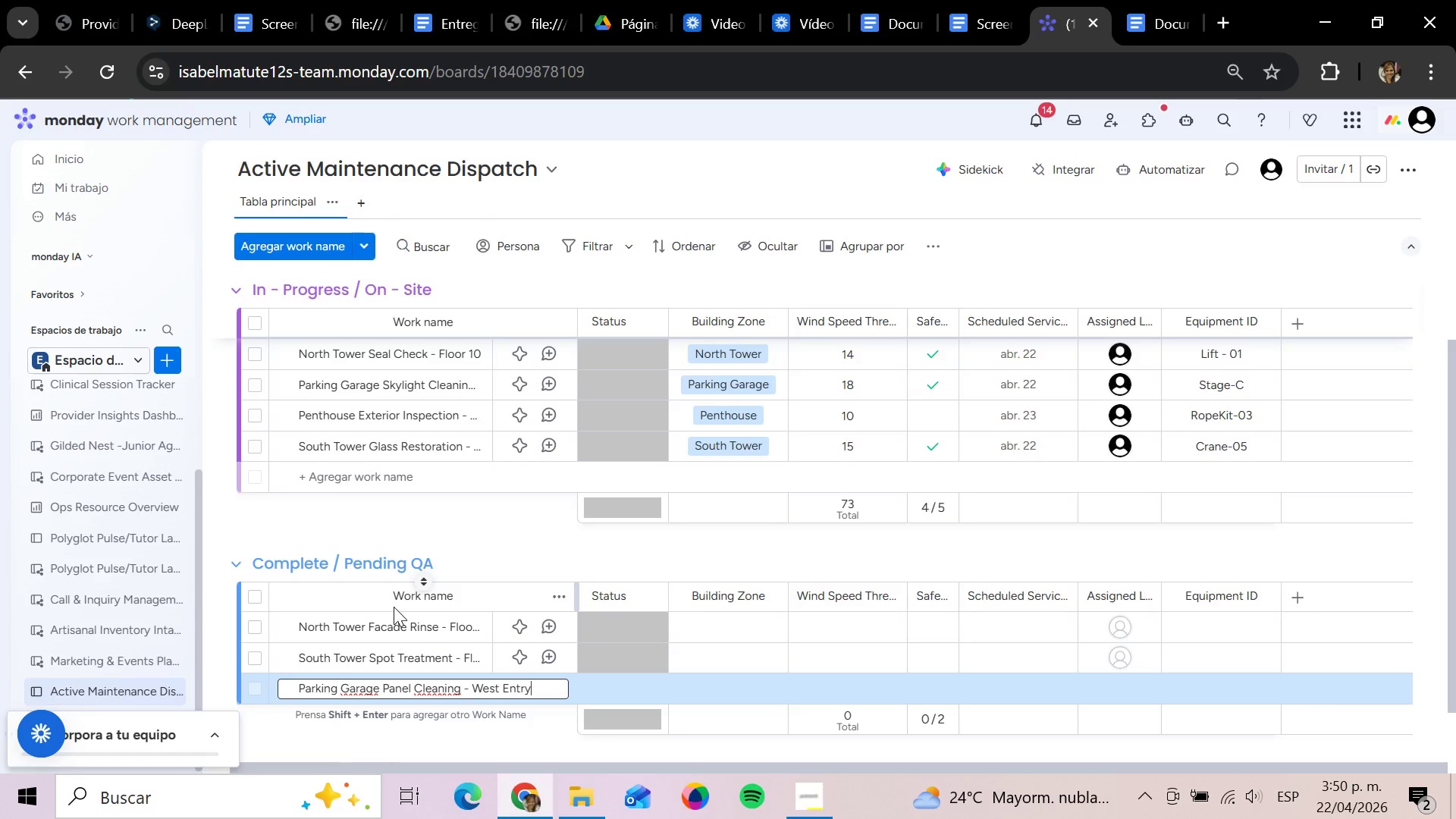 
key(Shift+Enter)
 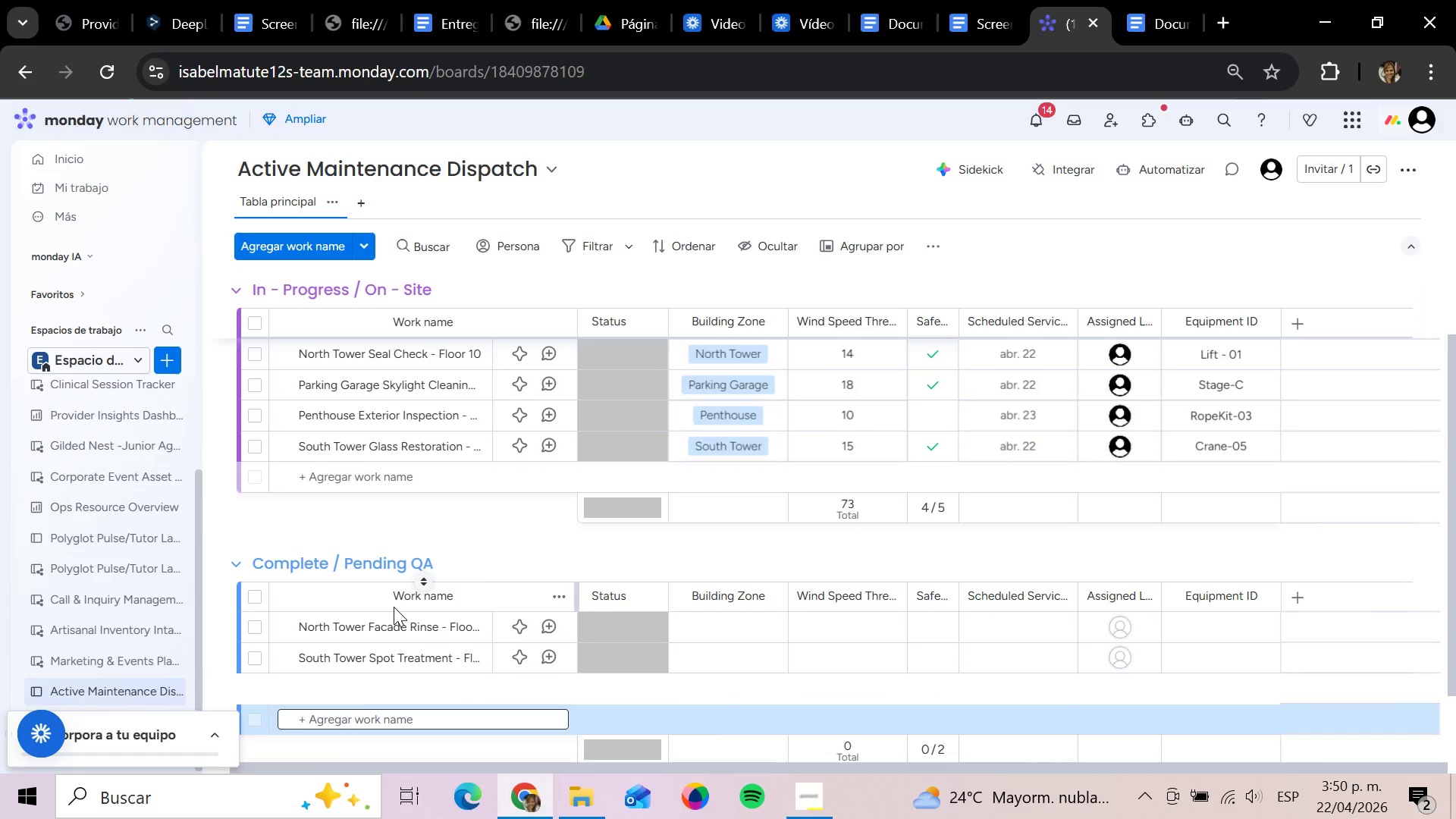 
type(Penthouse Glass Edge Detailing - Terrace)
 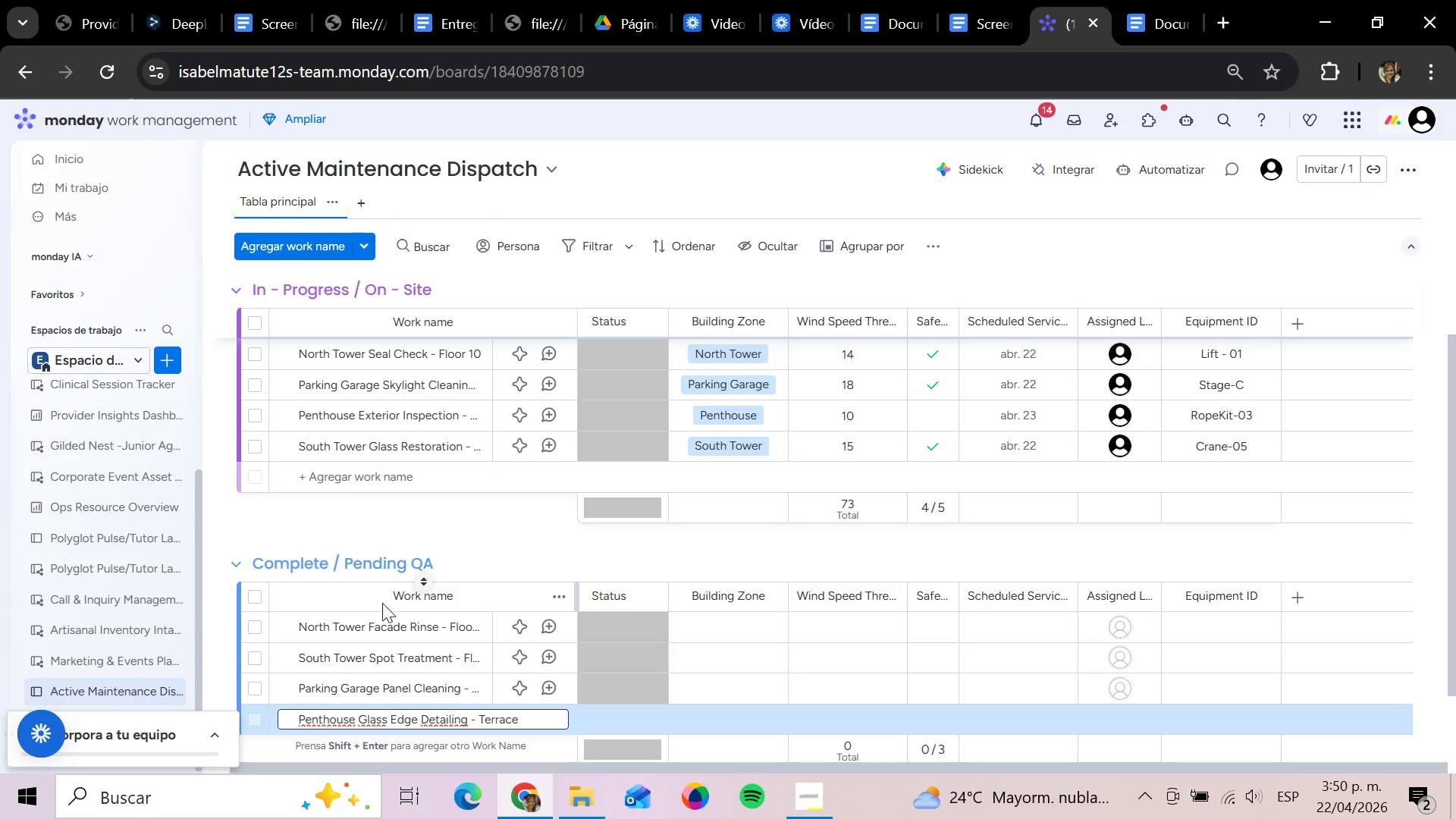 
key(Shift+Enter)
 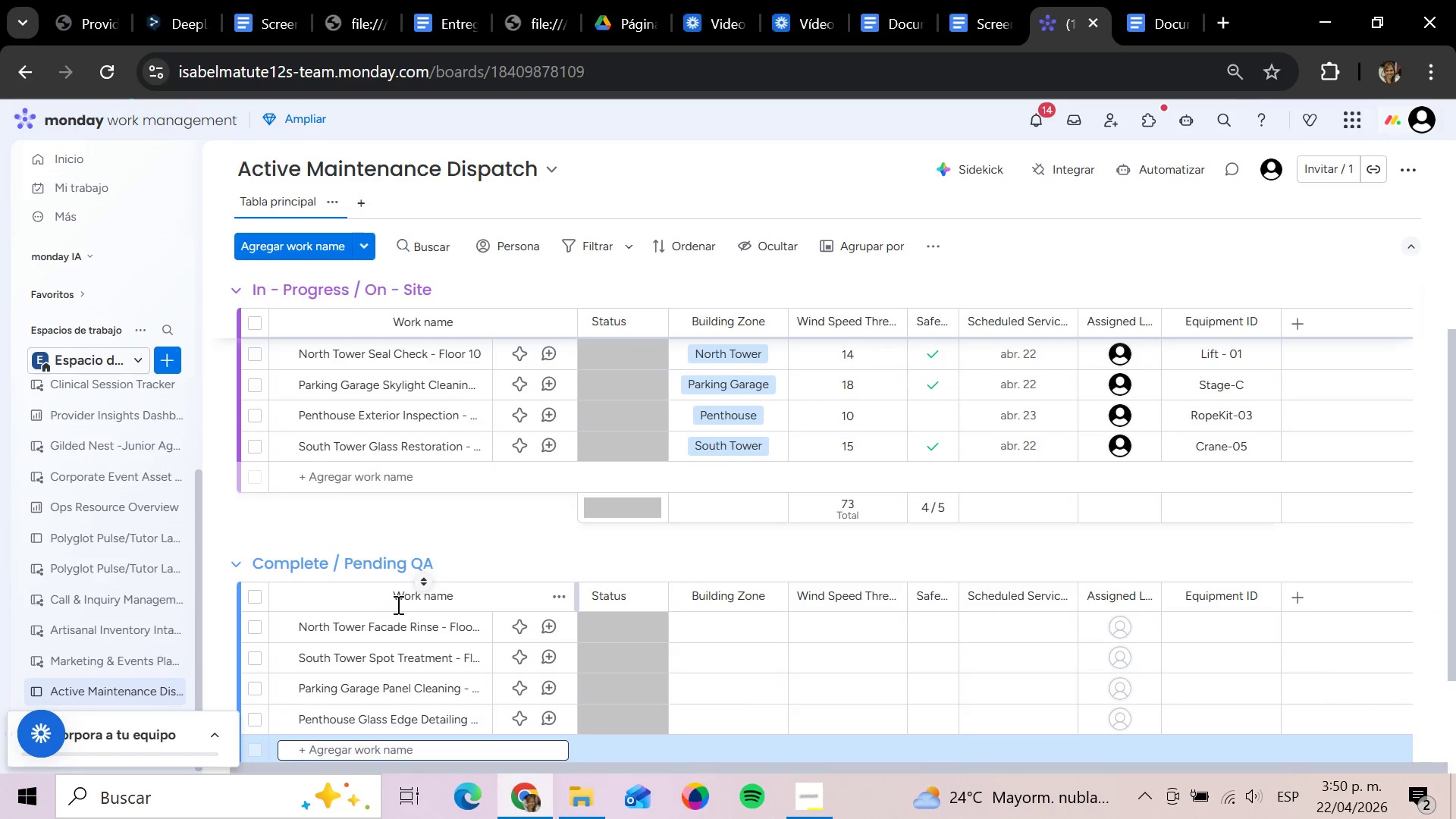 
key(CapsLock)
 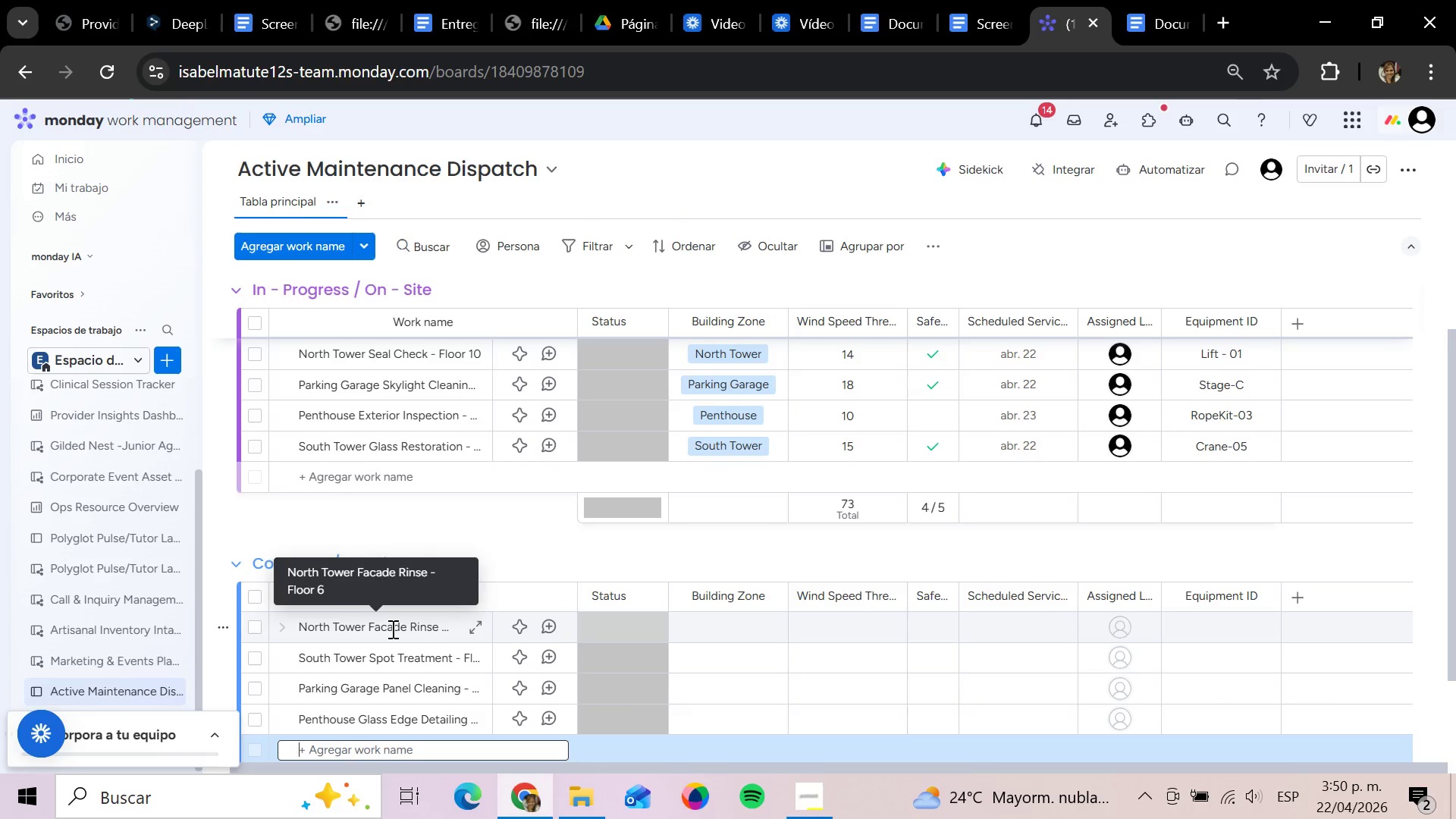 
type(NO)
key(Backspace)
type(orth Tower Inspection Touch )
key(Backspace)
type(- )
key(Backspace)
type(Up )
 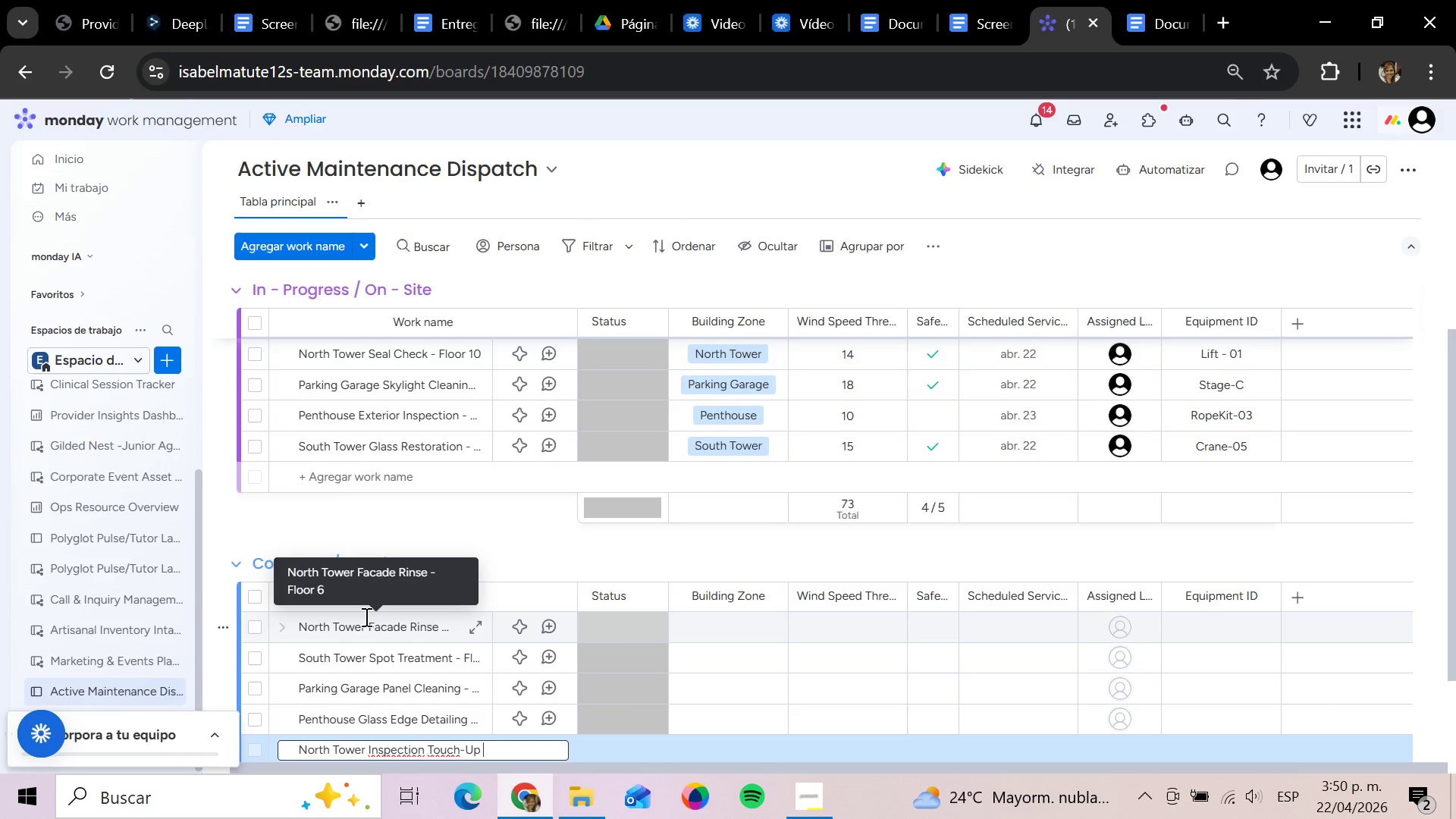 
type(- l)
key(Backspace)
type(Flor)
key(Backspace)
type(or 25)
 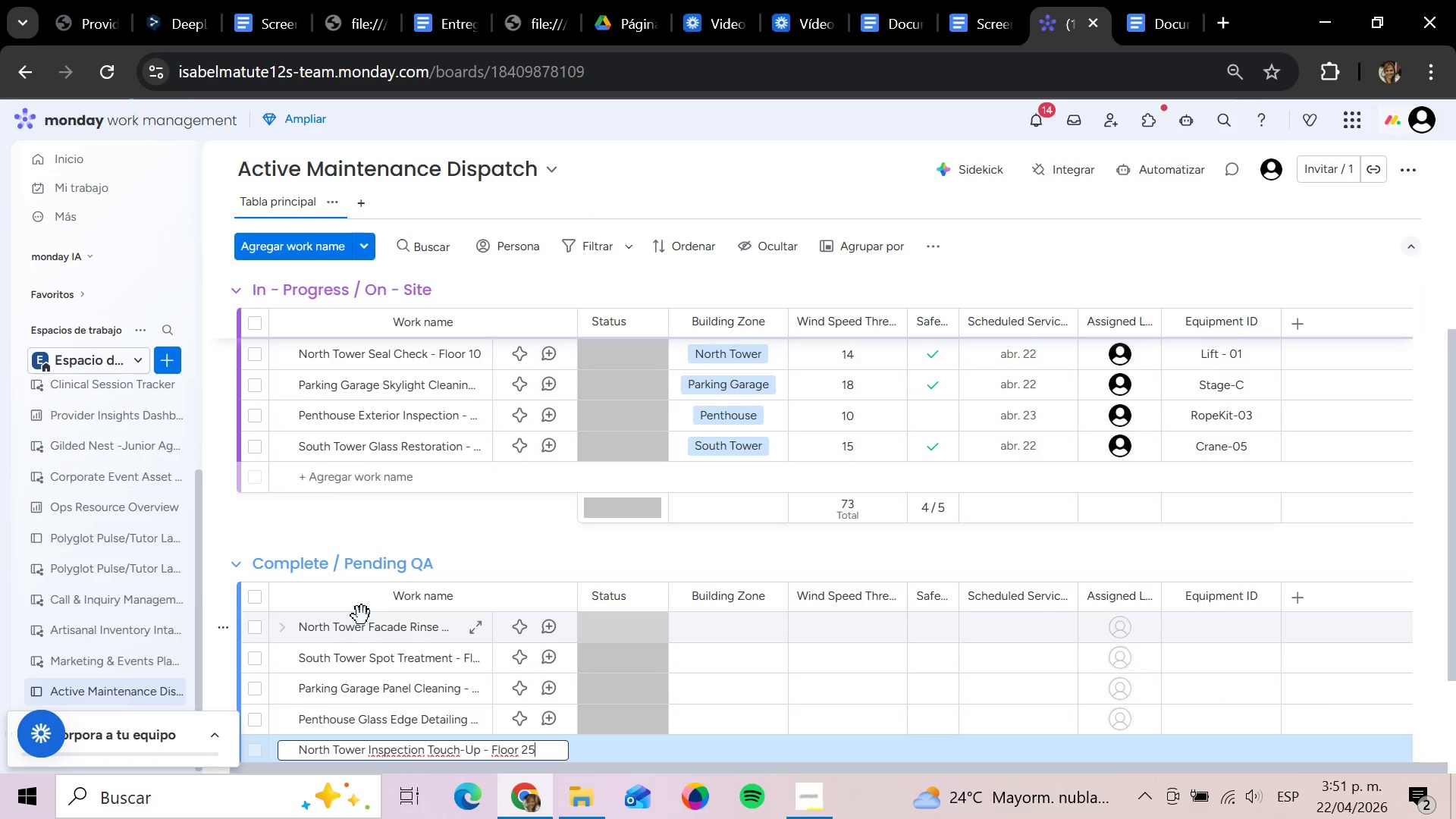 
key(Enter)
 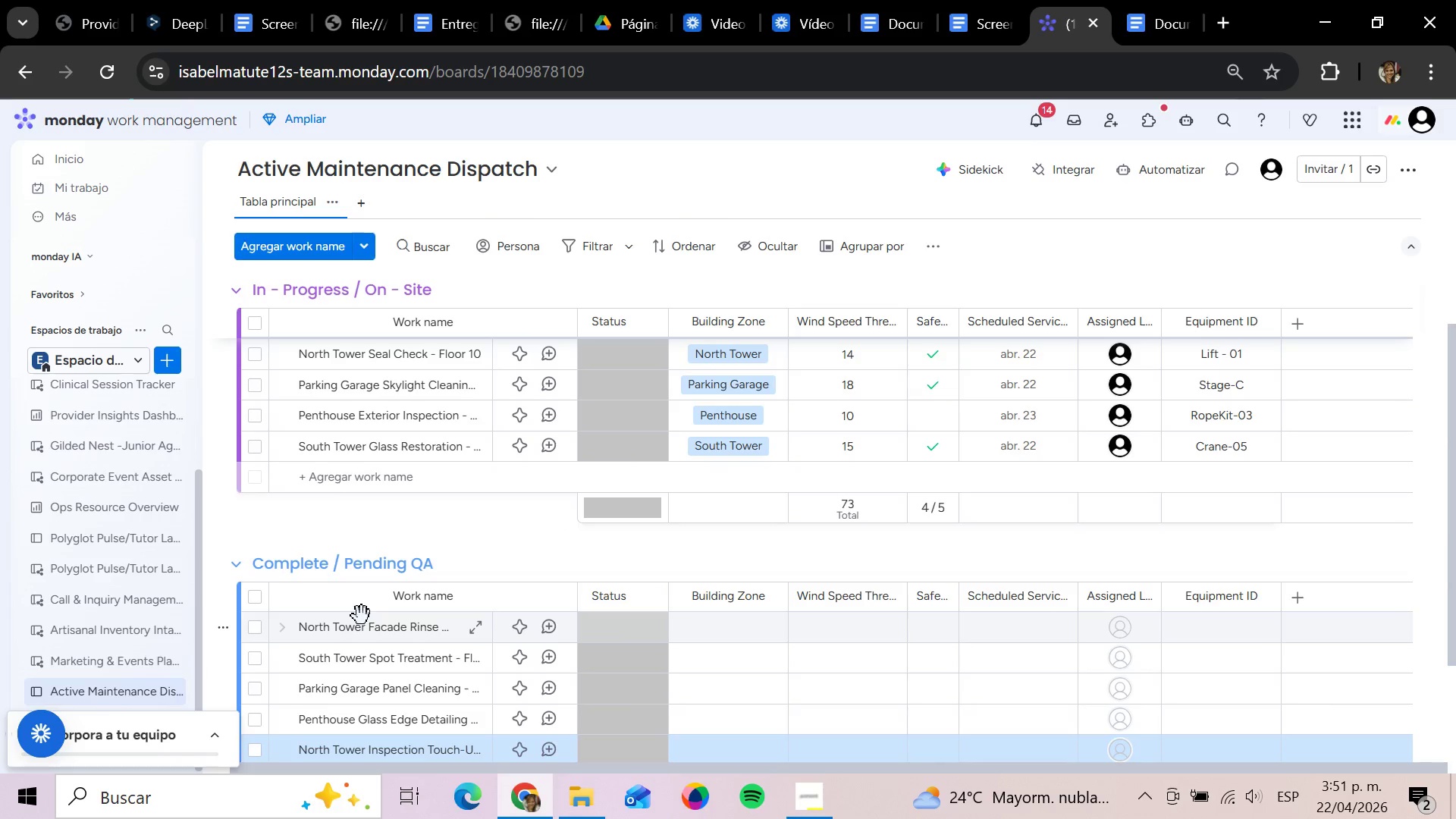 
wait(11.12)
 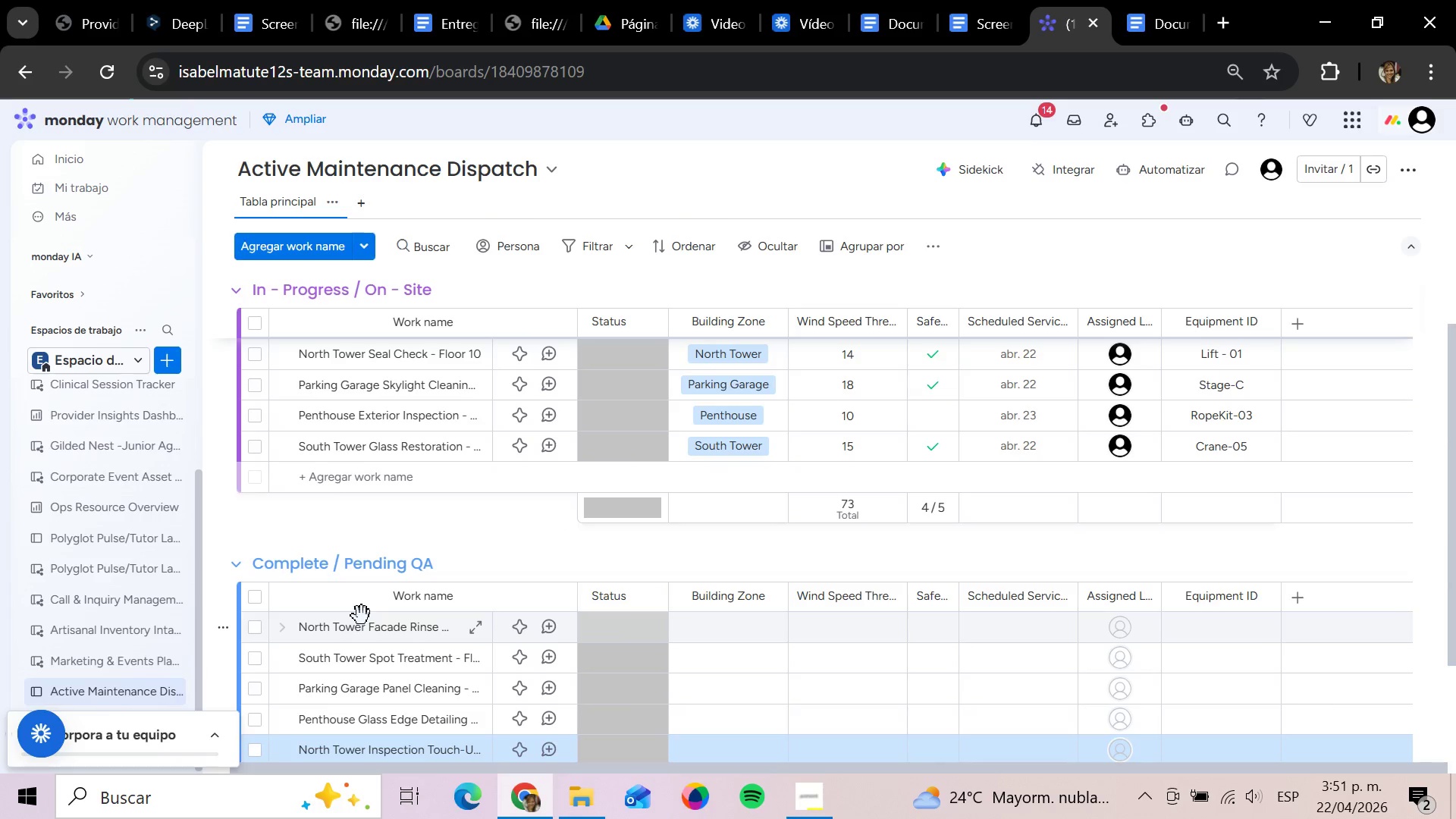 
scroll: coordinate [549, 587], scroll_direction: down, amount: 2.0
 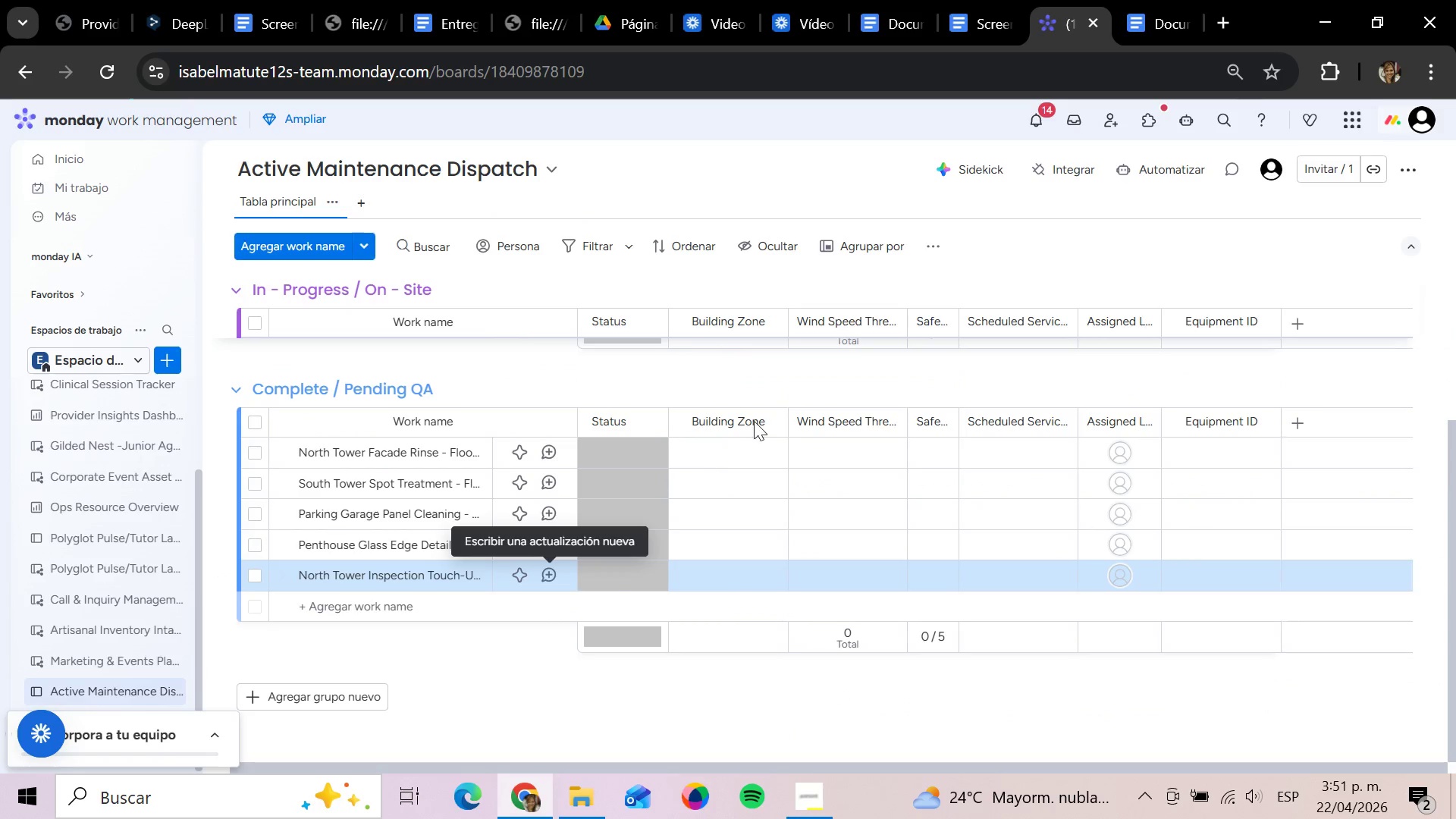 
mouse_move([722, 449])
 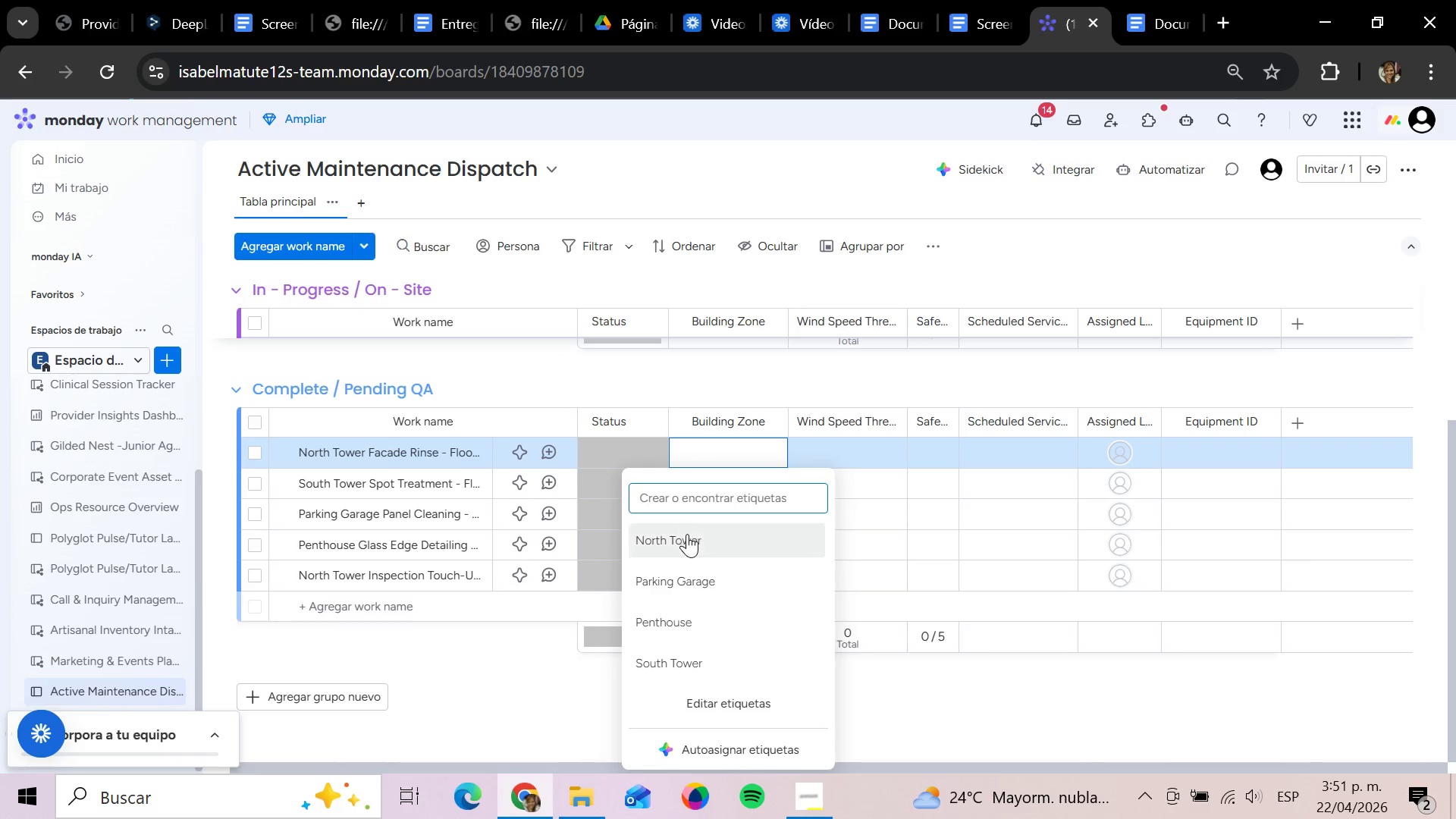 
left_click([687, 534])
 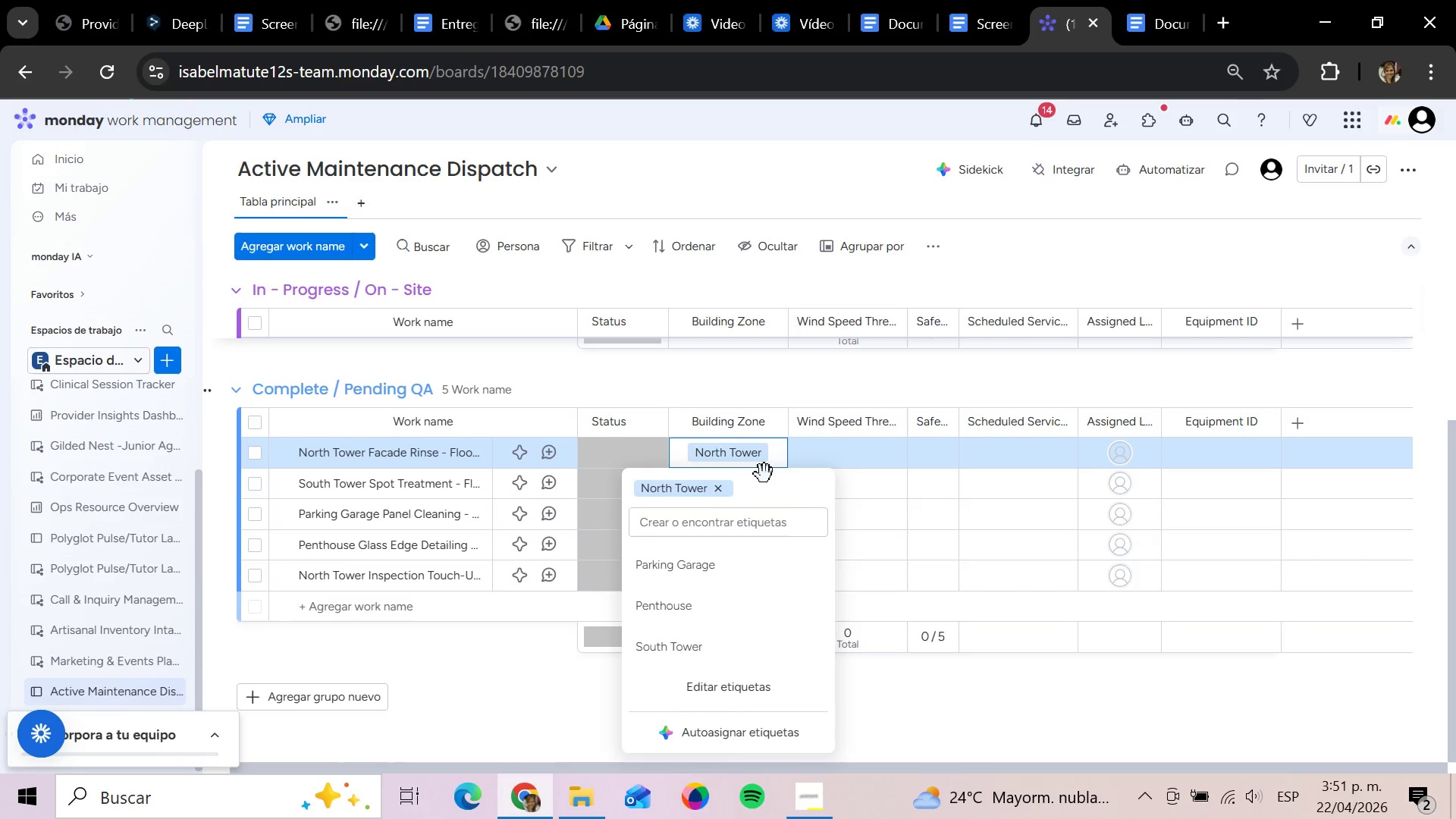 
scroll: coordinate [1410, 566], scroll_direction: down, amount: 2.0
 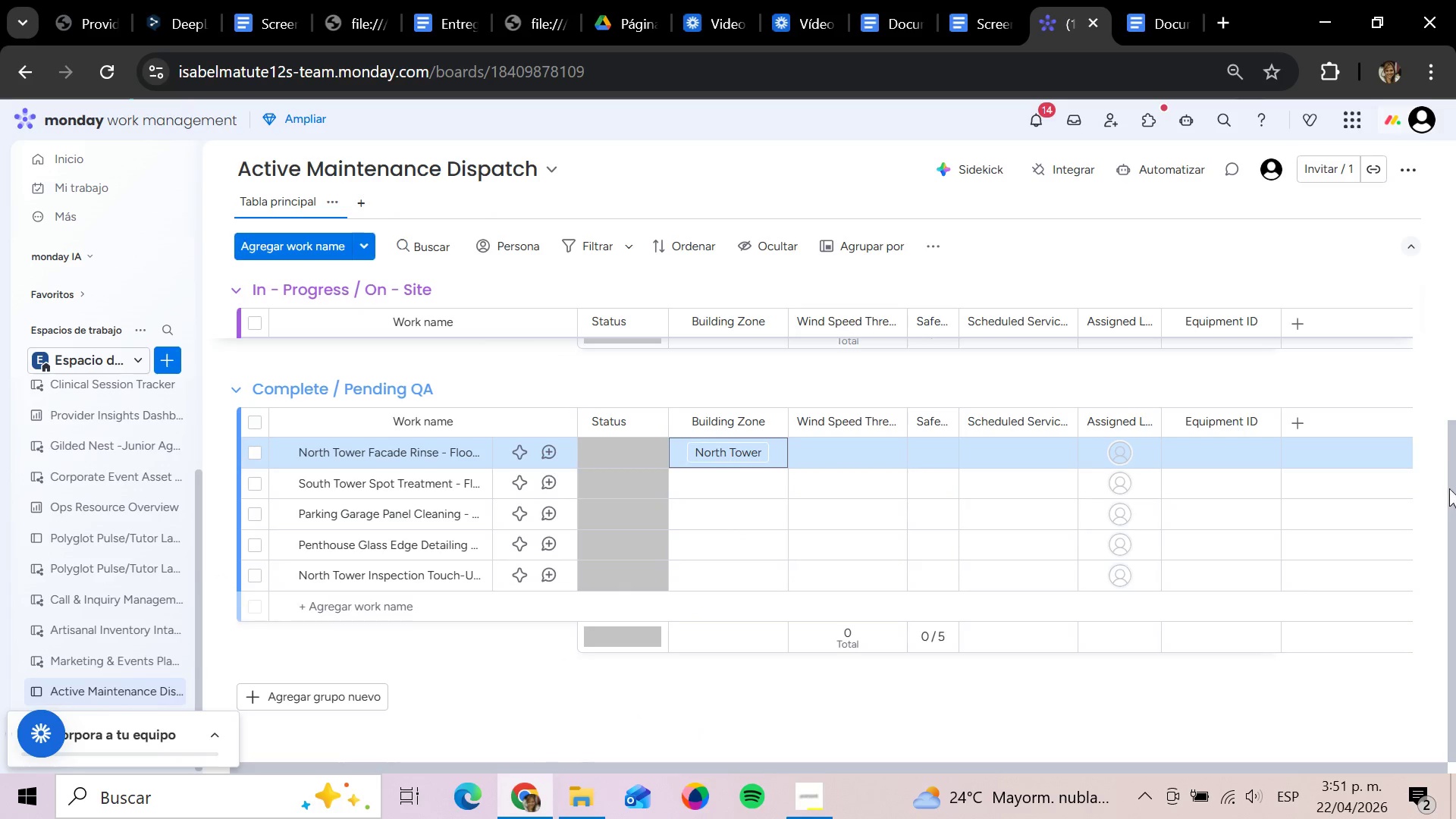 
left_click_drag(start_coordinate=[1454, 504], to_coordinate=[1455, 534])
 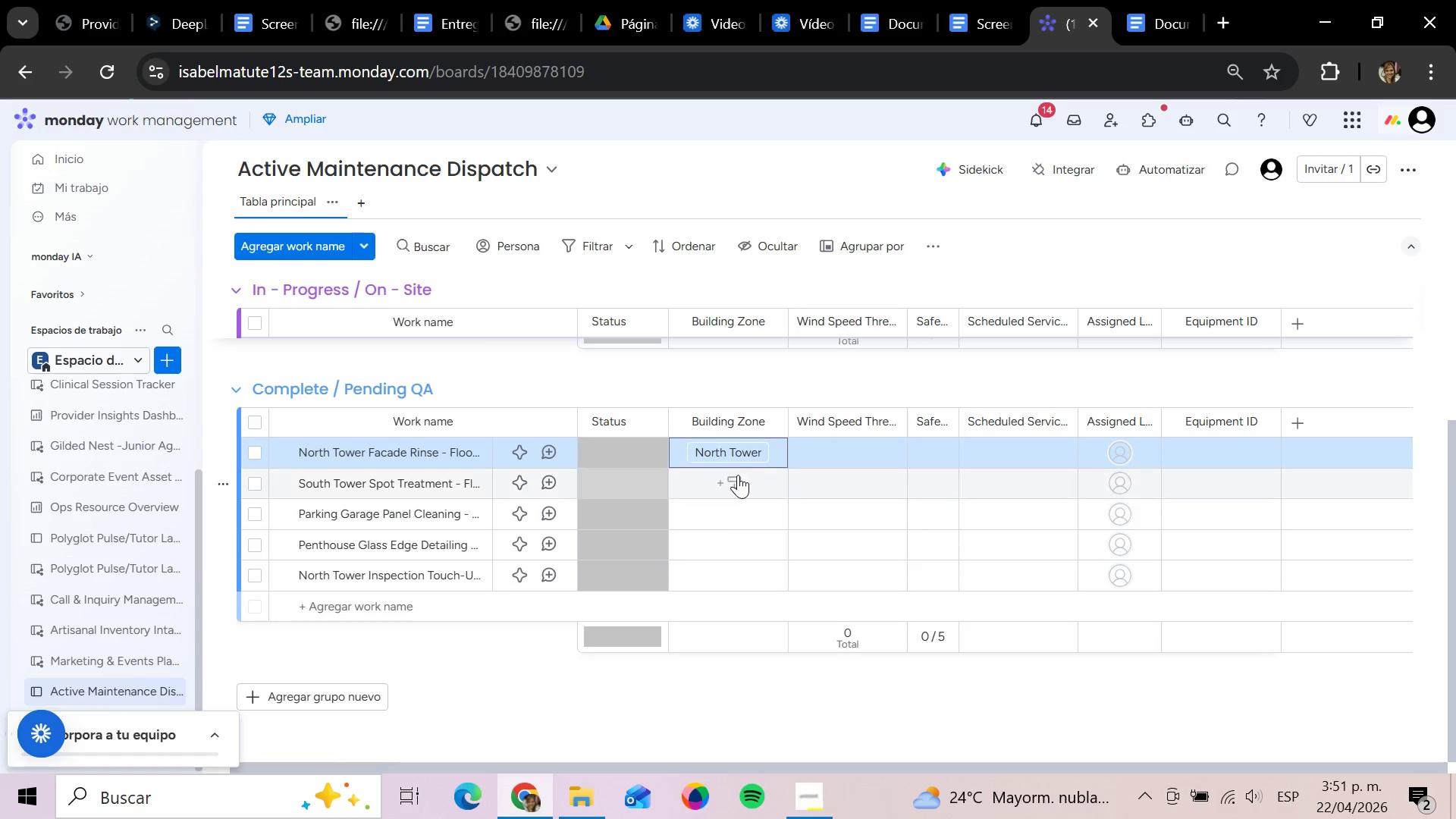 
left_click([728, 479])
 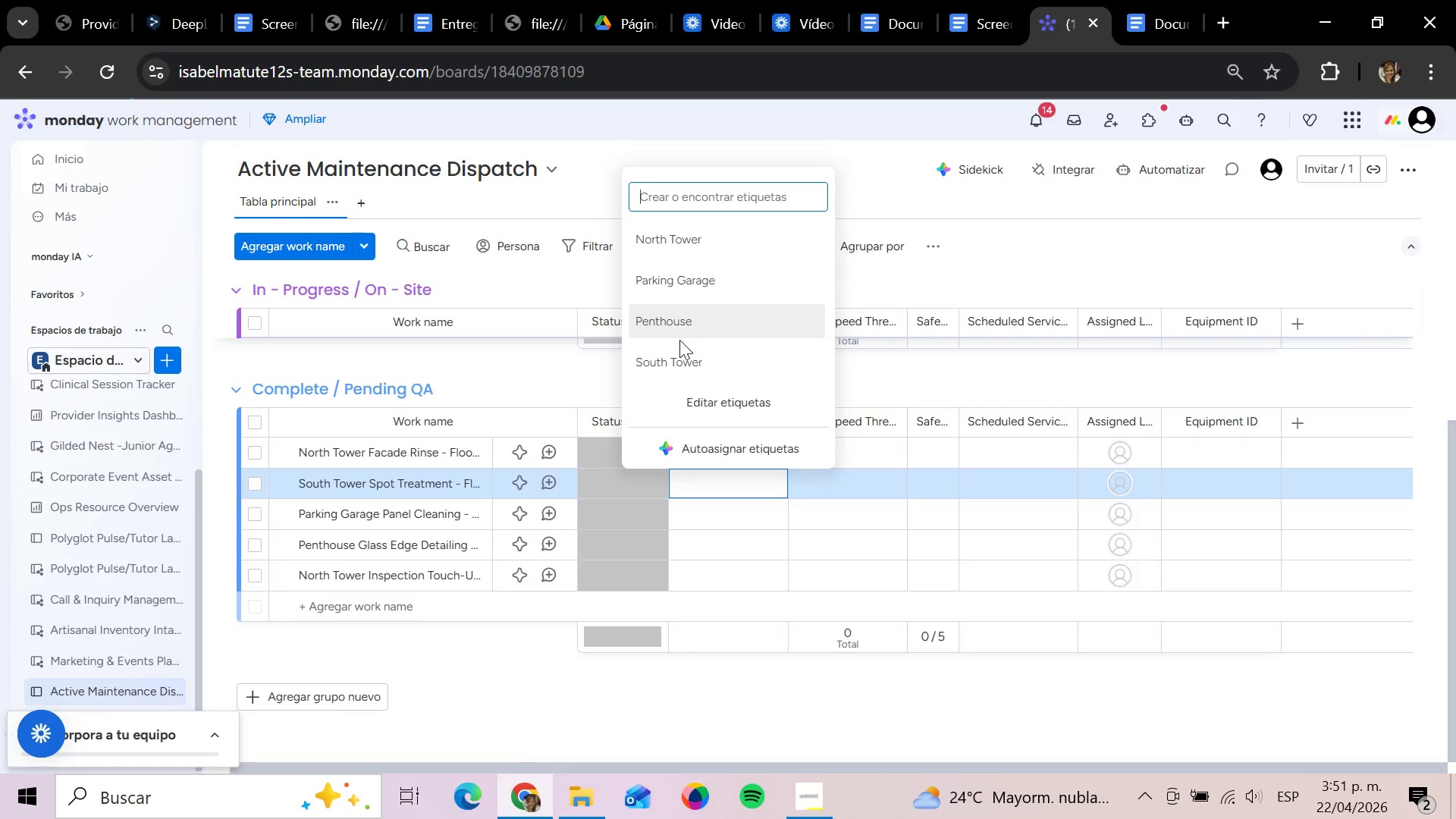 
left_click([676, 362])
 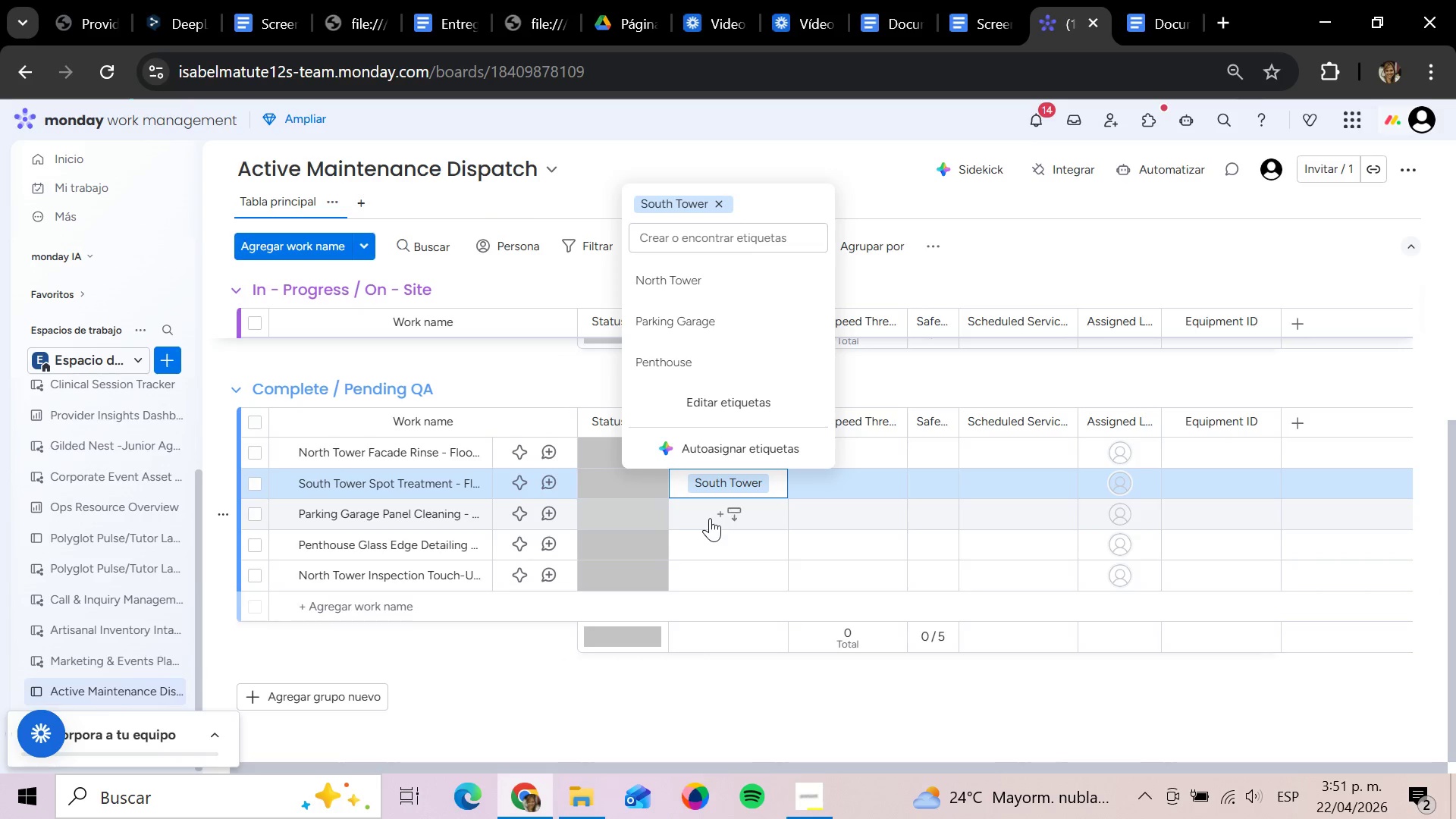 
left_click_drag(start_coordinate=[711, 518], to_coordinate=[722, 515])
 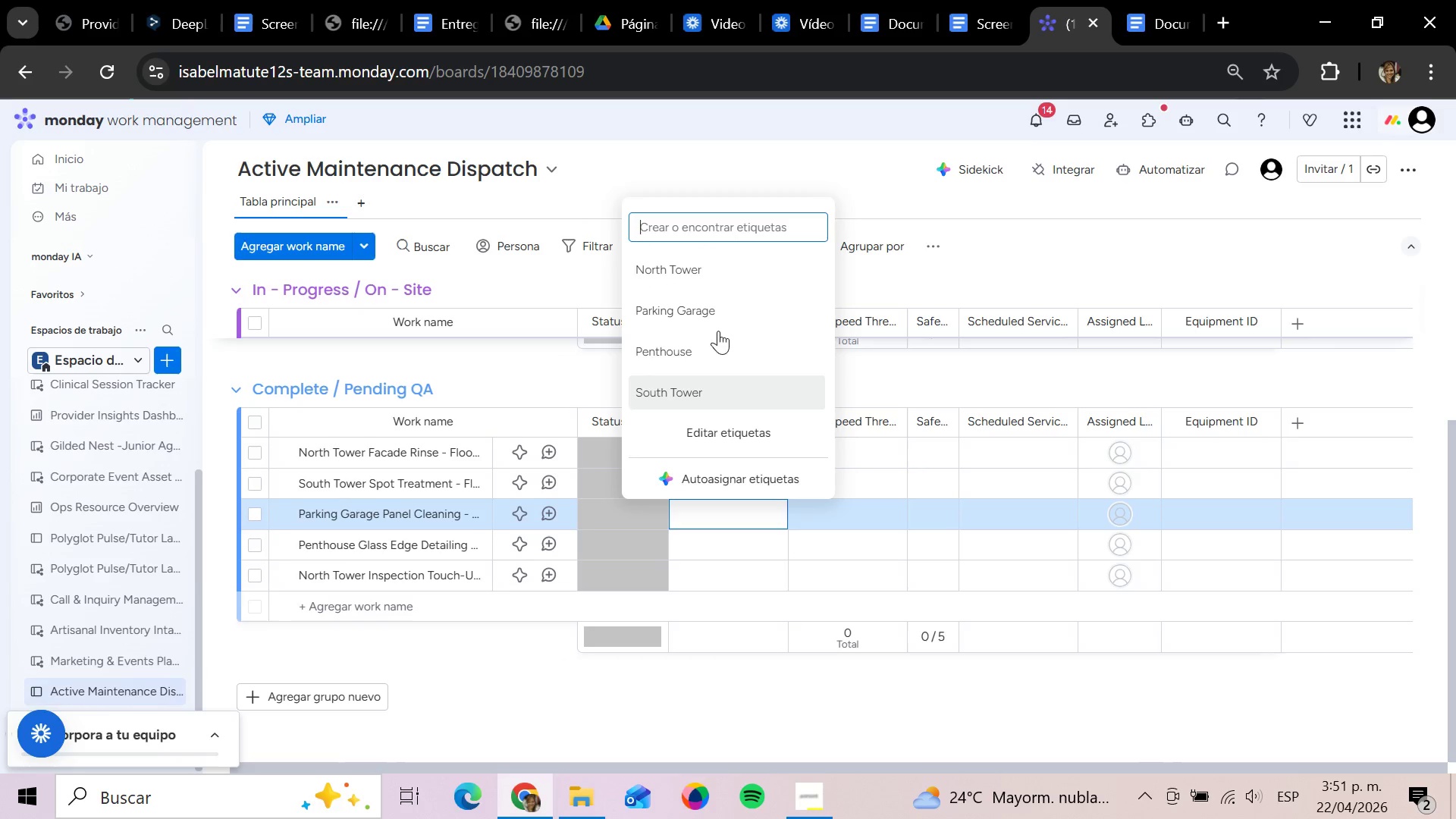 
left_click([704, 324])
 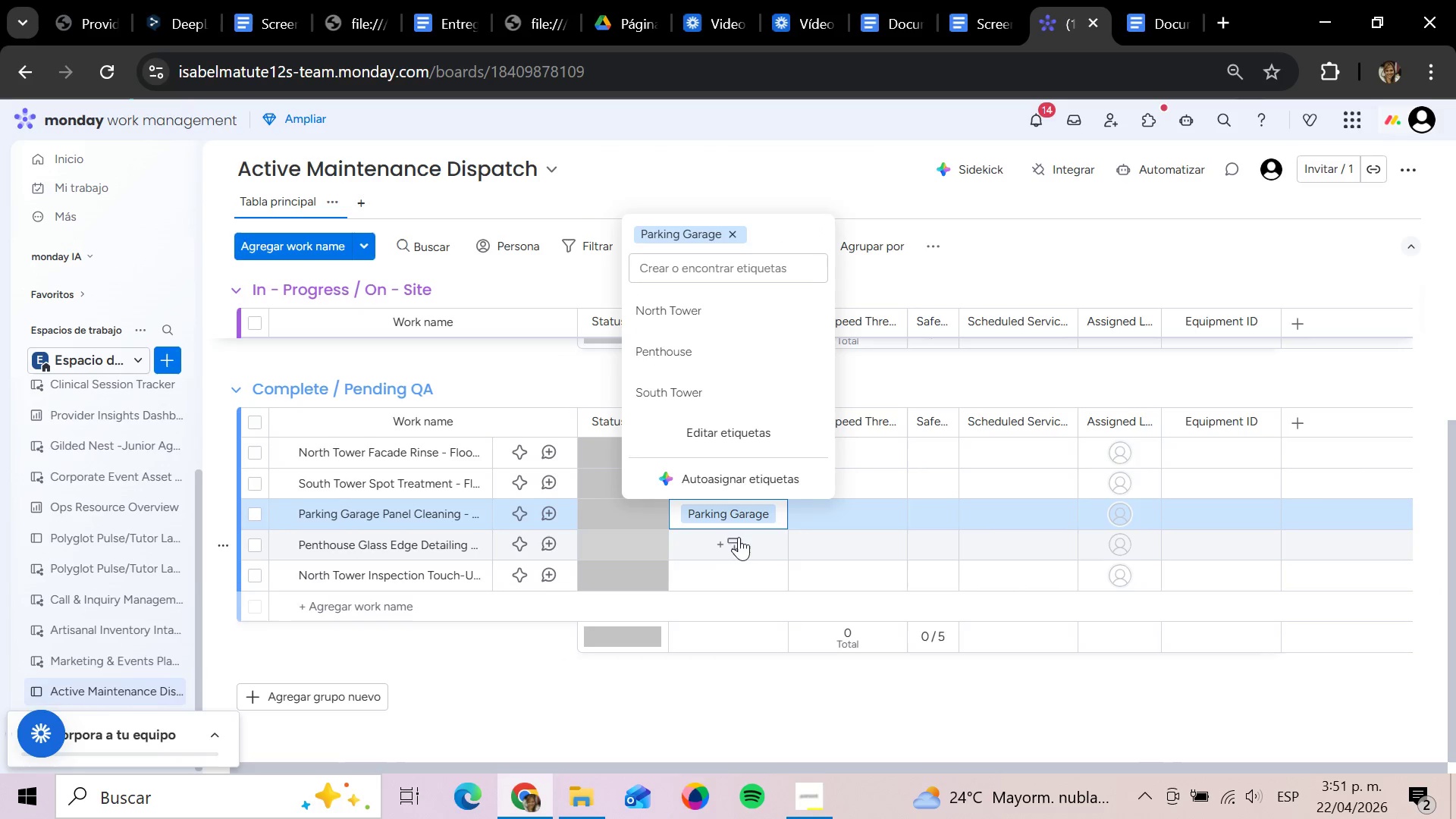 
left_click([731, 536])
 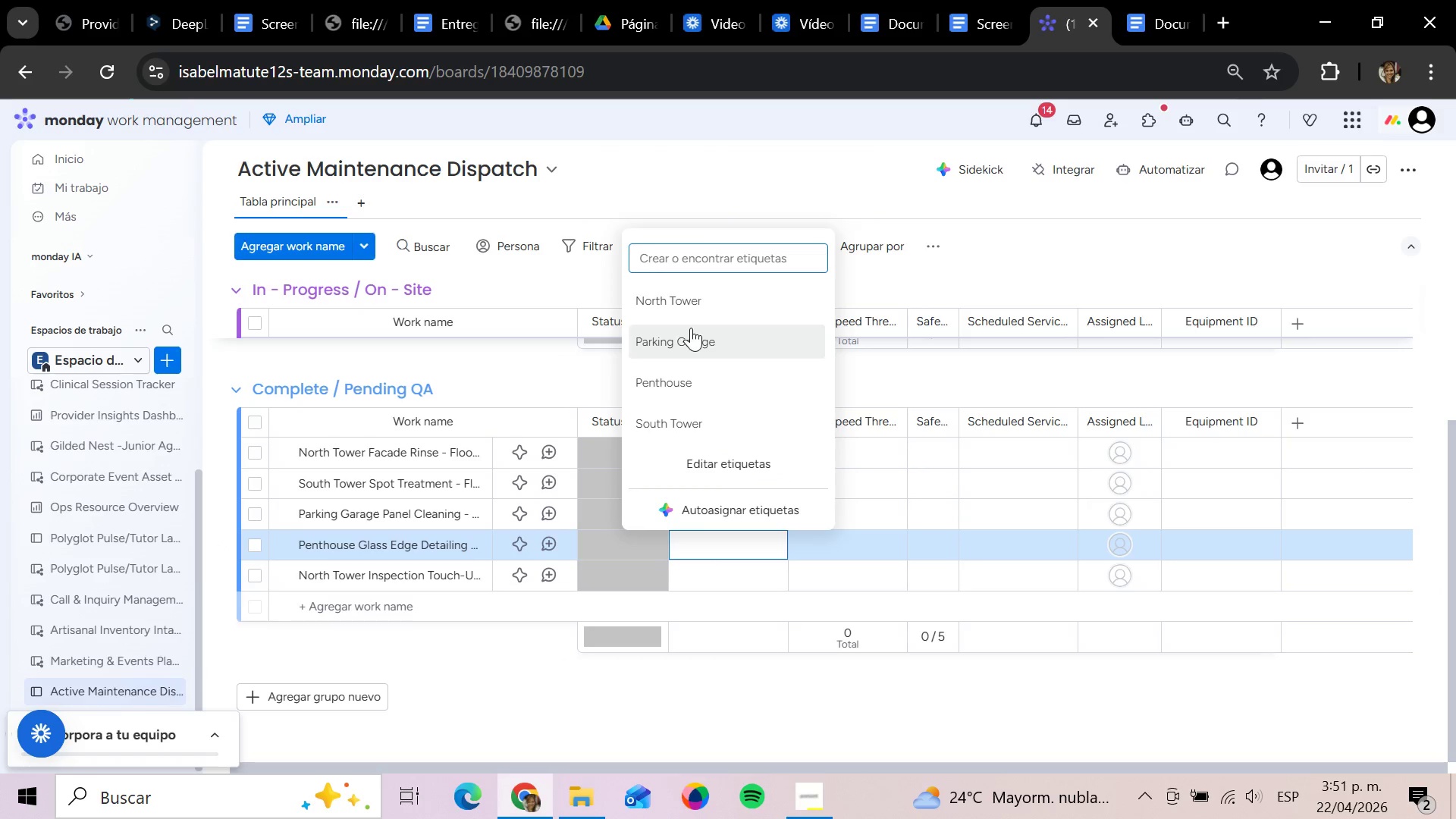 
left_click([675, 376])
 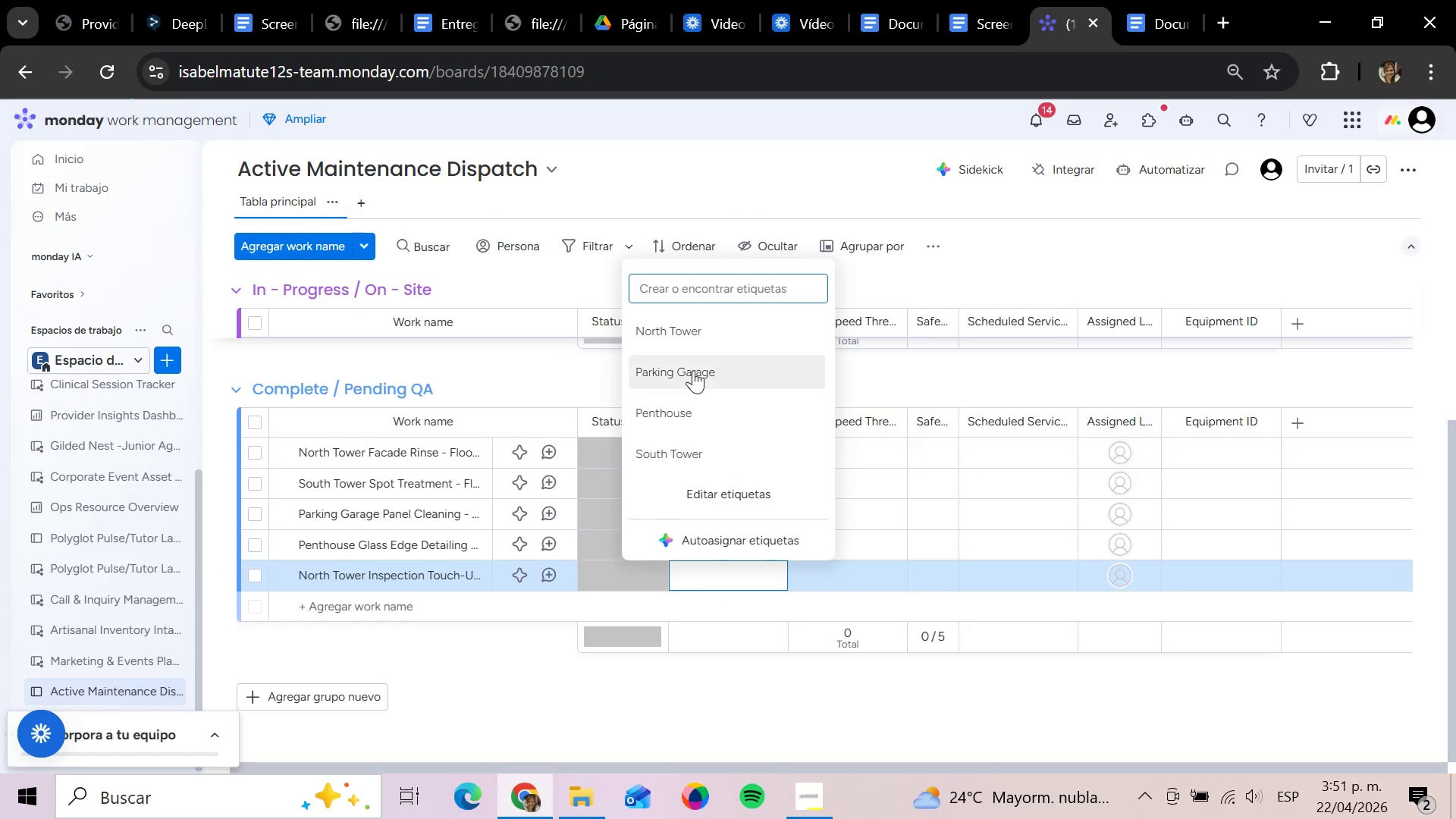 
left_click([708, 334])
 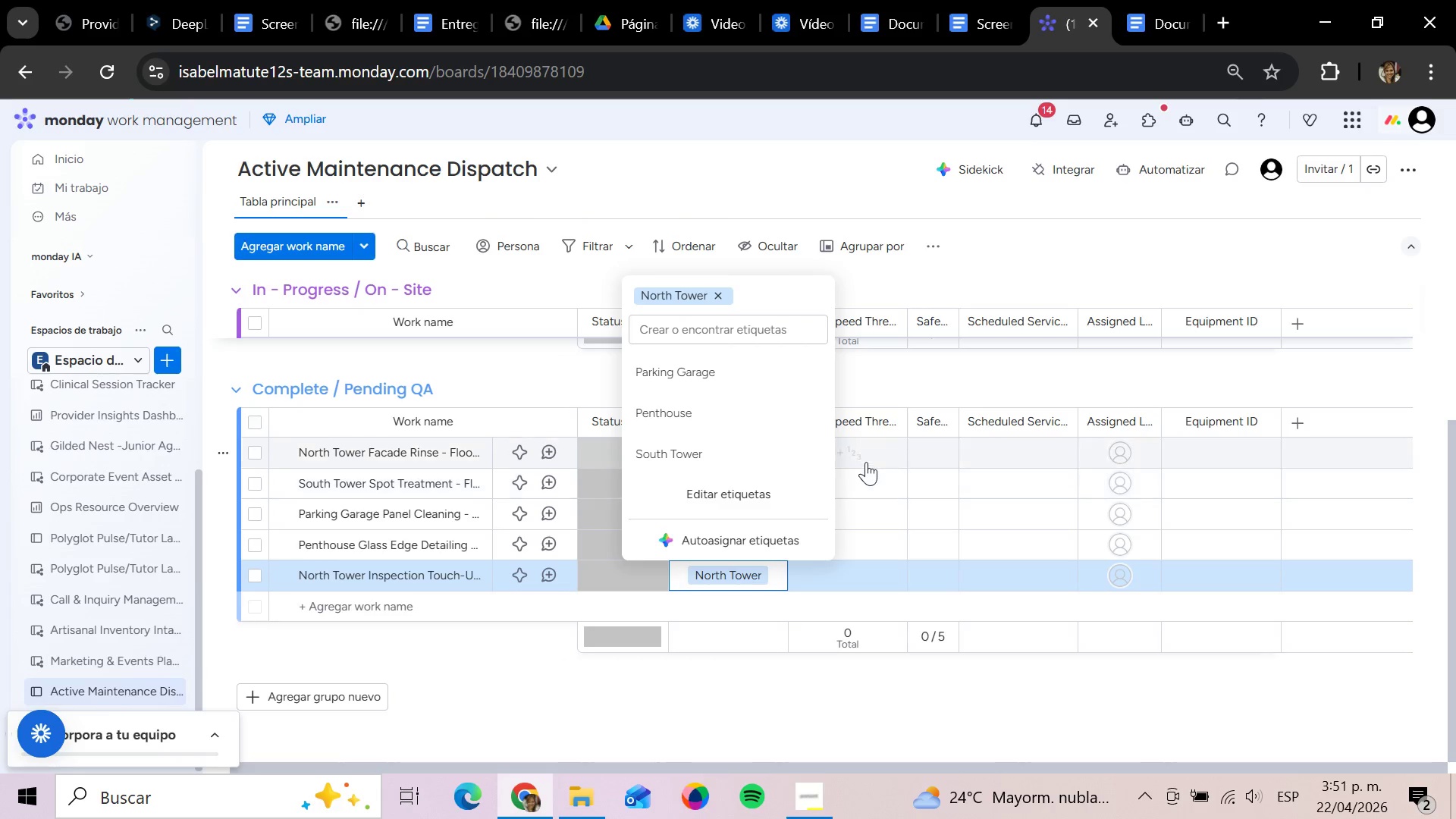 
left_click([864, 456])
 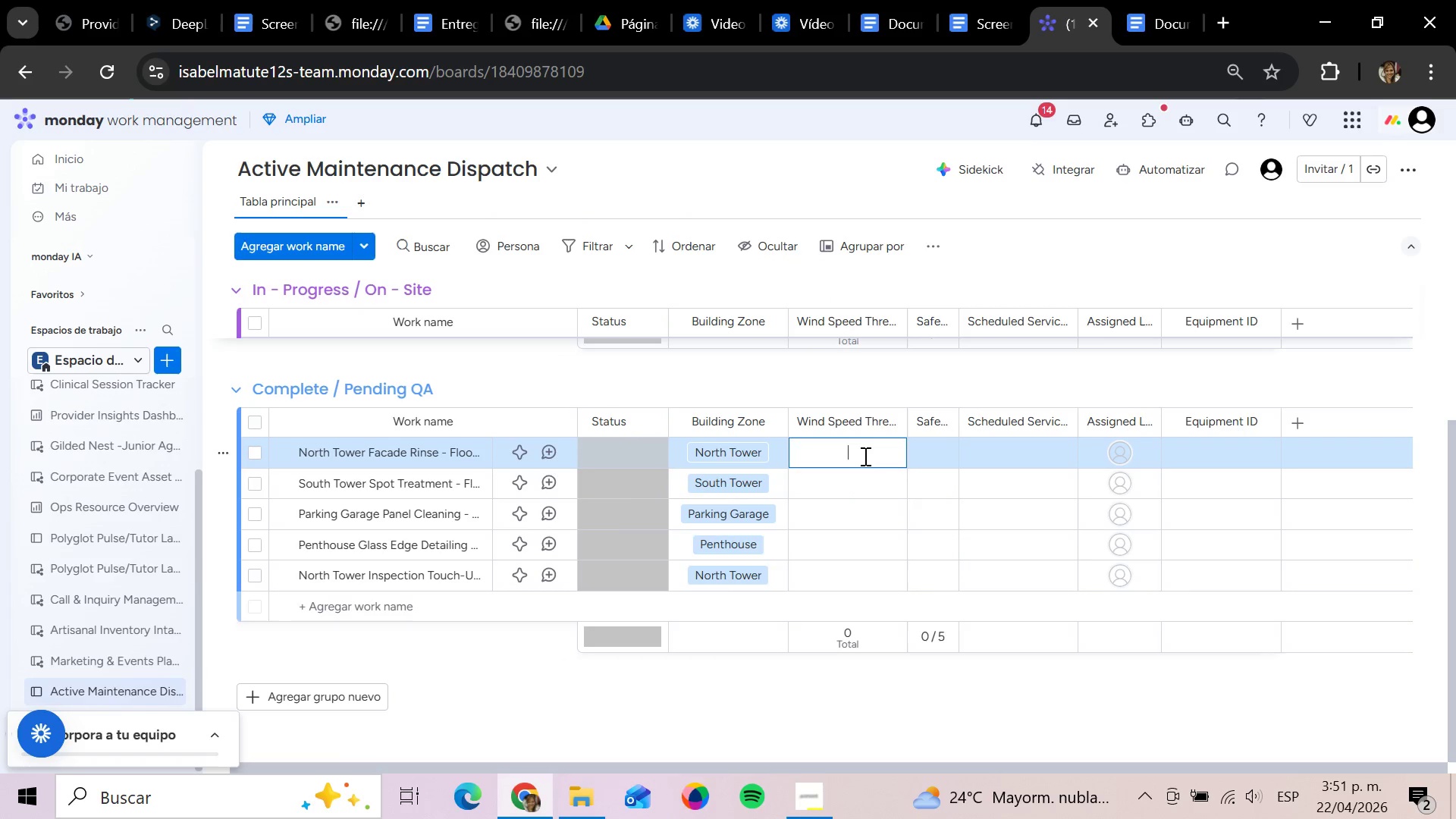 
type(20)
 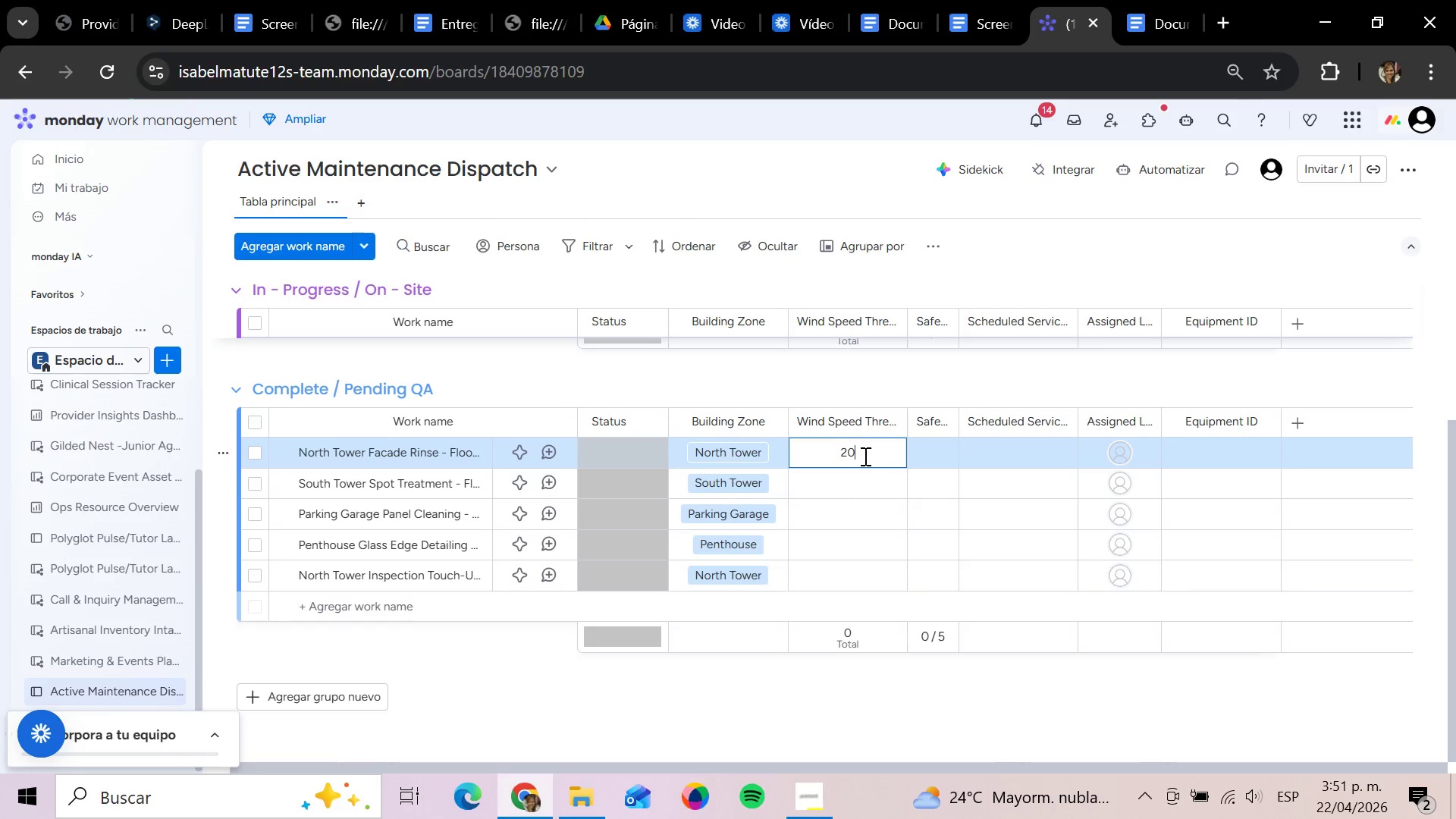 
key(Enter)
 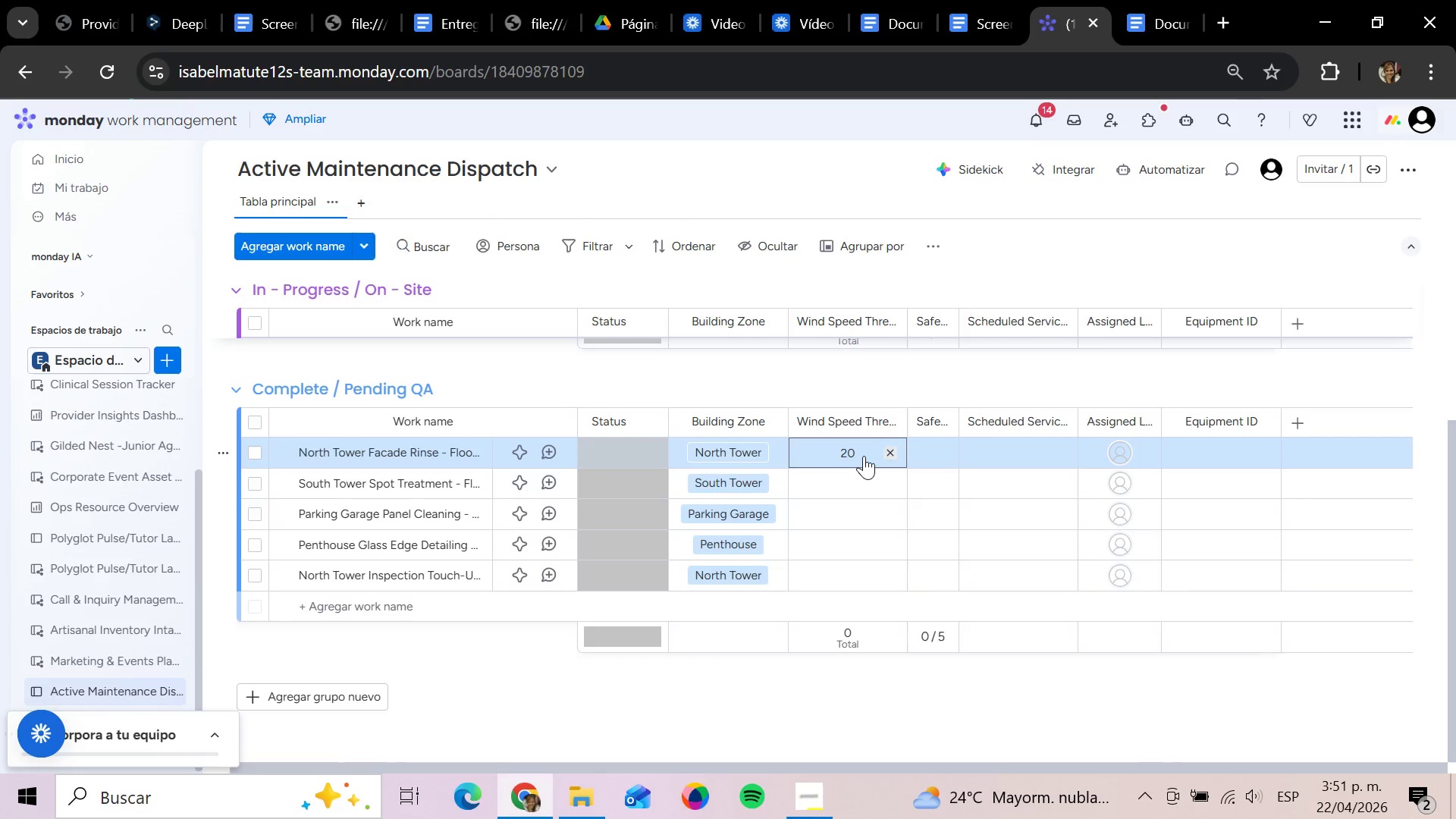 
key(ArrowDown)
 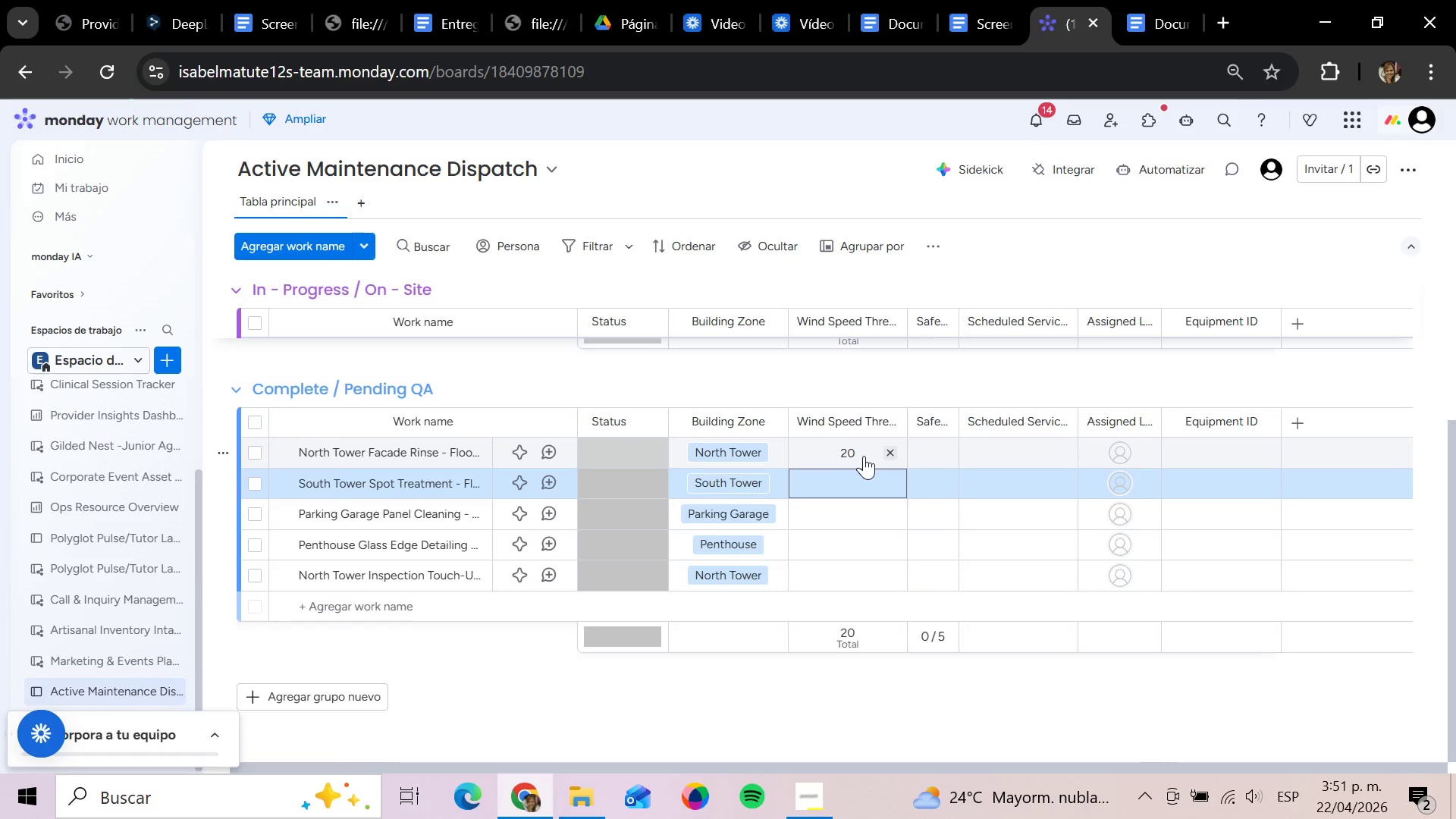 
key(Enter)
 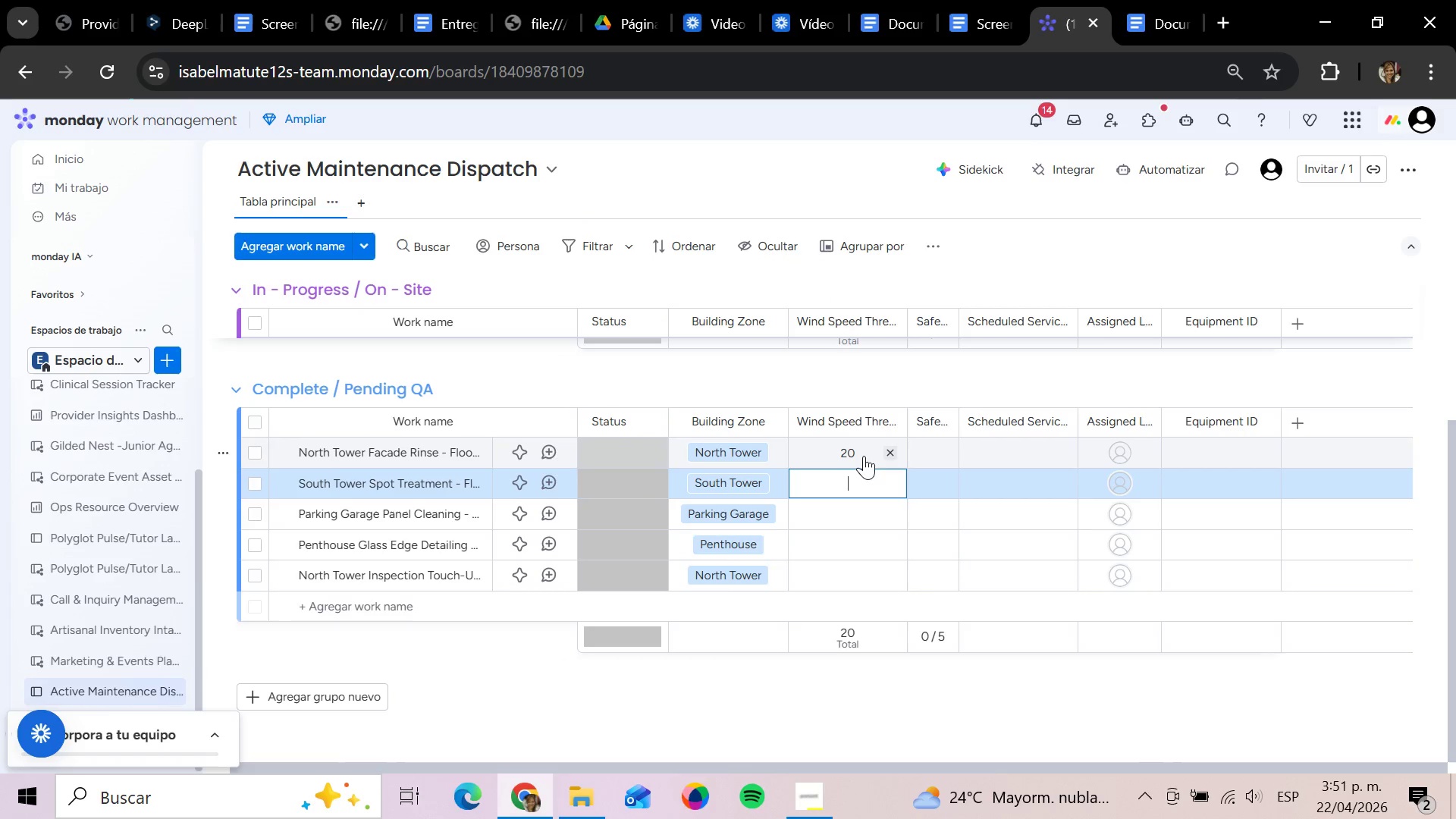 
type(18)
 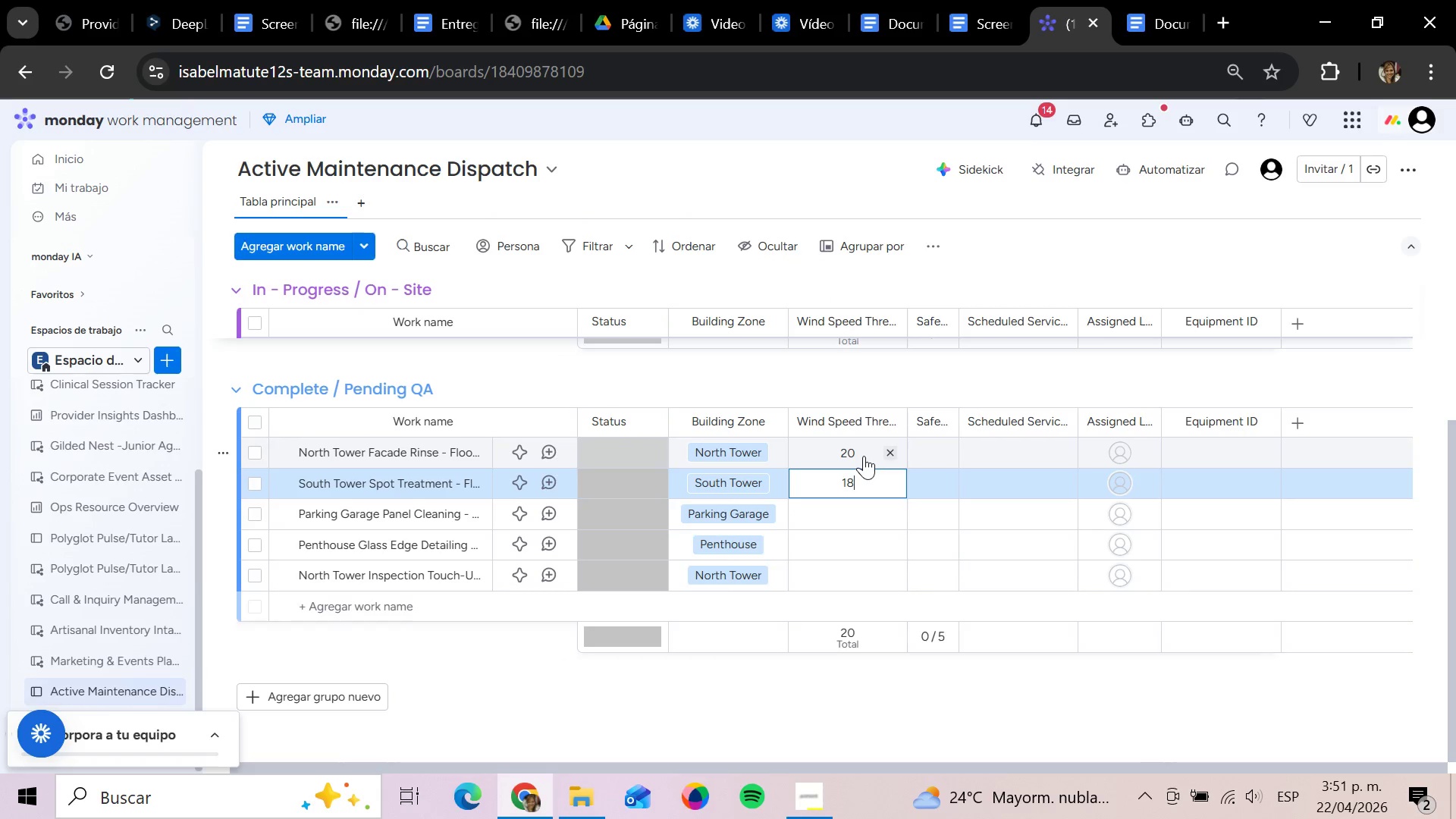 
key(Enter)
 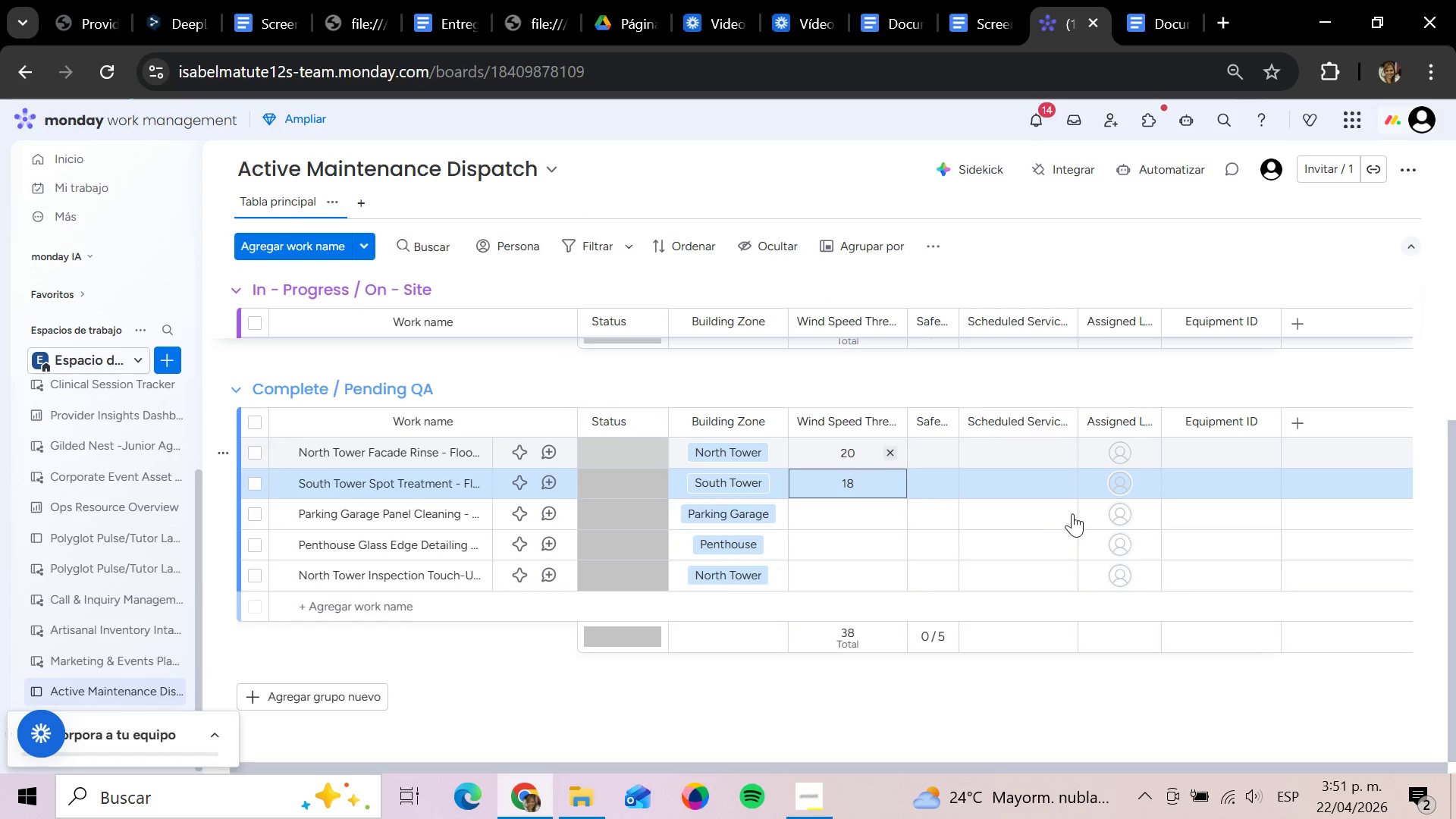 
key(ArrowDown)
 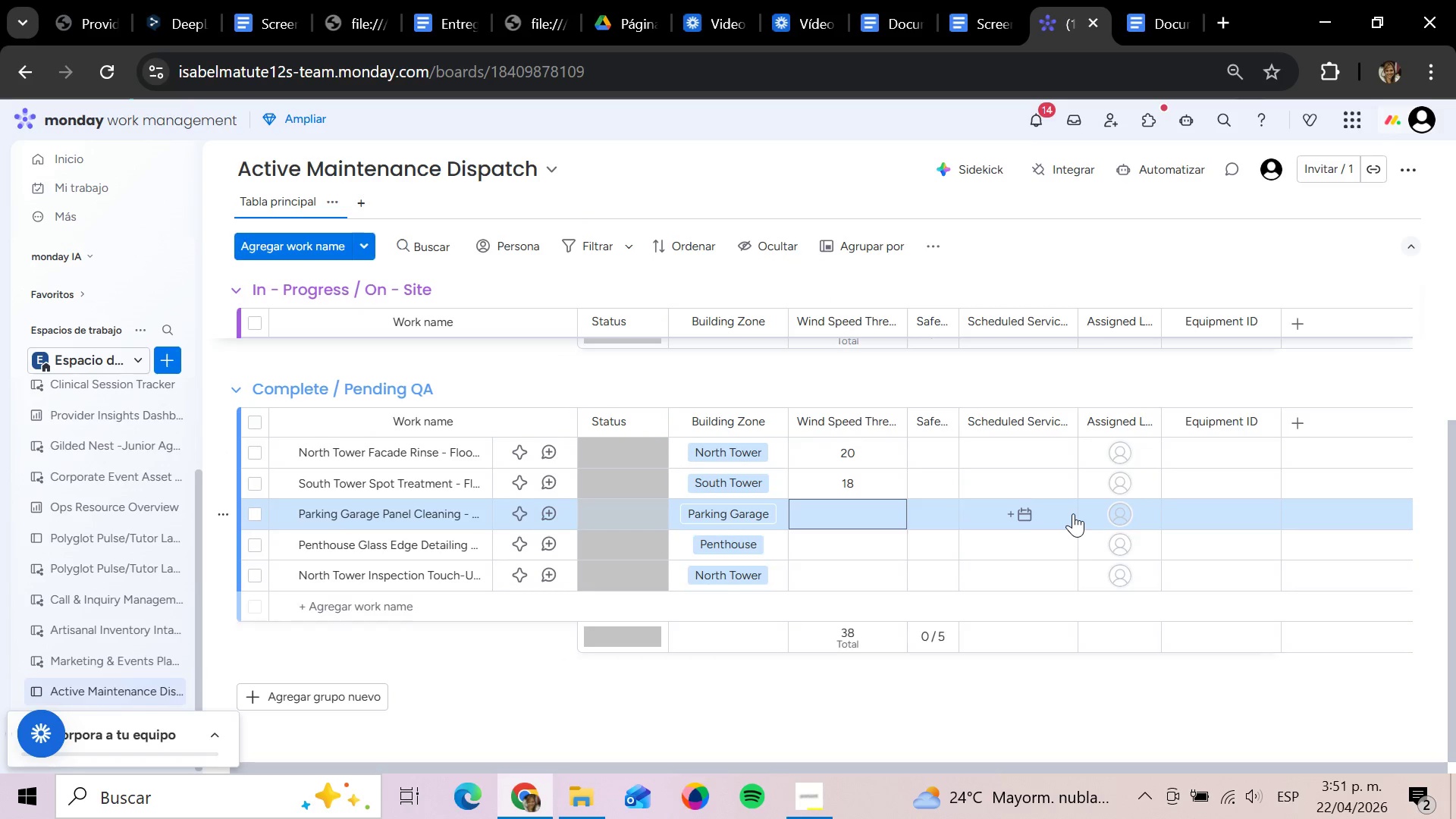 
key(Enter)
 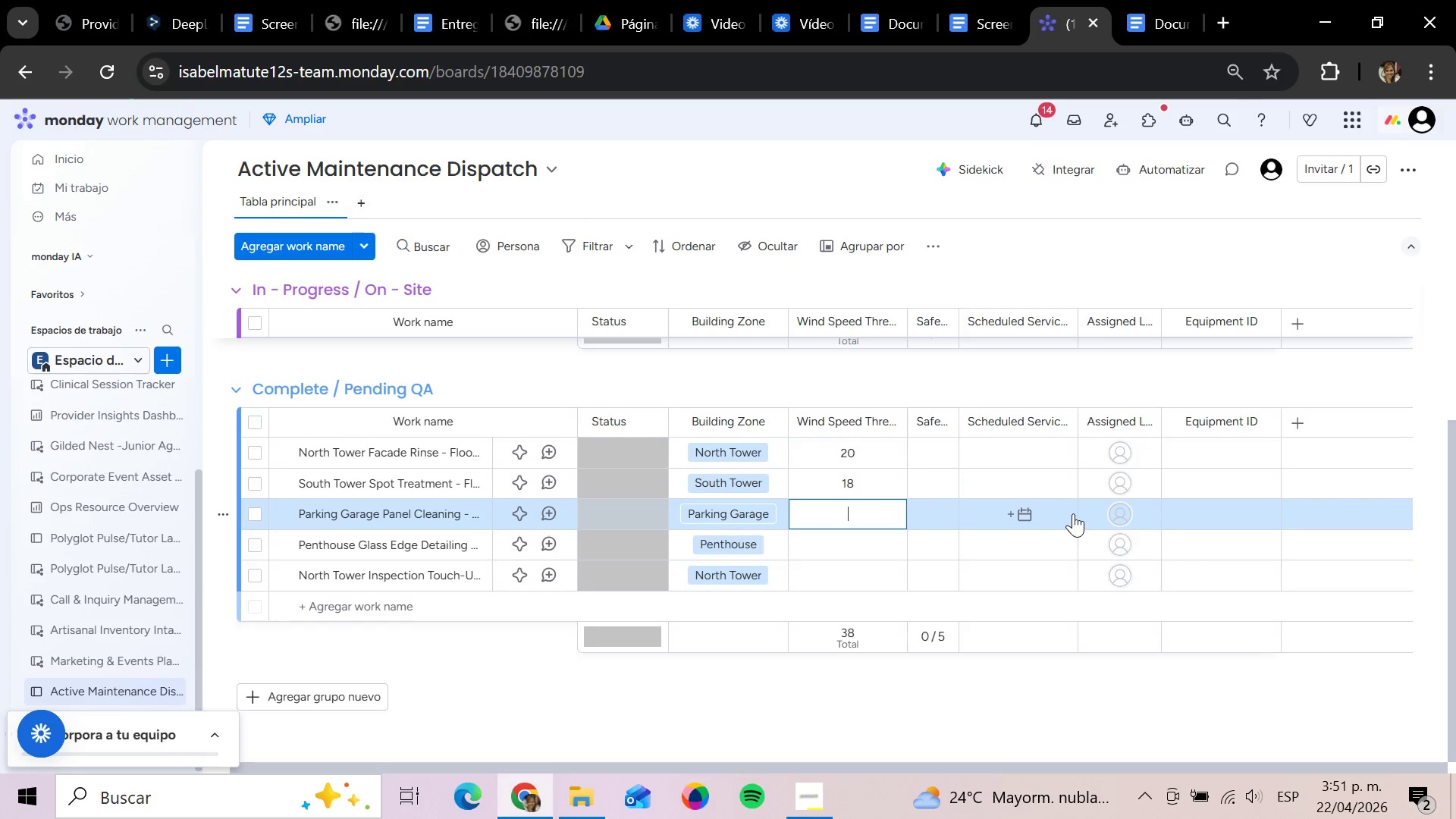 
type(22)
 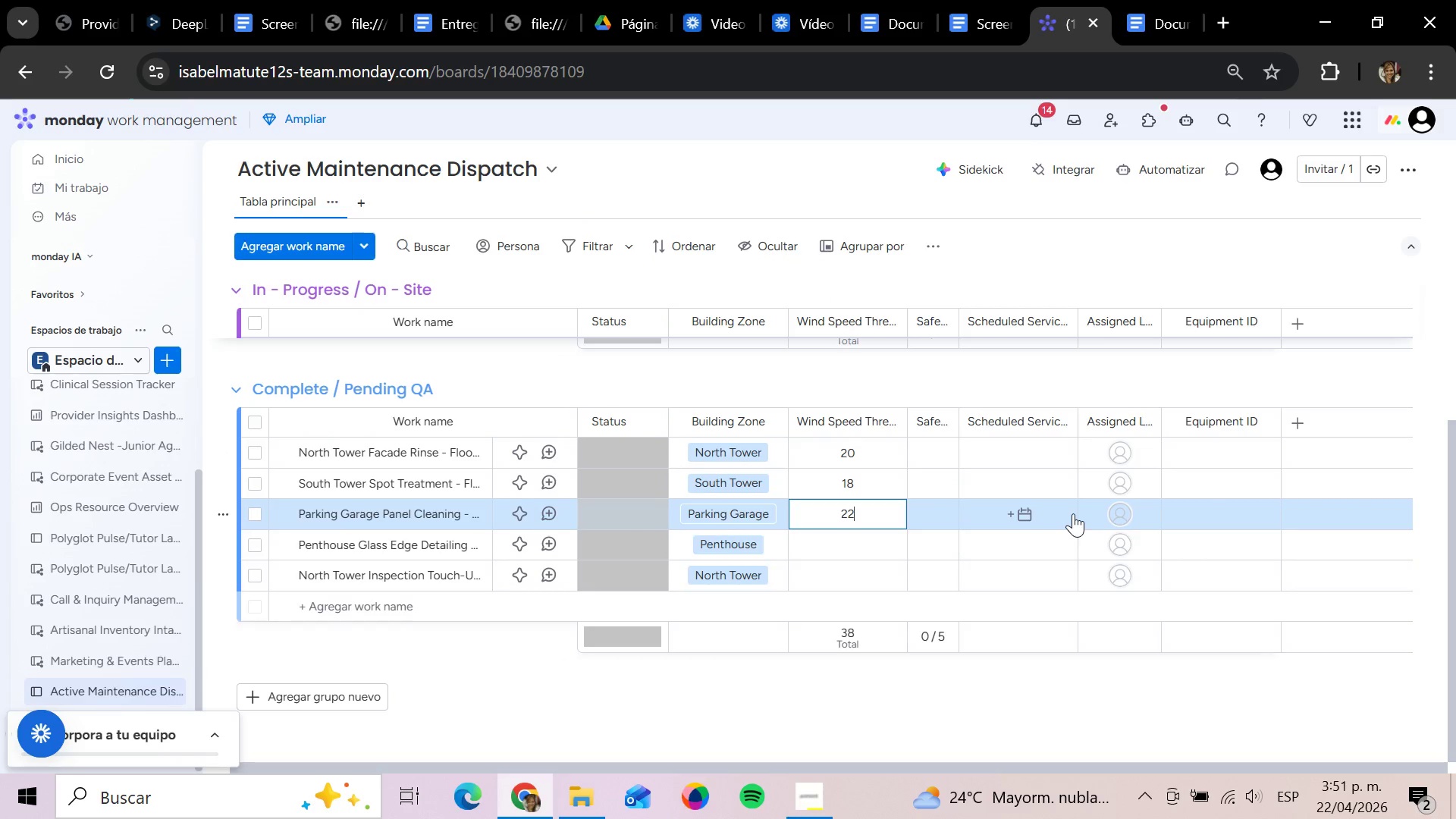 
key(Enter)
 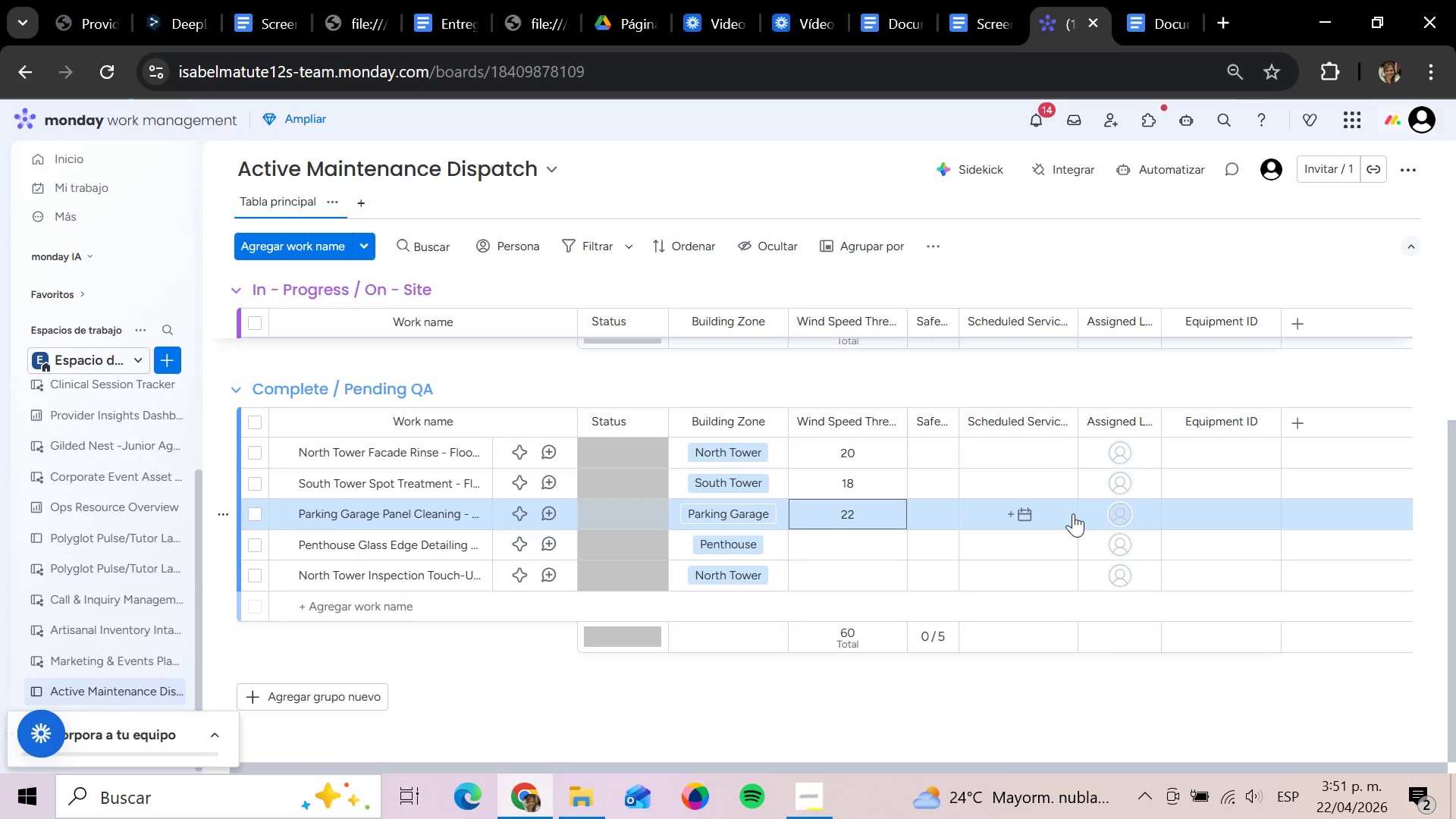 
key(ArrowDown)
 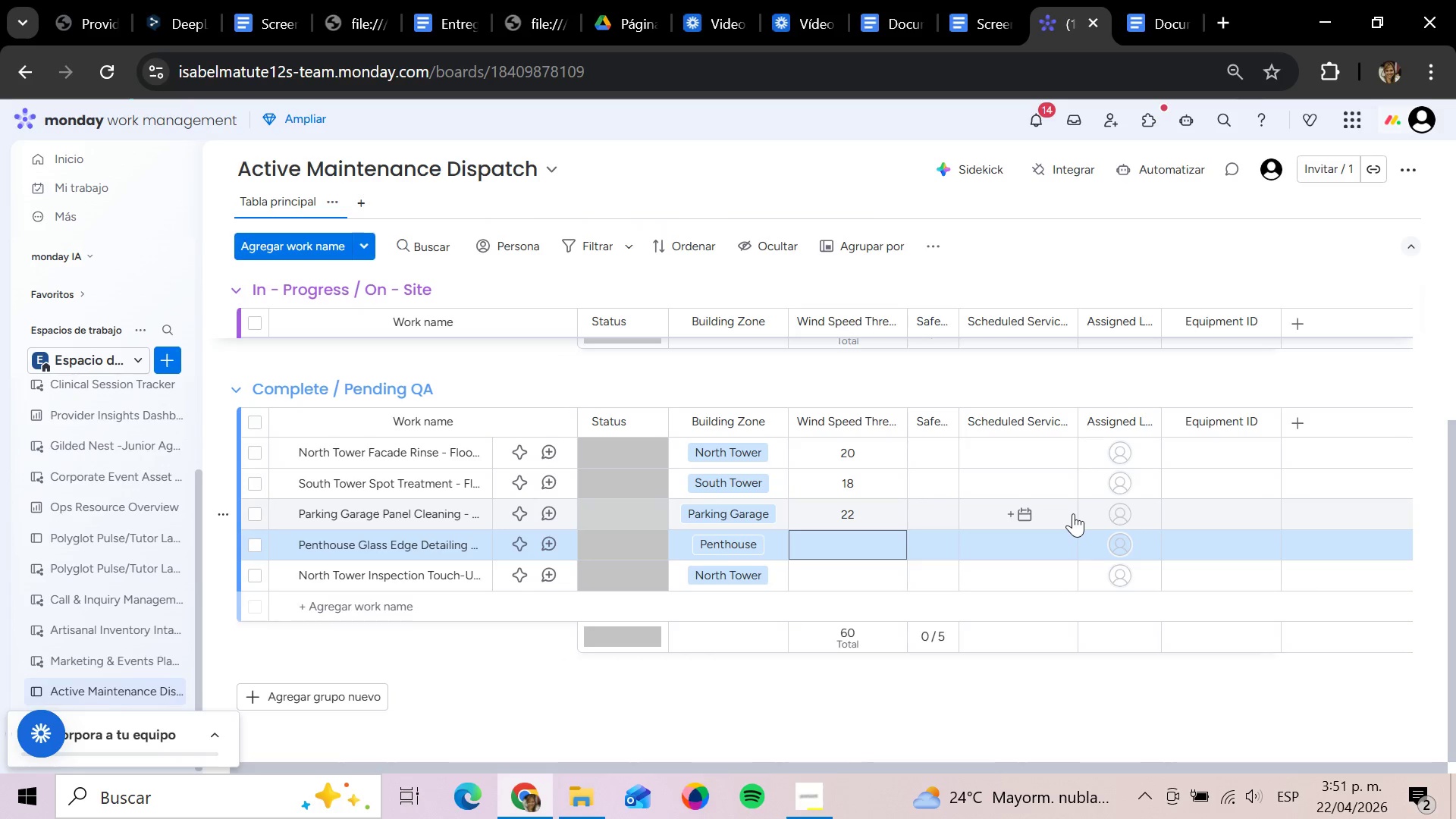 
key(Enter)
 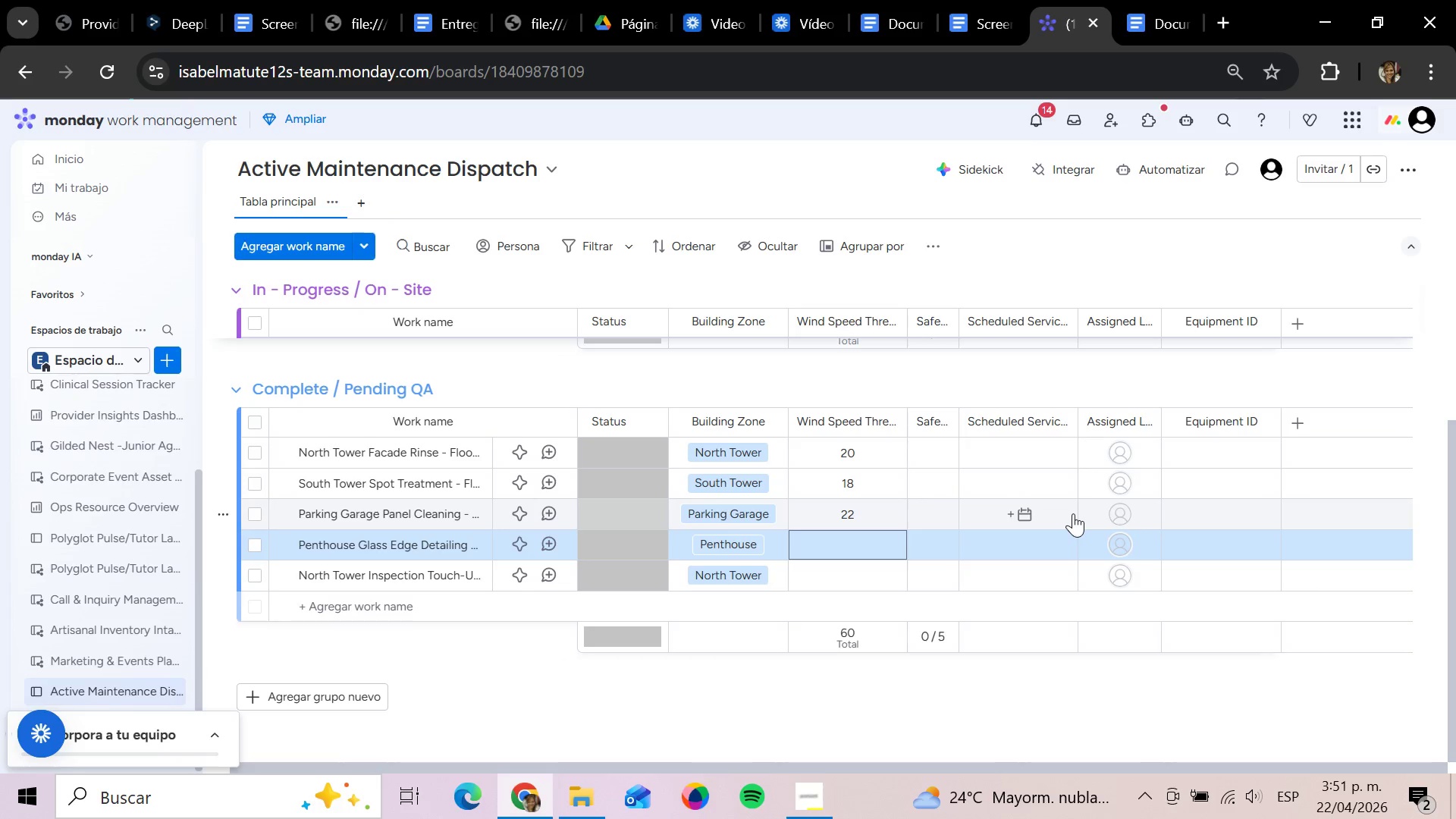 
type(12)
 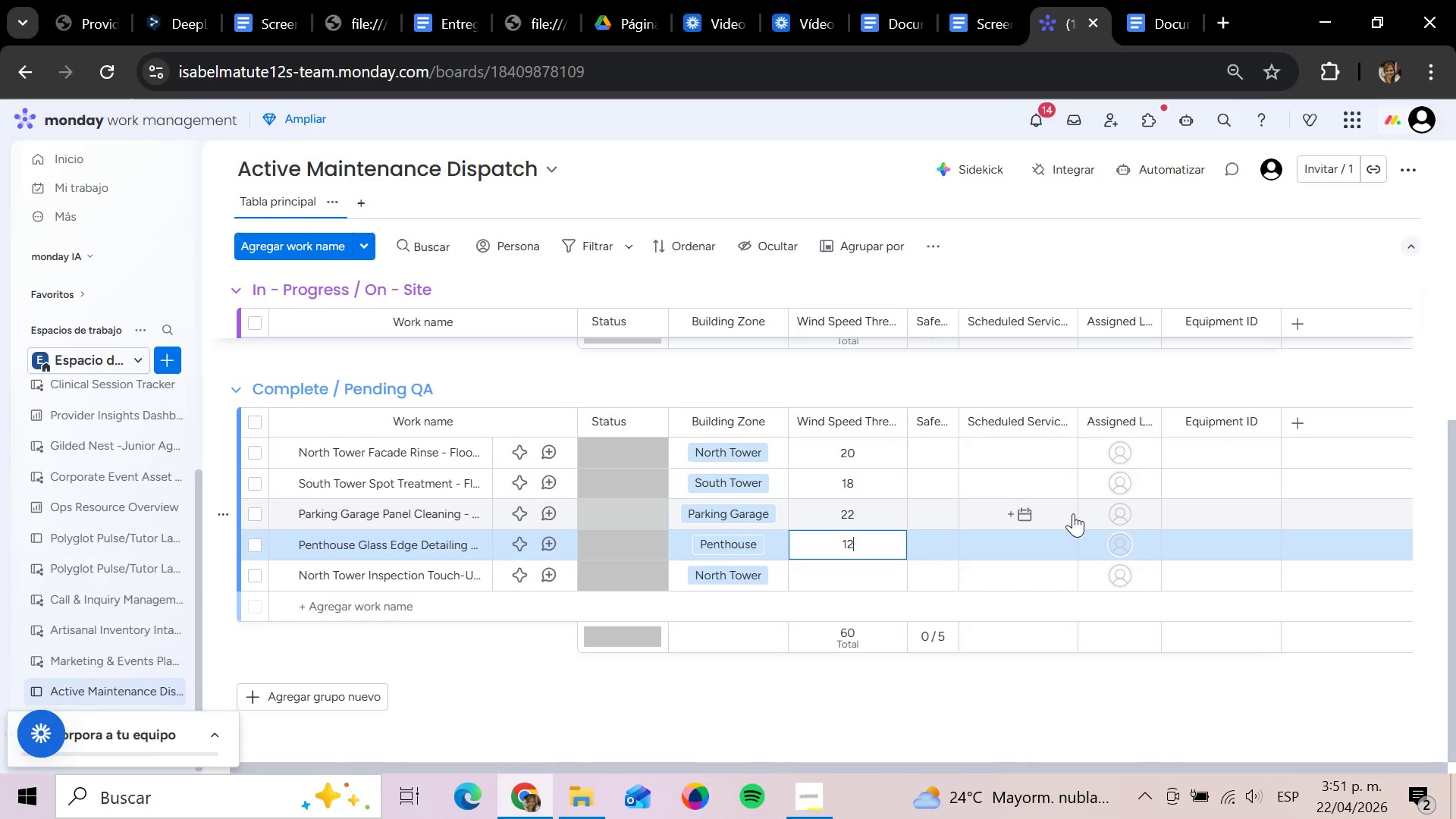 
key(Enter)
 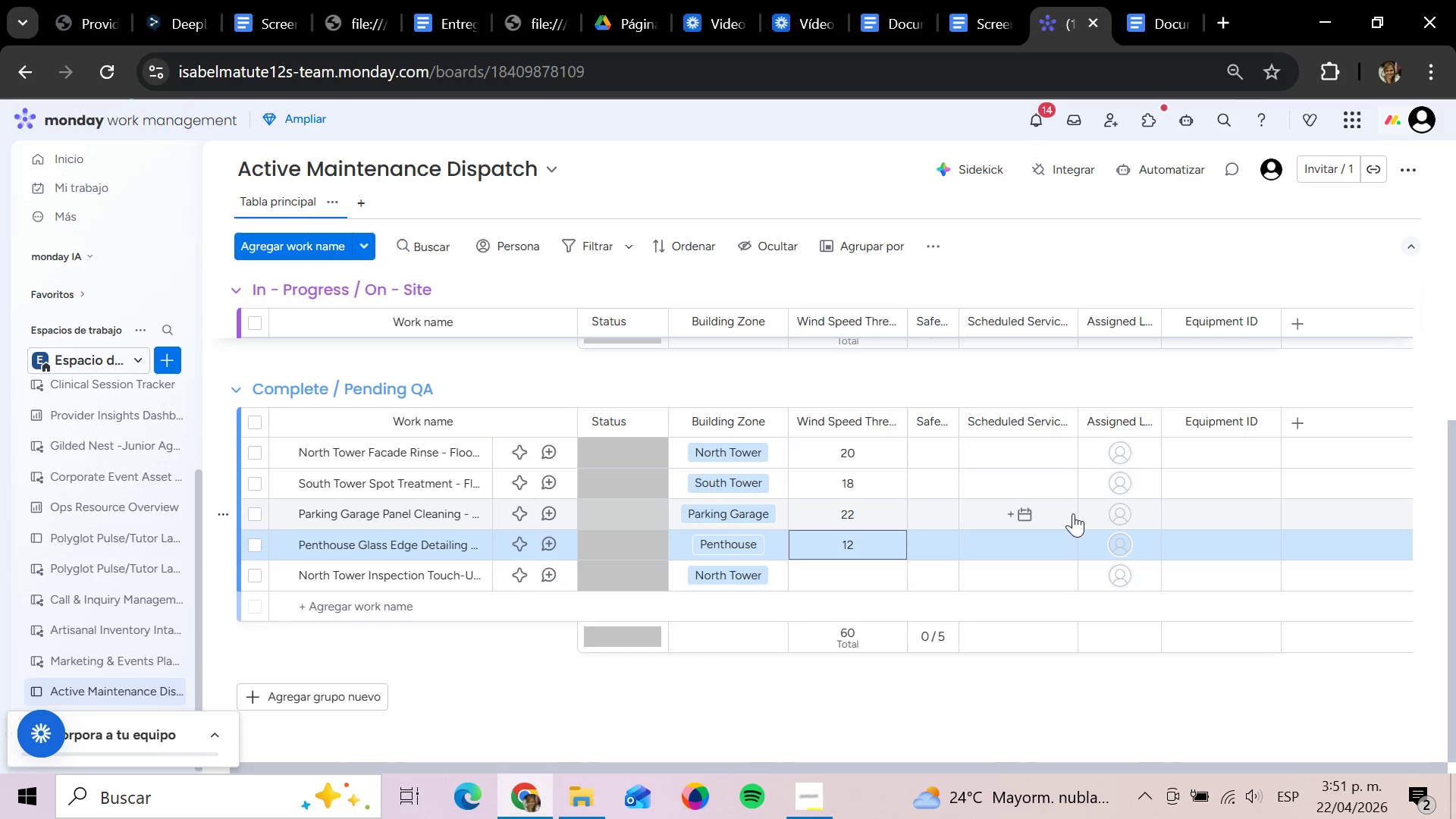 
key(ArrowDown)
 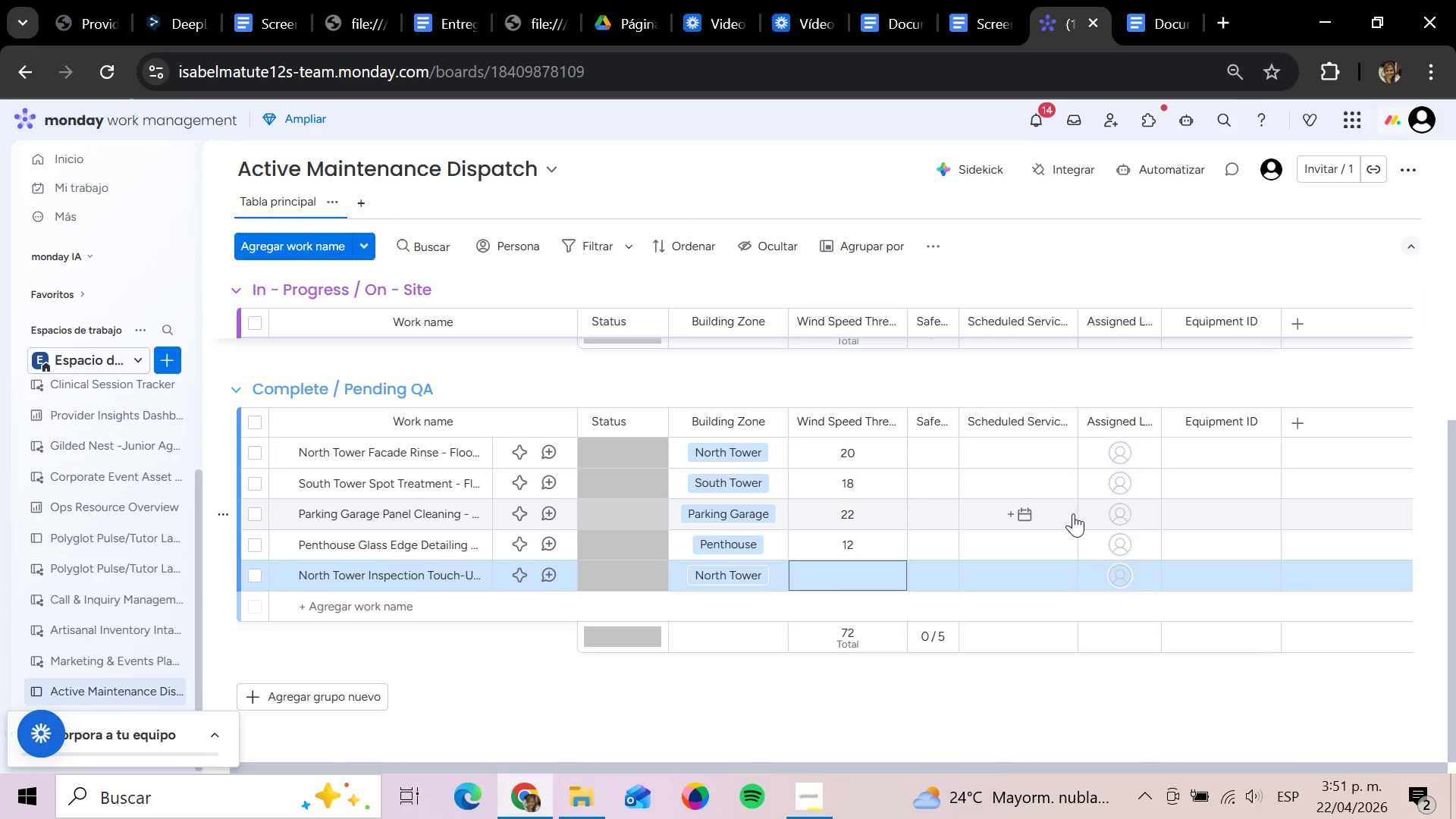 
key(Enter)
 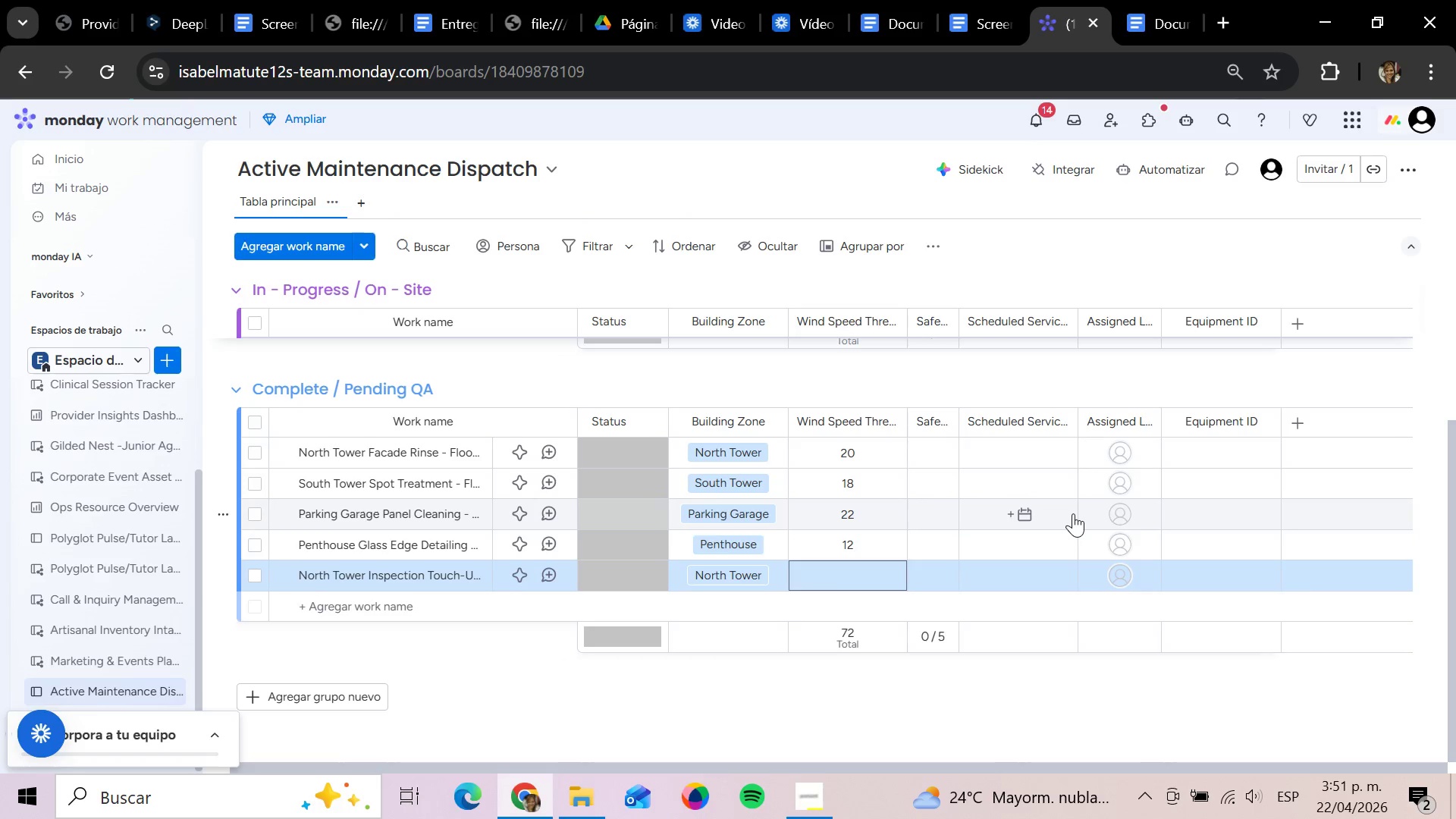 
type(116)
 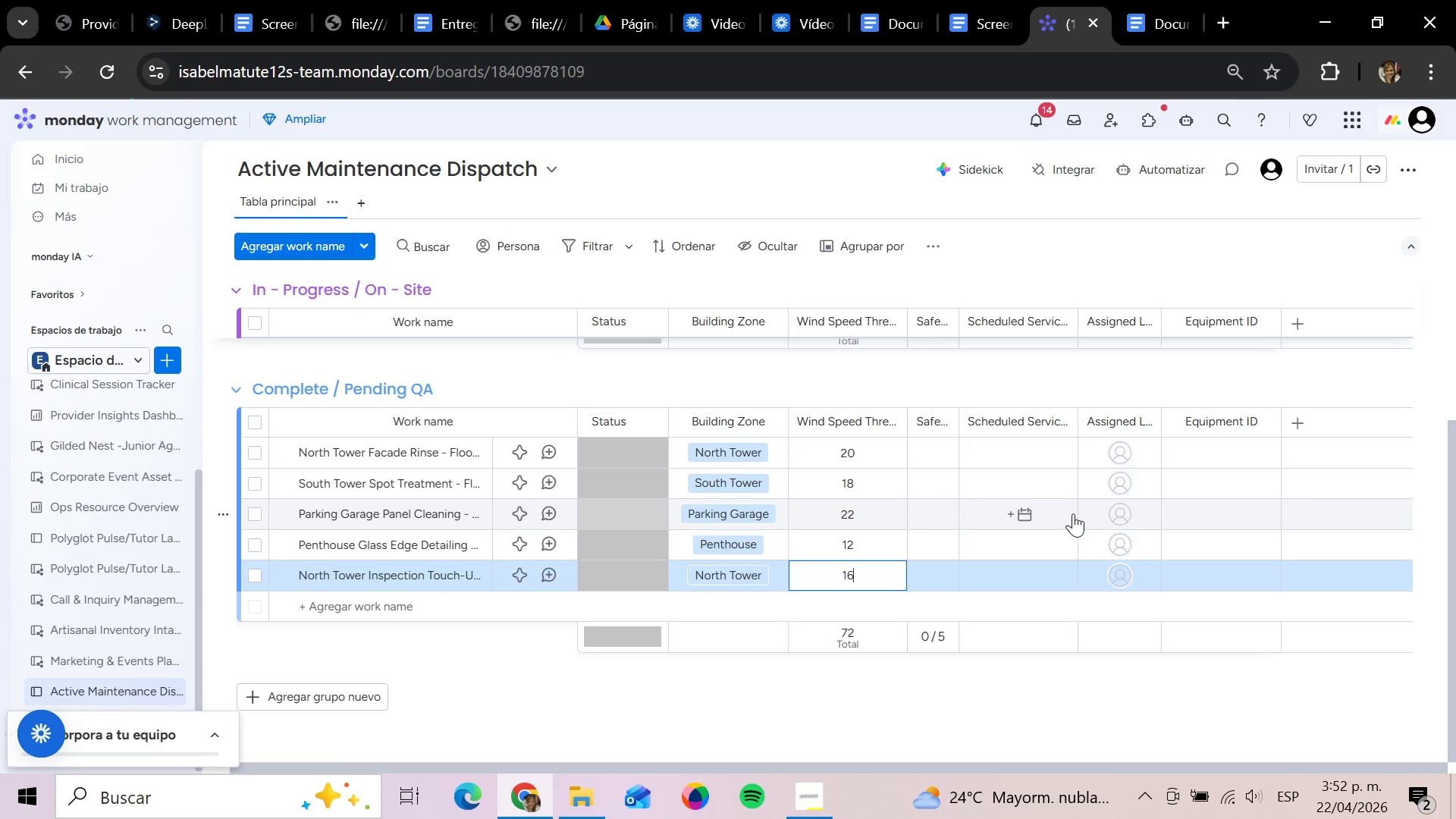 
key(Enter)
 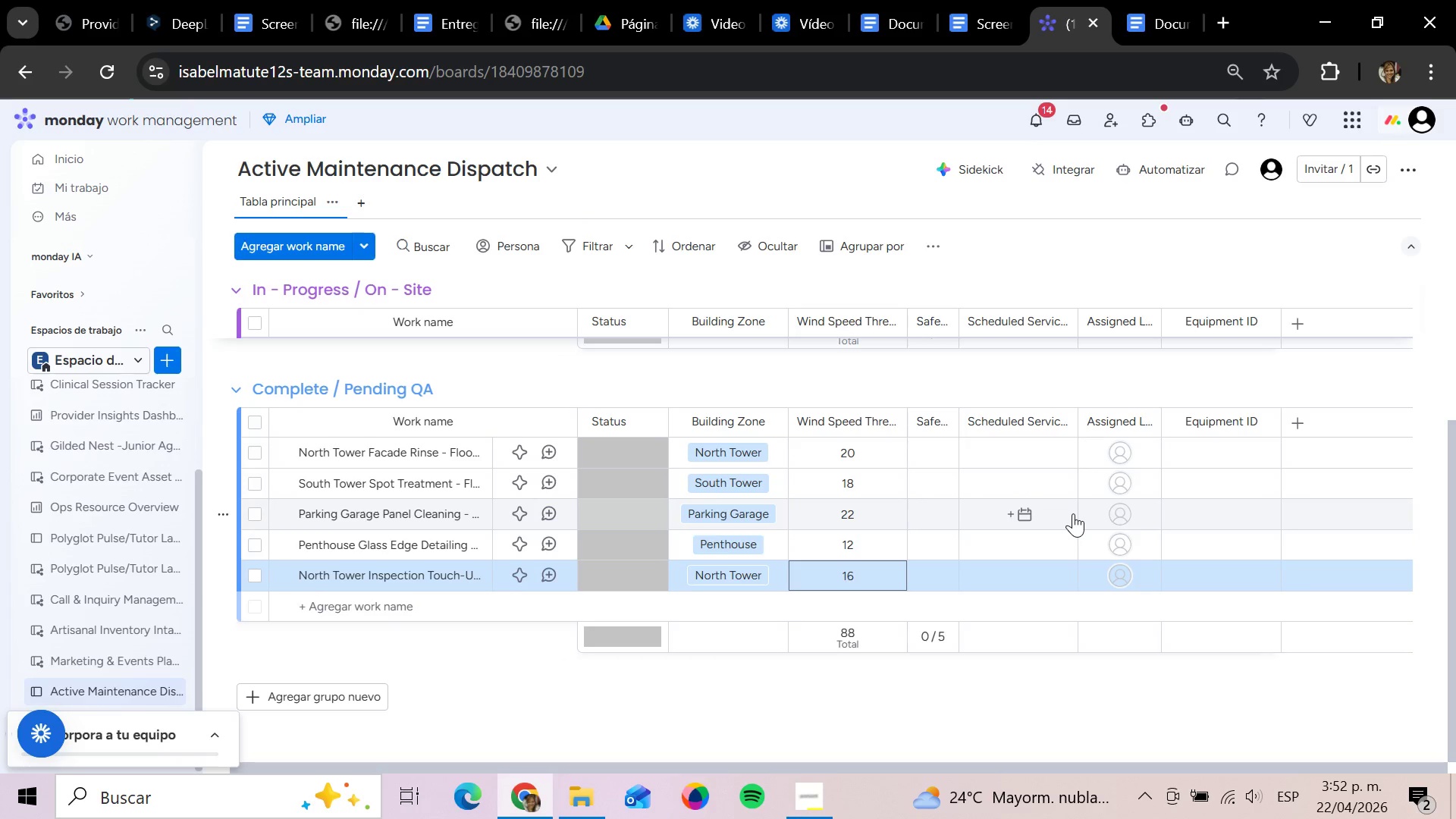 
key(ArrowRight)
 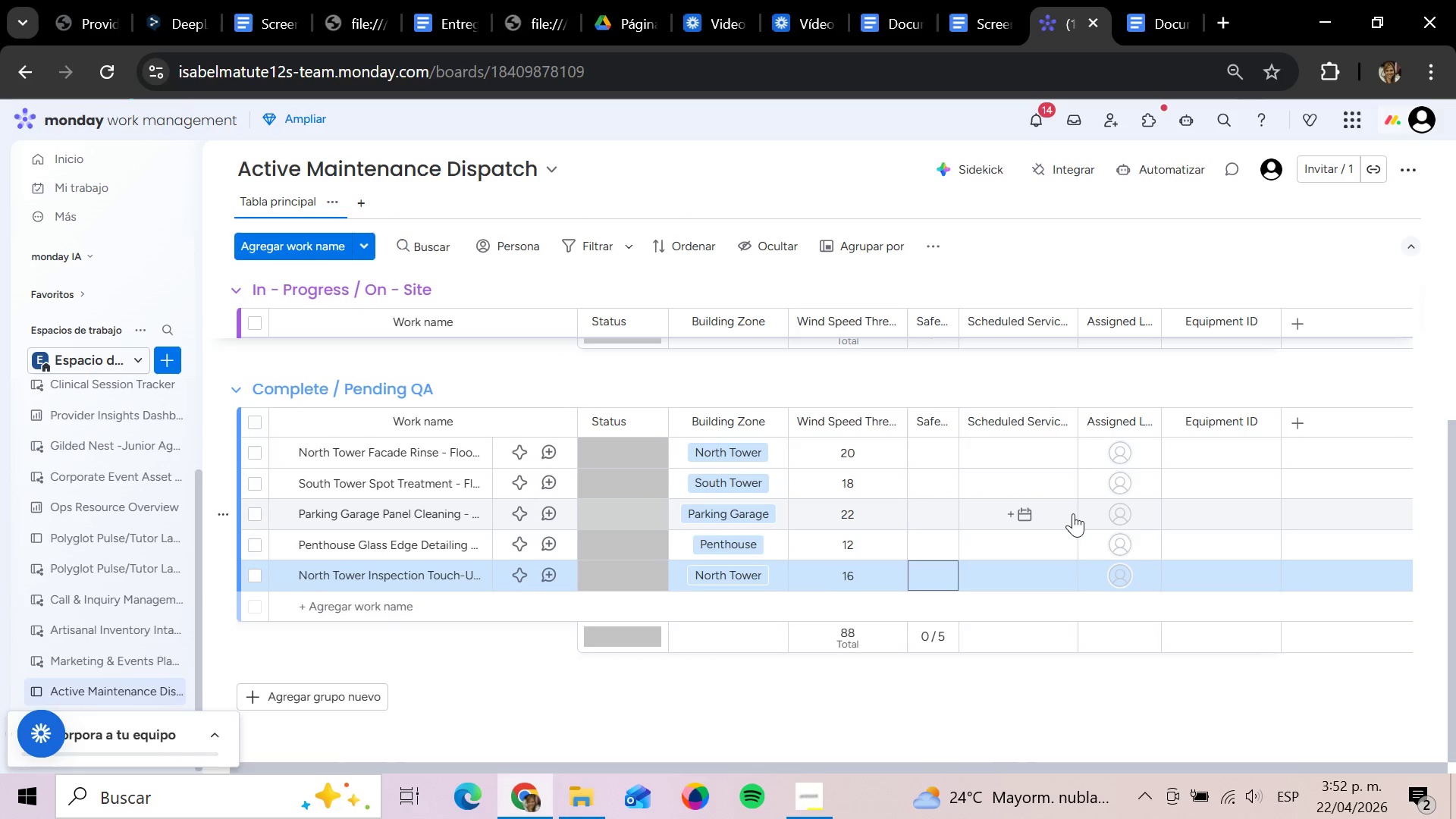 
key(ArrowUp)
 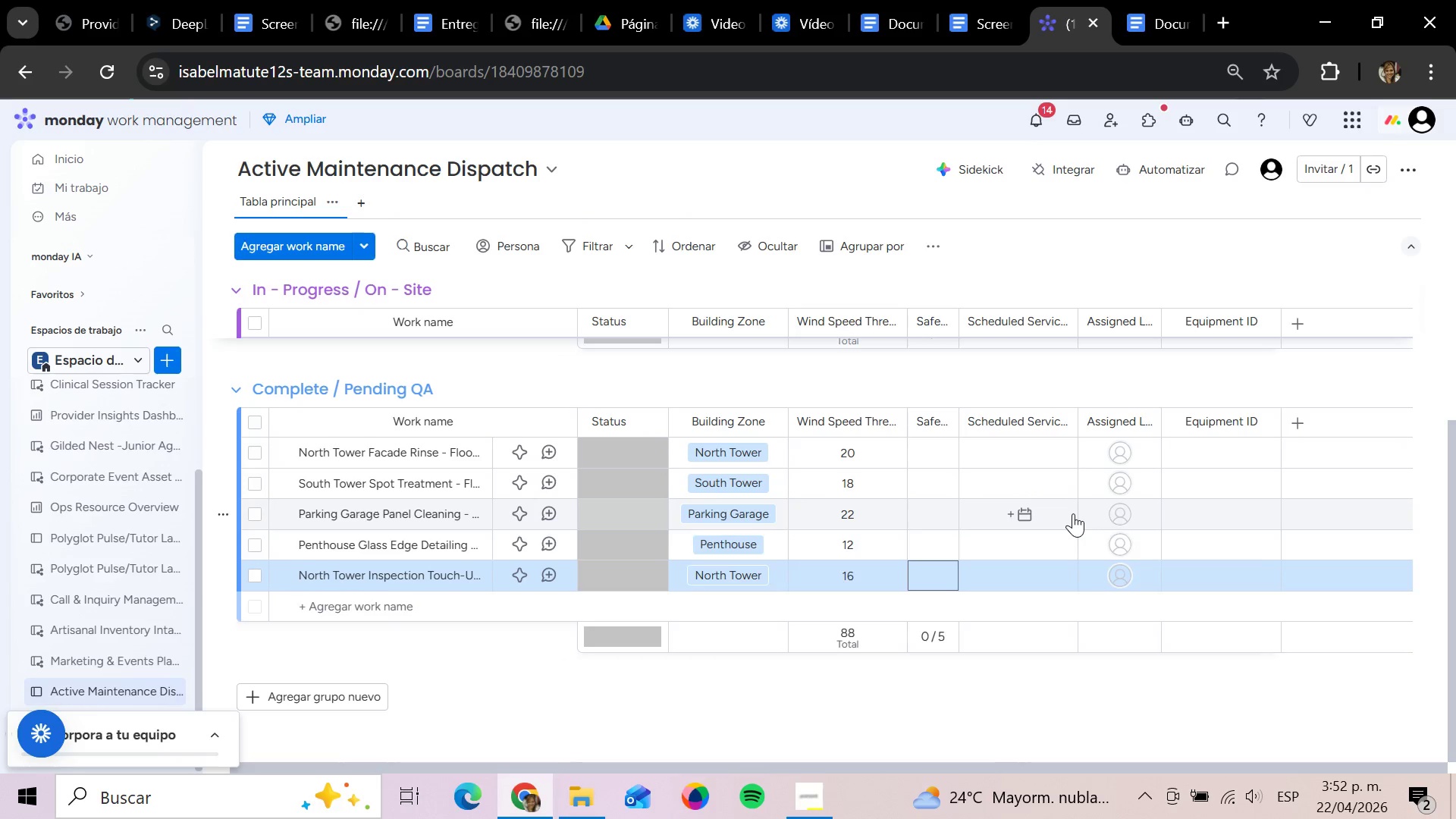 
key(ArrowUp)
 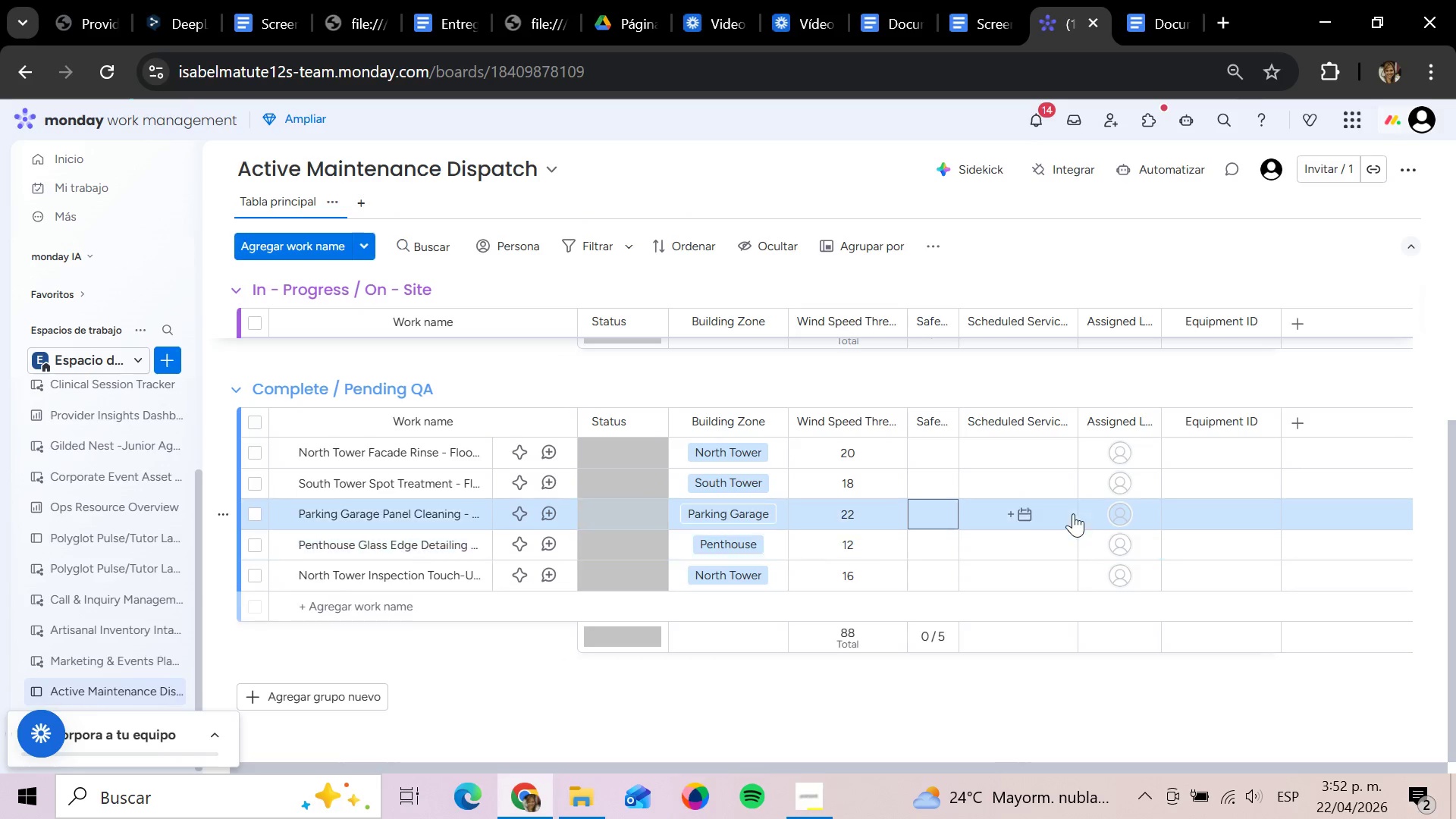 
key(ArrowUp)
 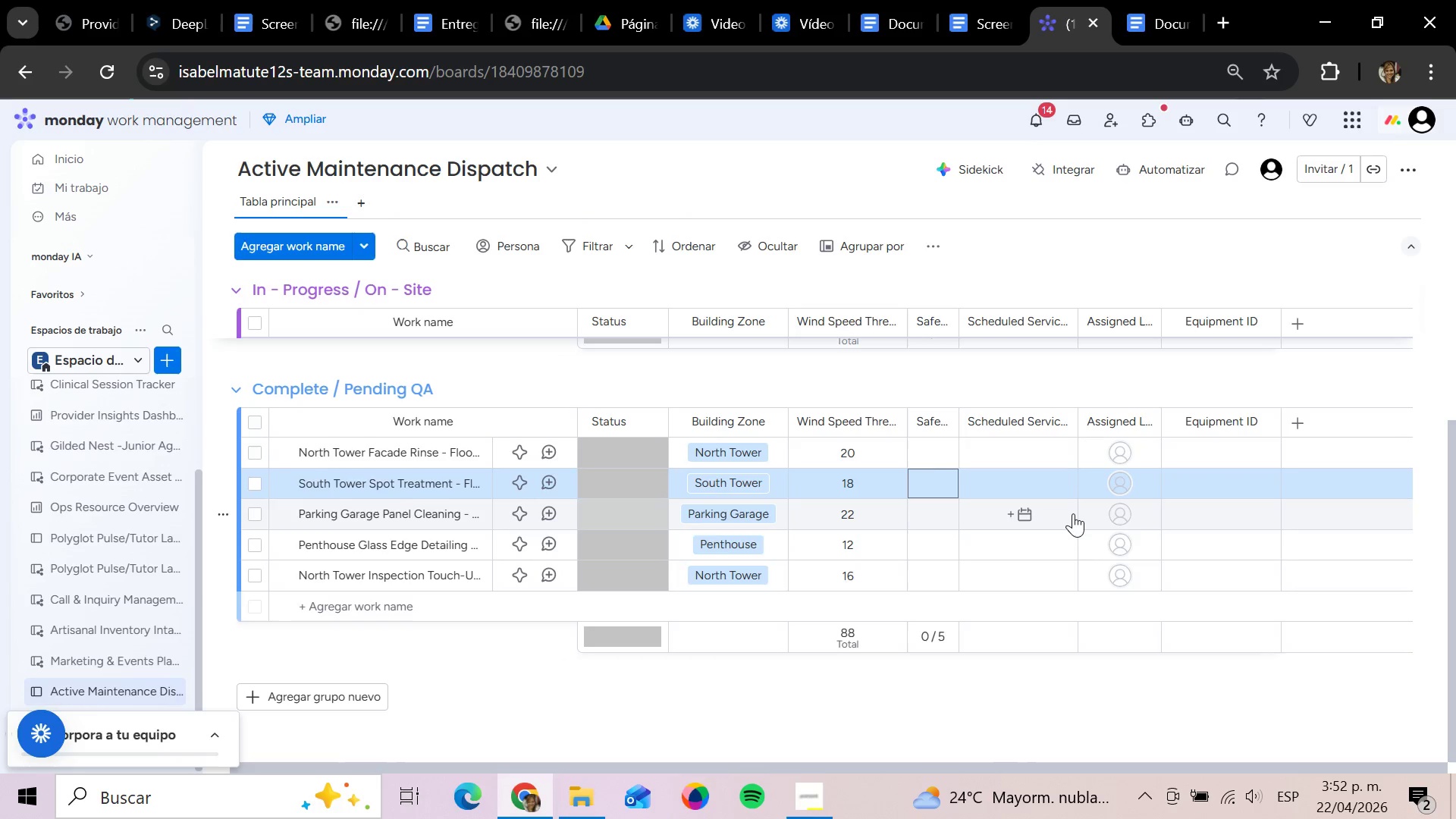 
key(ArrowUp)
 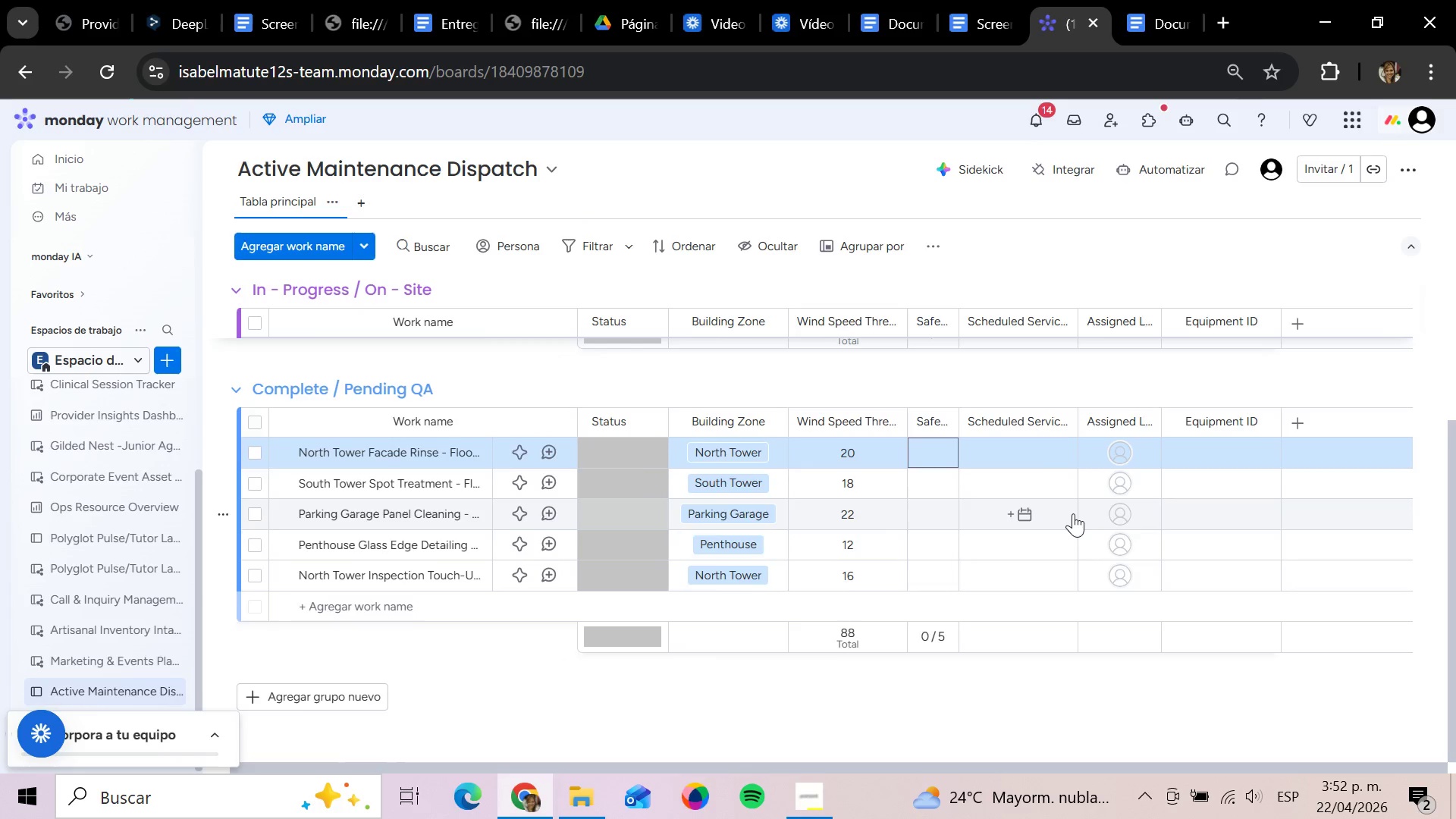 
key(ArrowUp)
 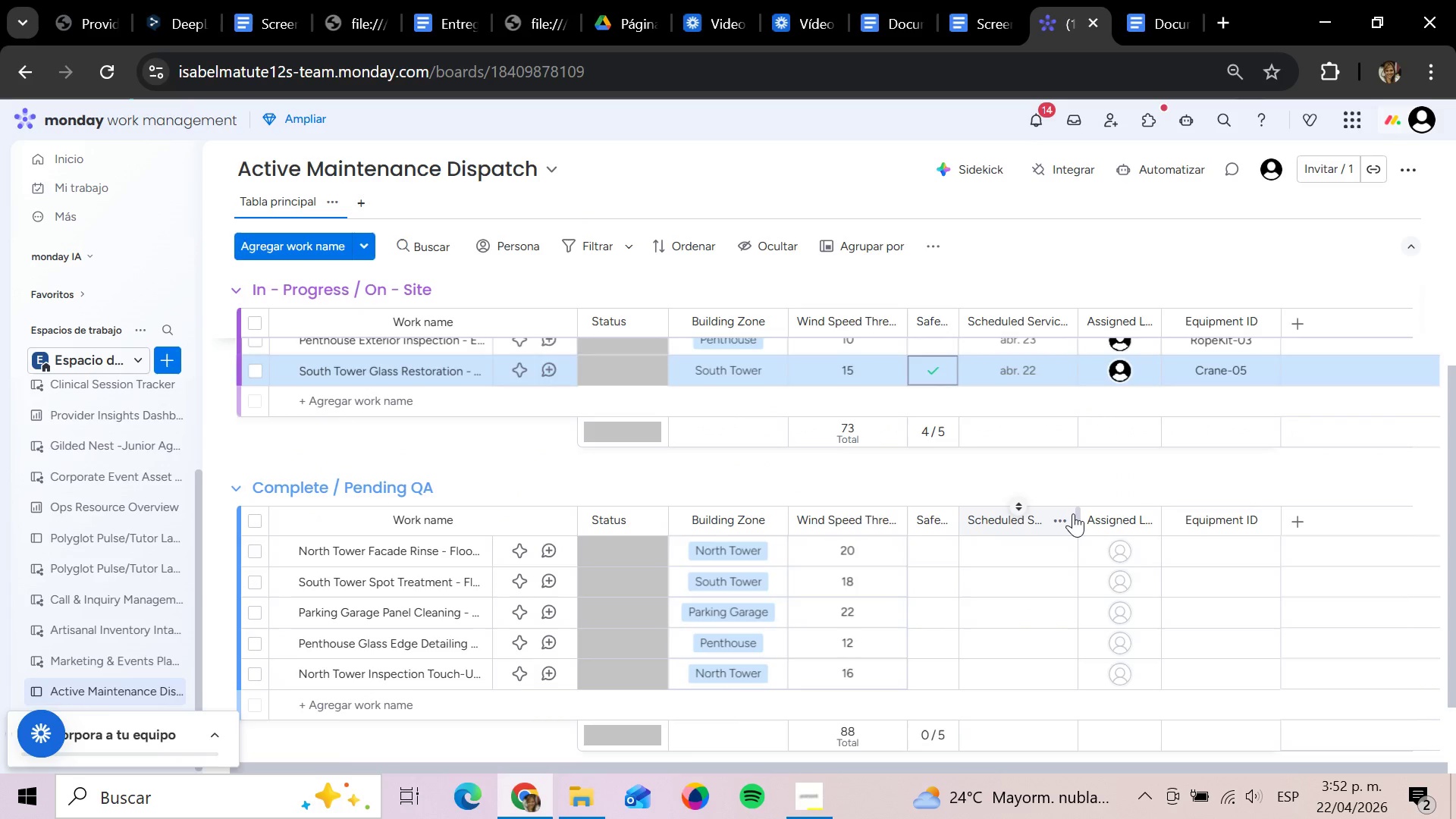 
key(ArrowDown)
 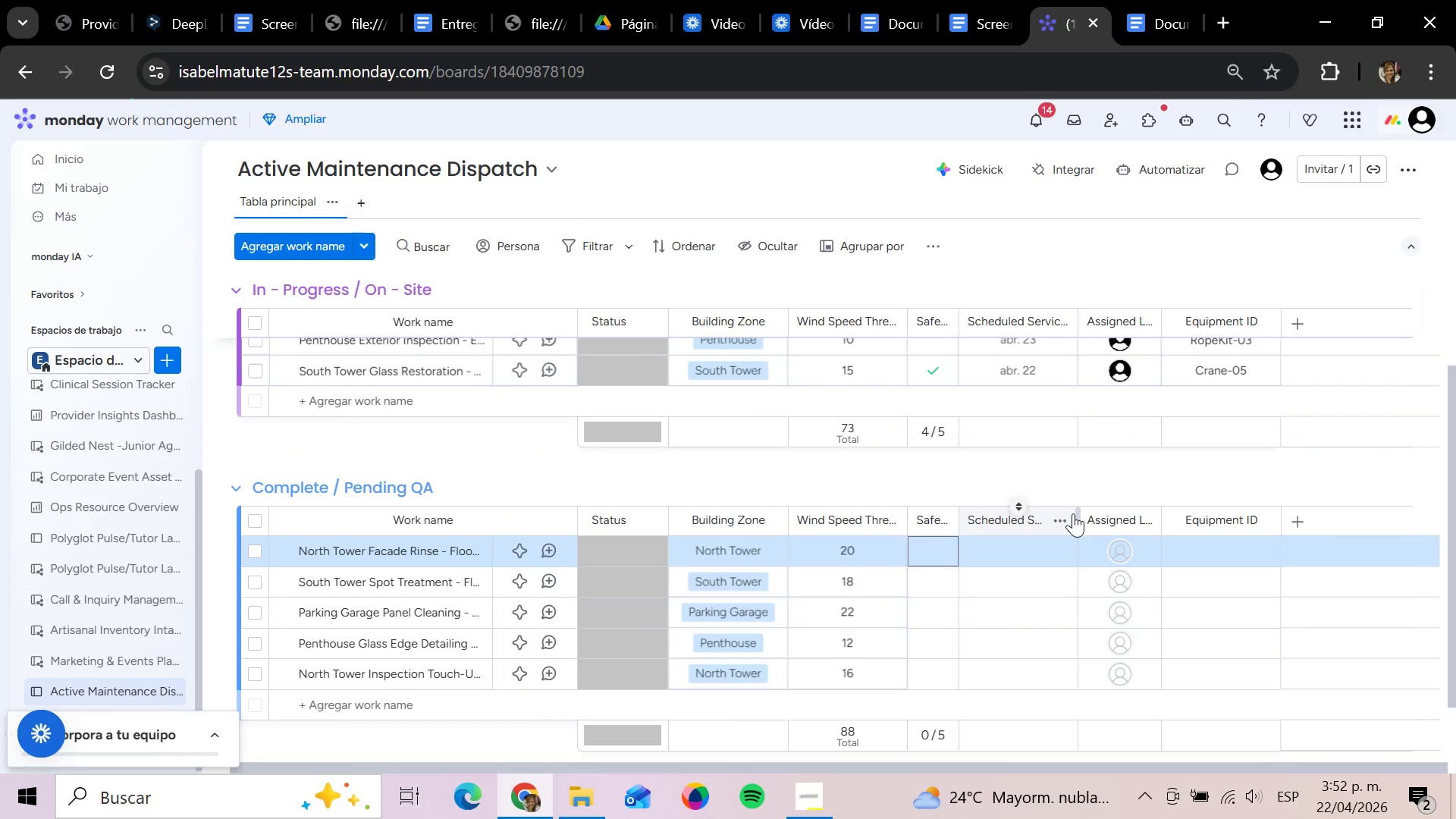 
key(Enter)
 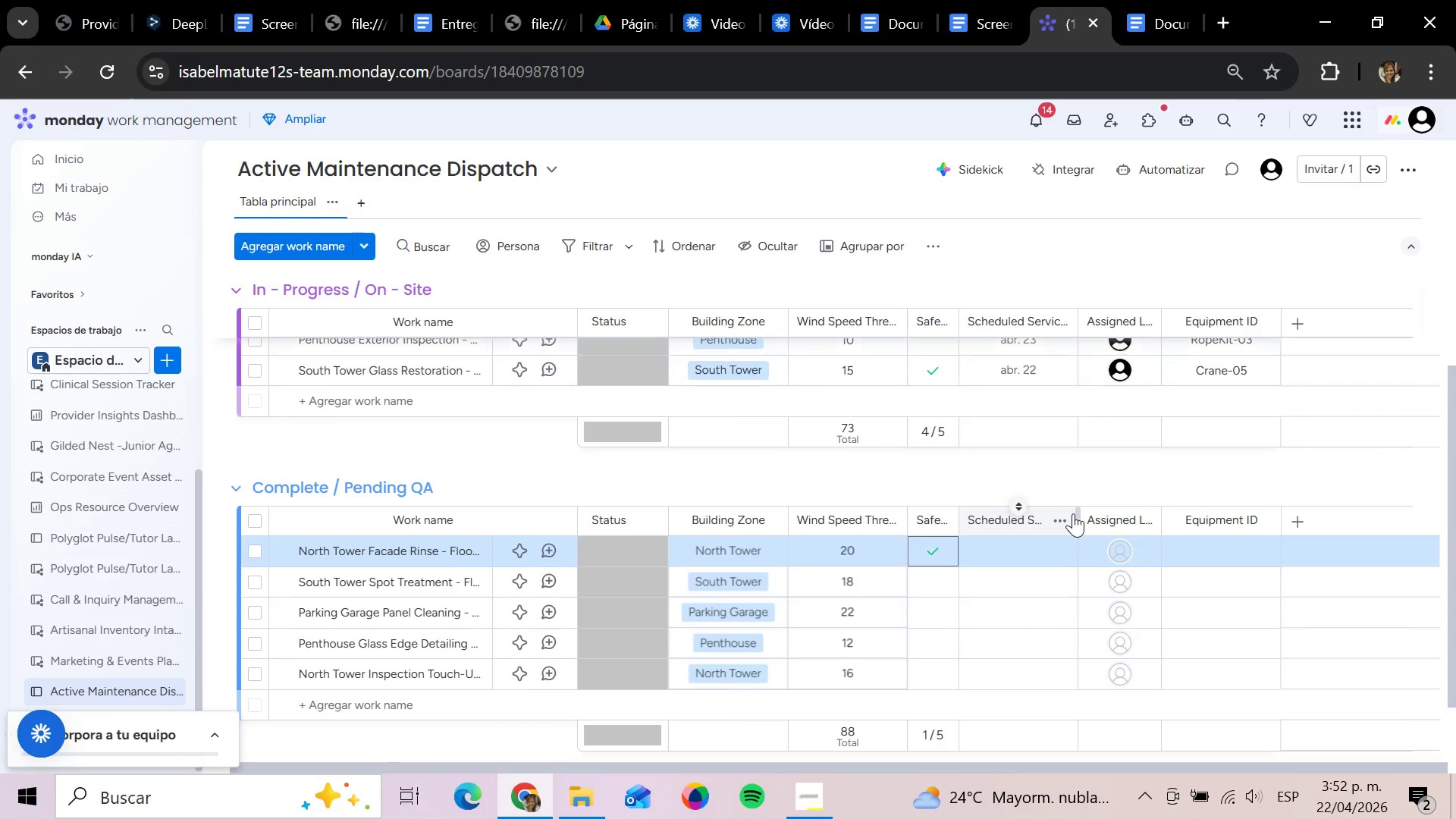 
key(ArrowDown)
 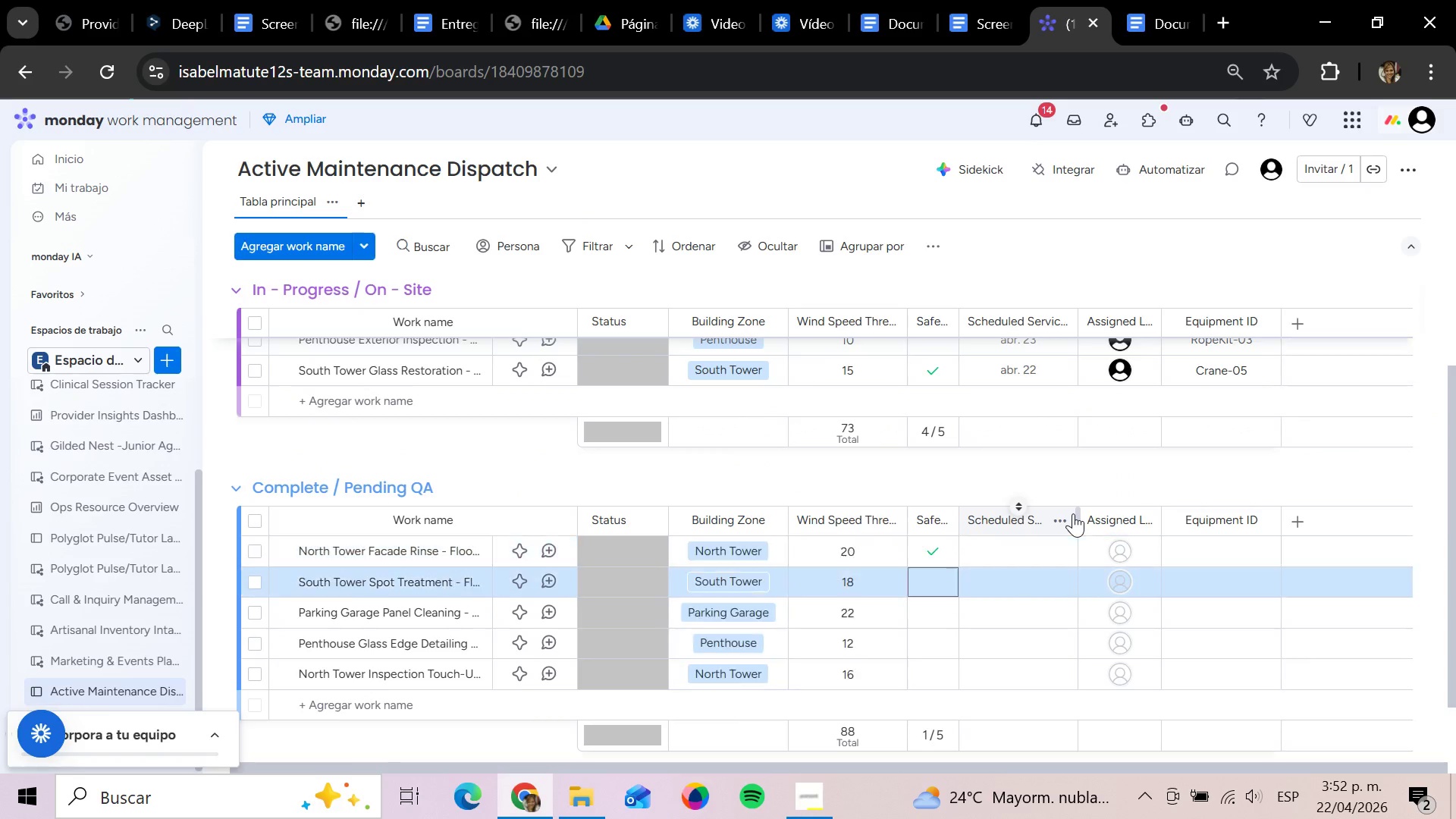 
key(Enter)
 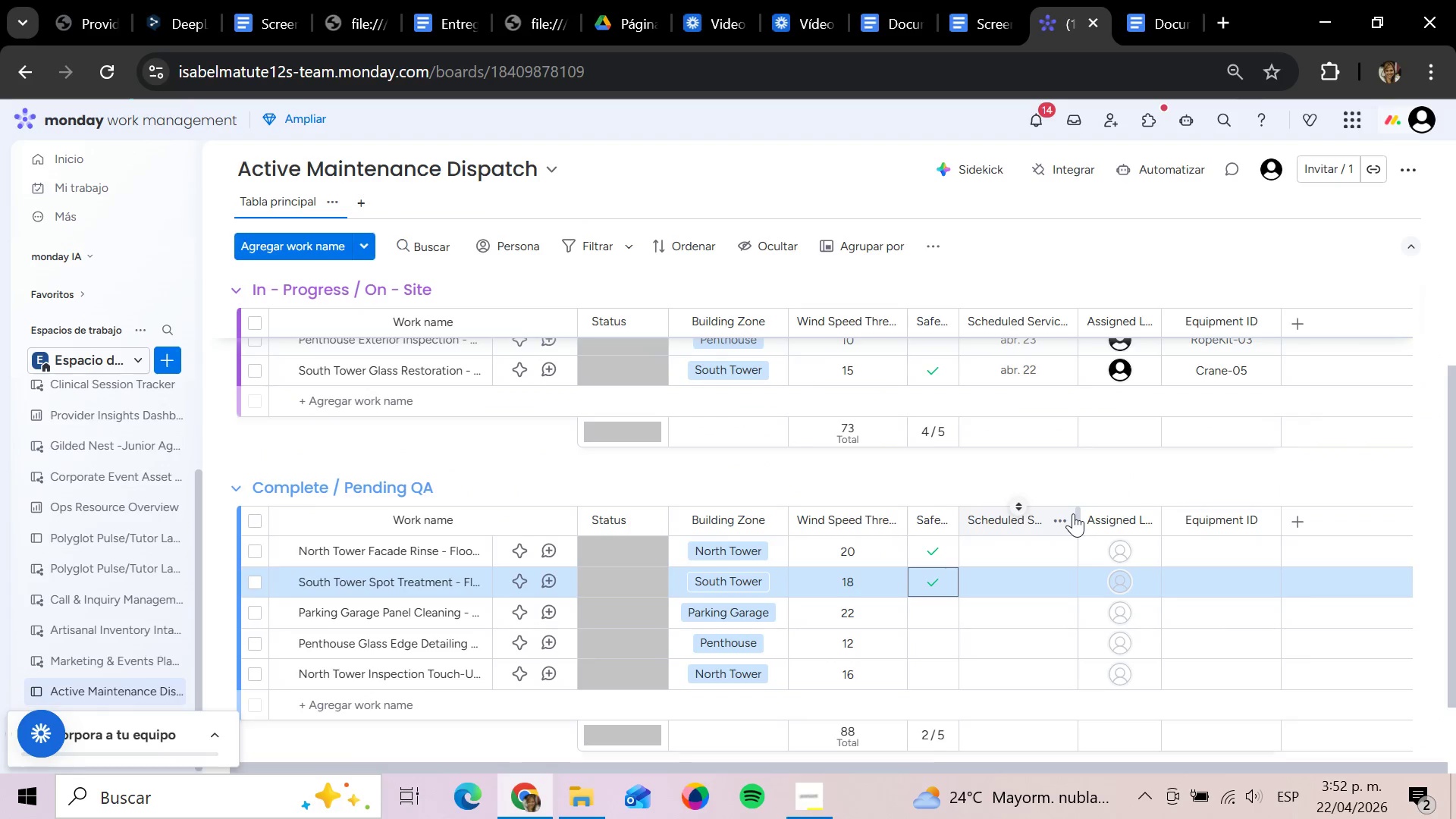 
key(ArrowDown)
 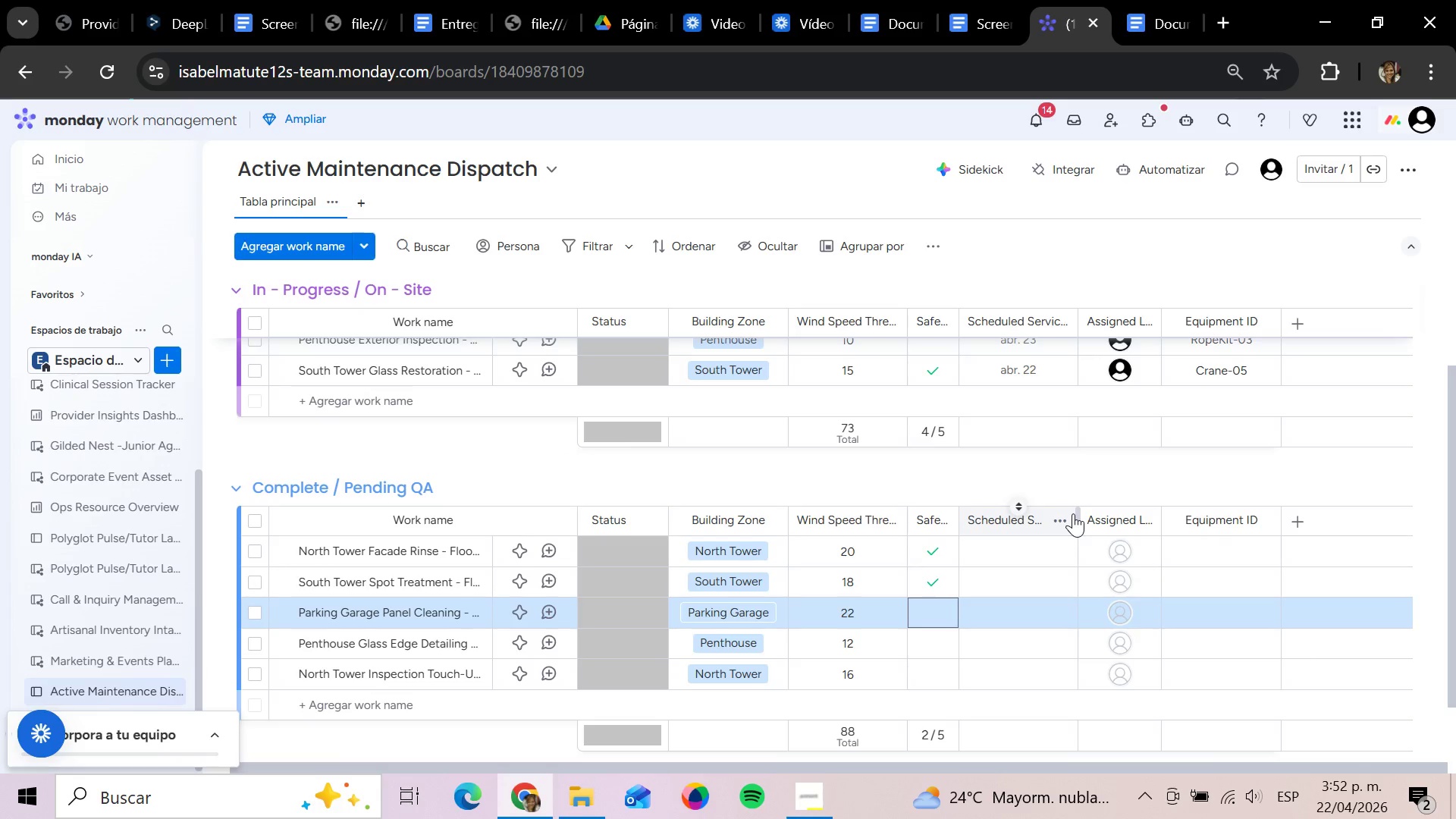 
key(Enter)
 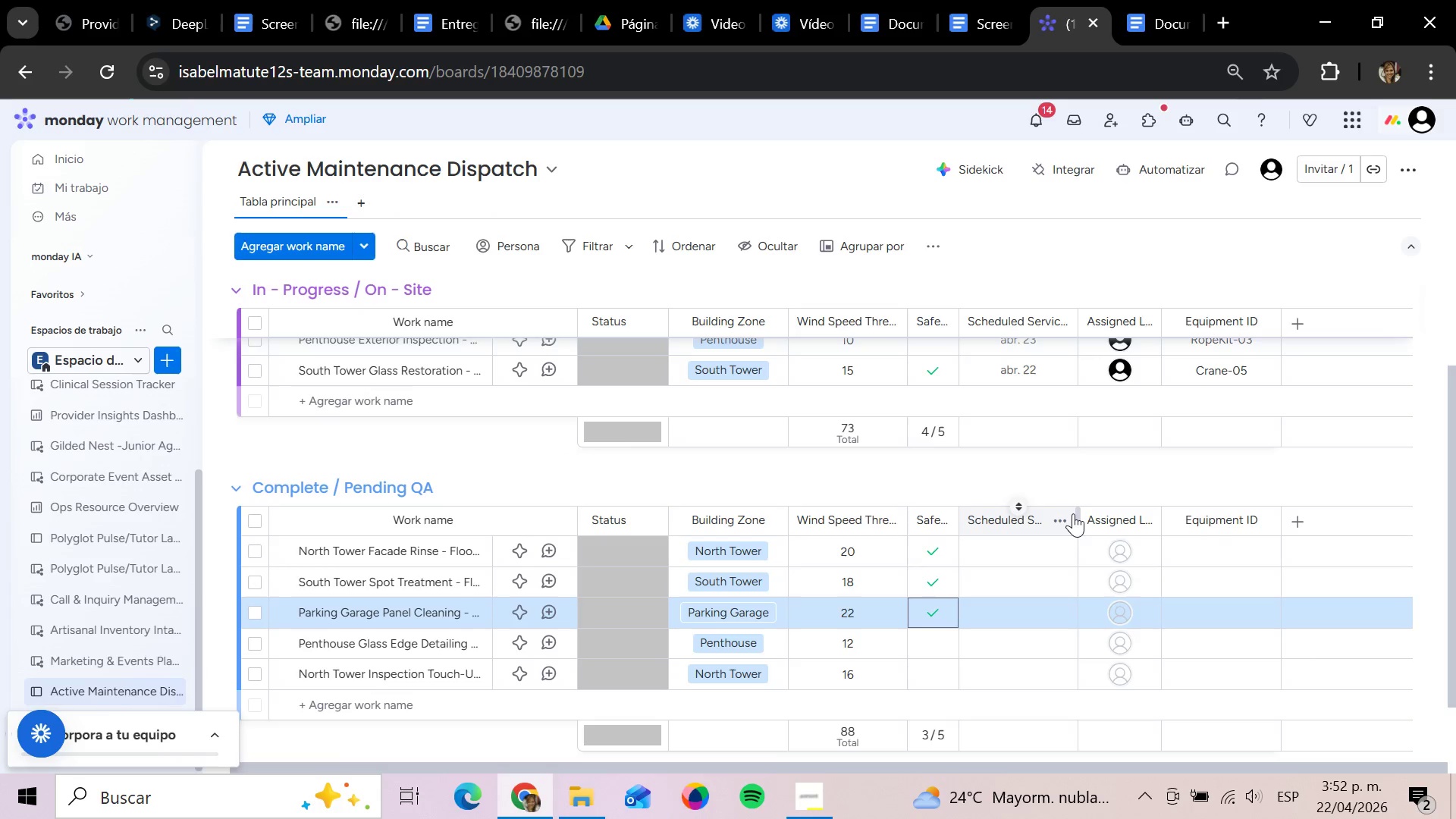 
key(ArrowDown)
 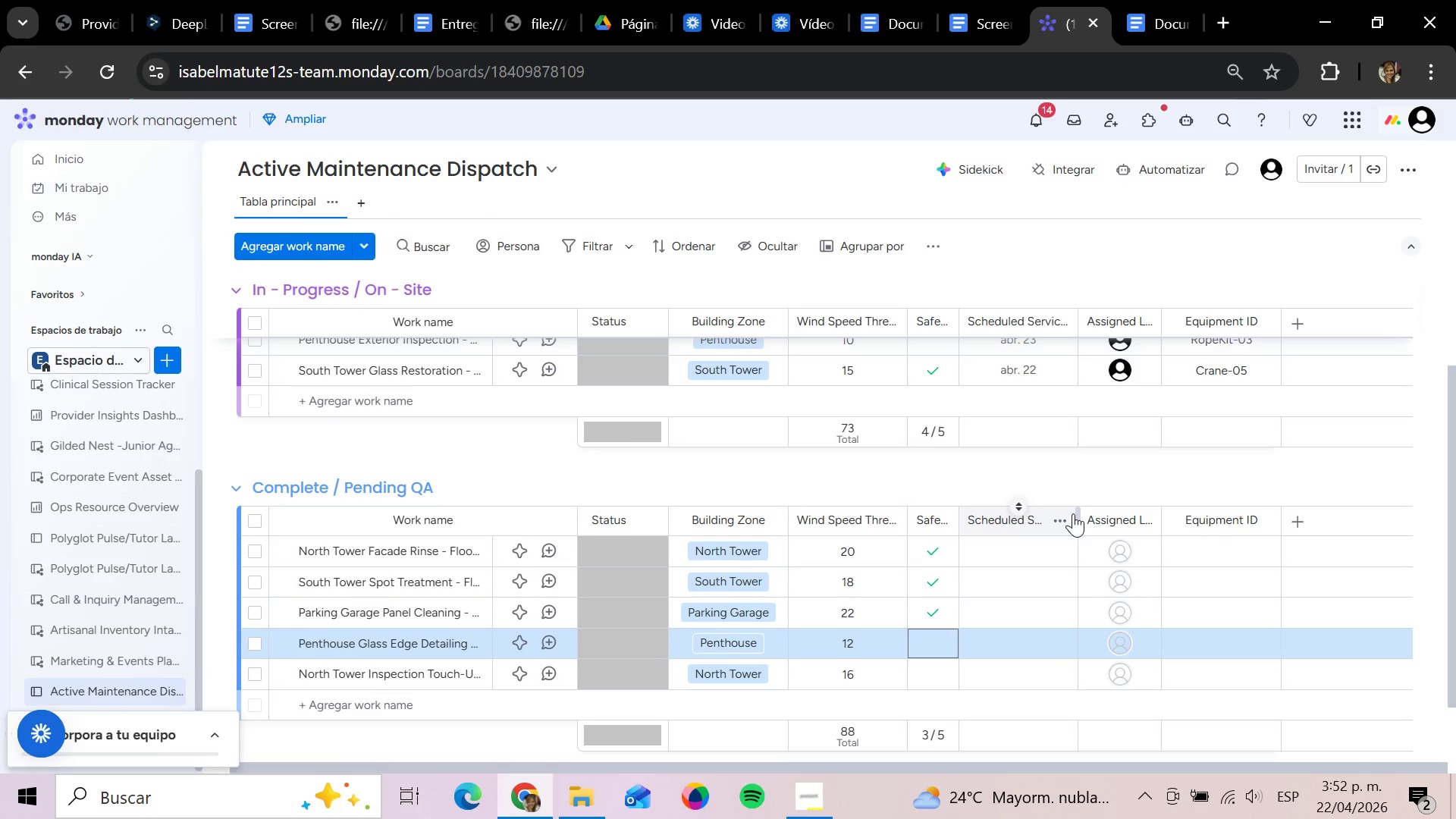 
key(Enter)
 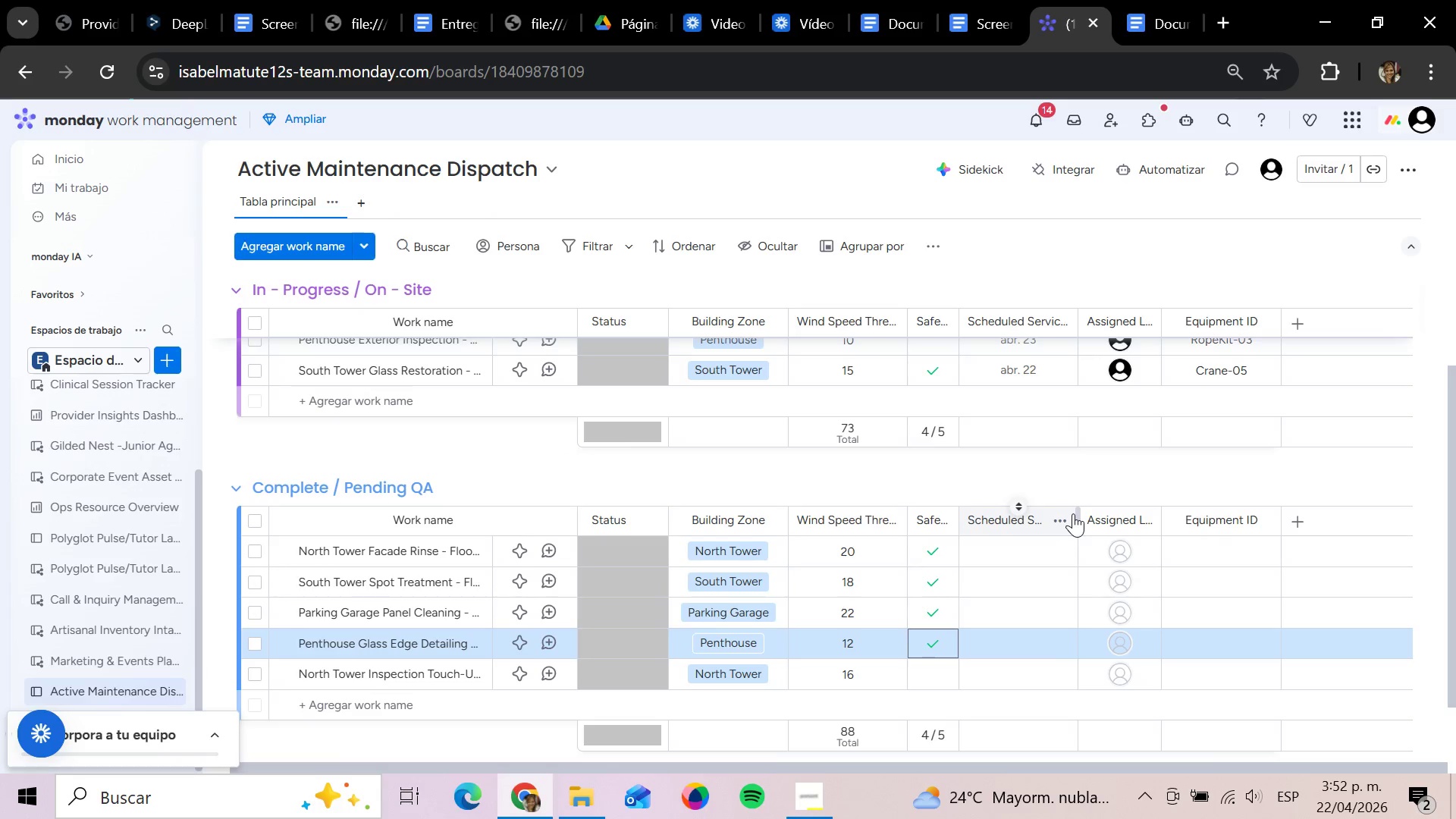 
key(ArrowDown)
 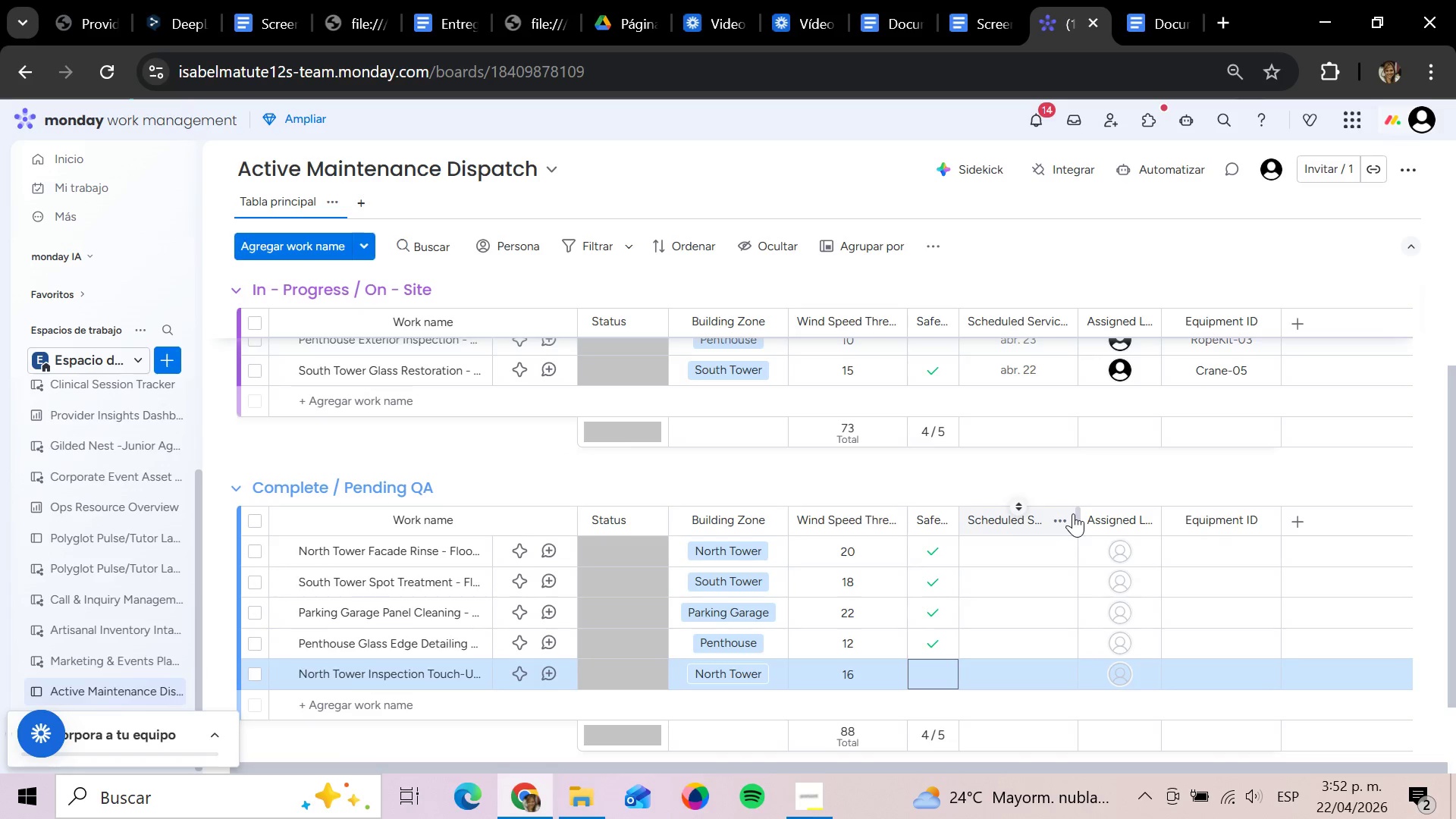 
key(Enter)
 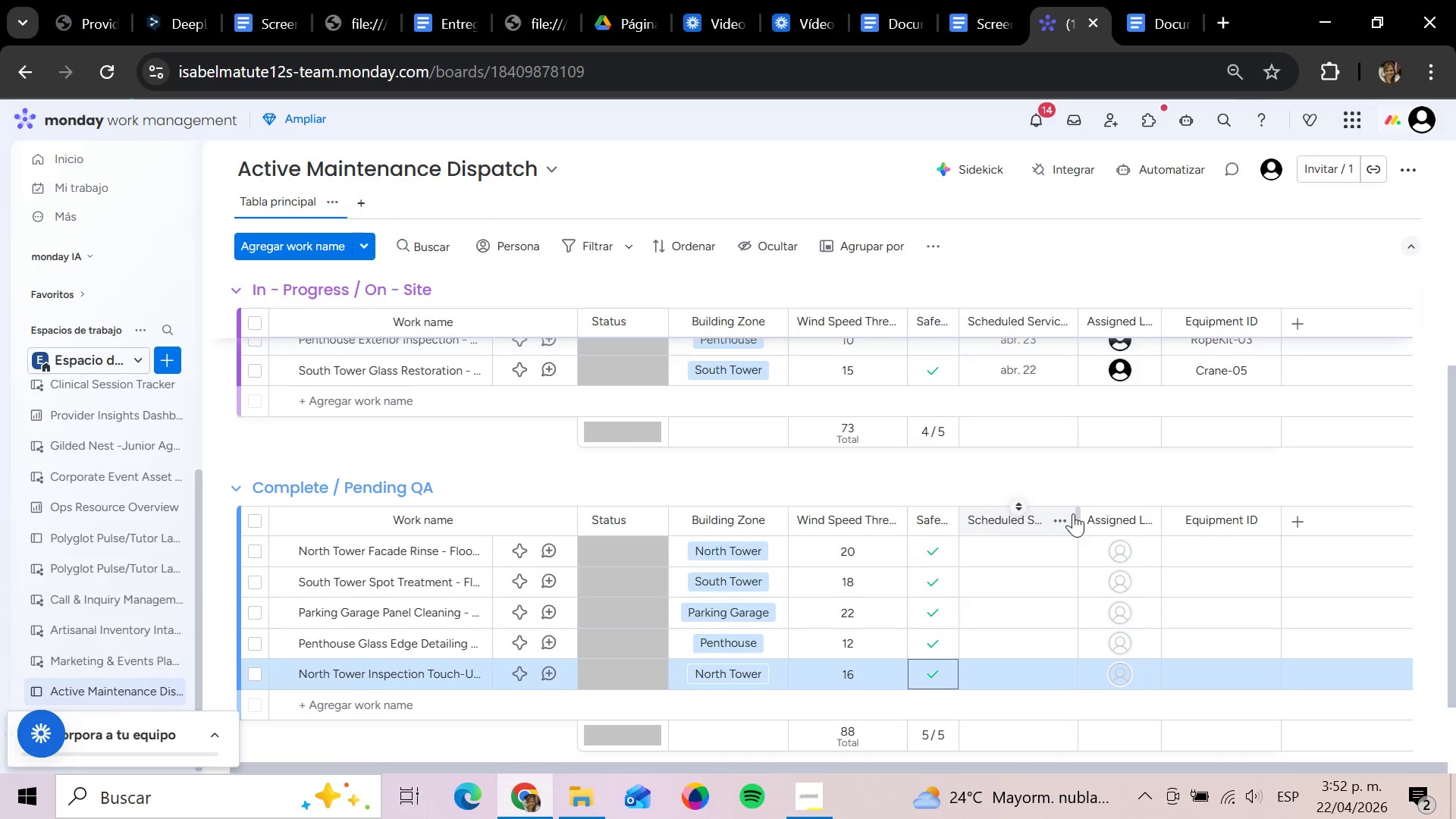 
key(ArrowRight)
 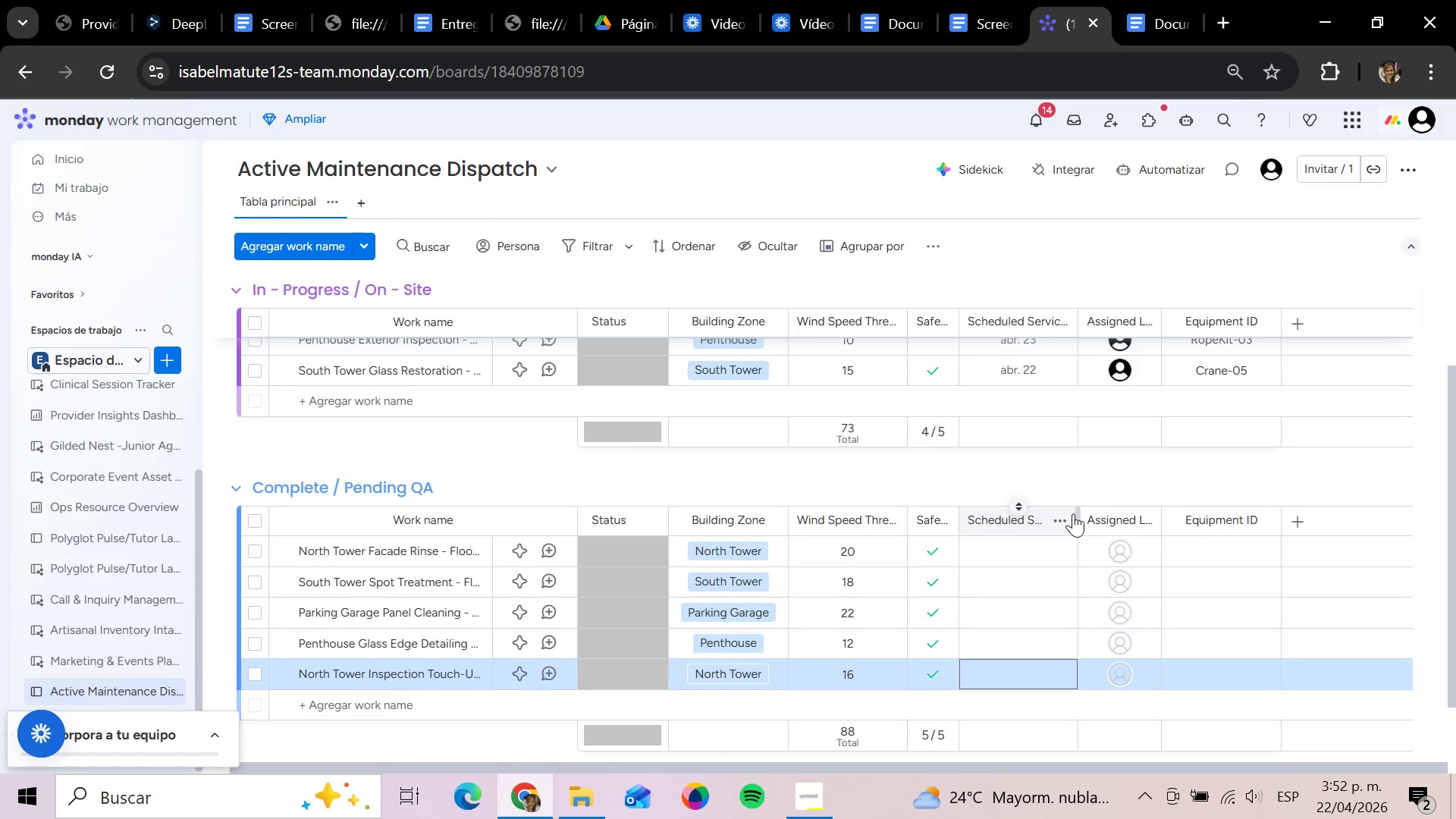 
key(ArrowUp)
 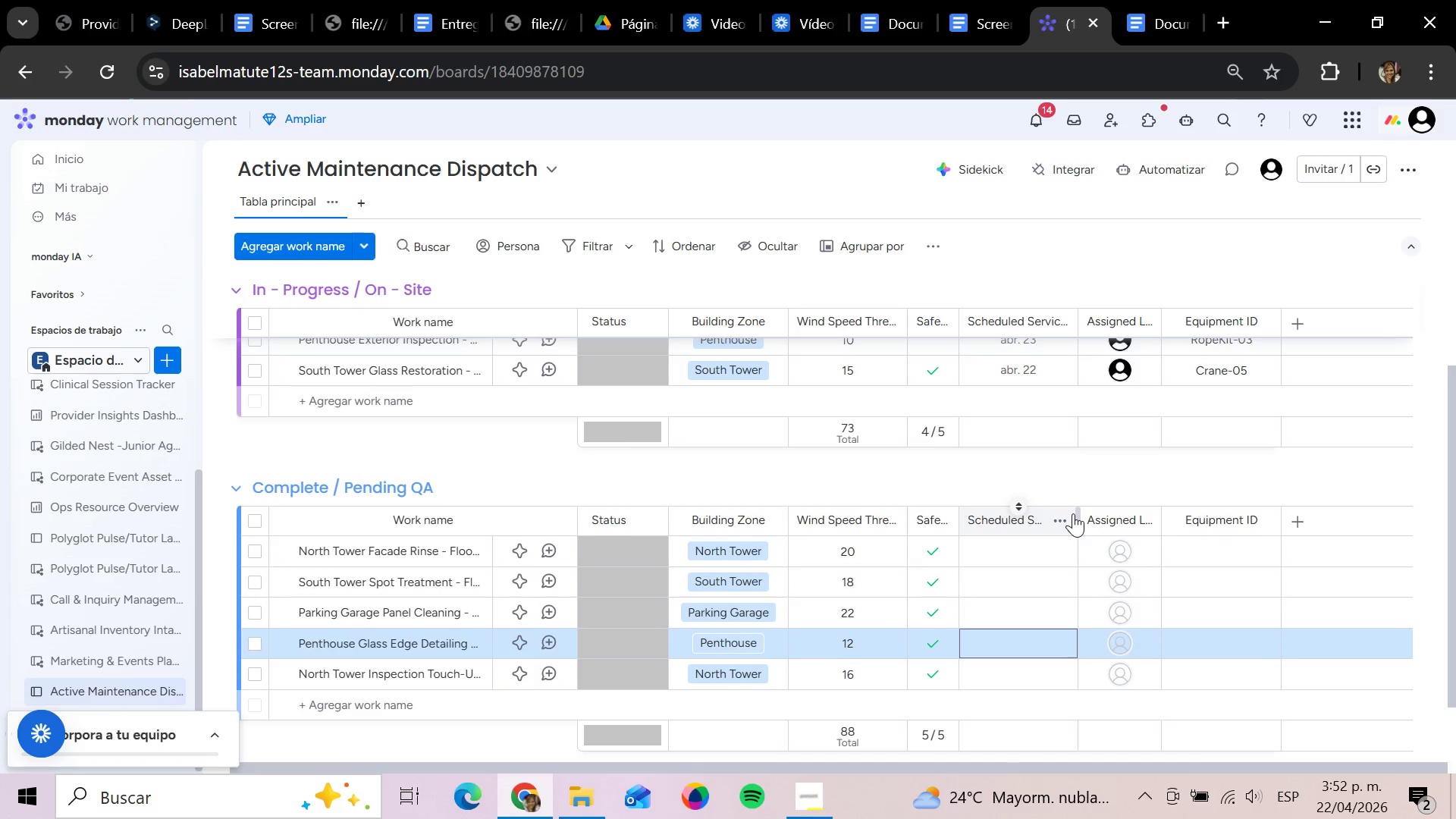 
key(ArrowUp)
 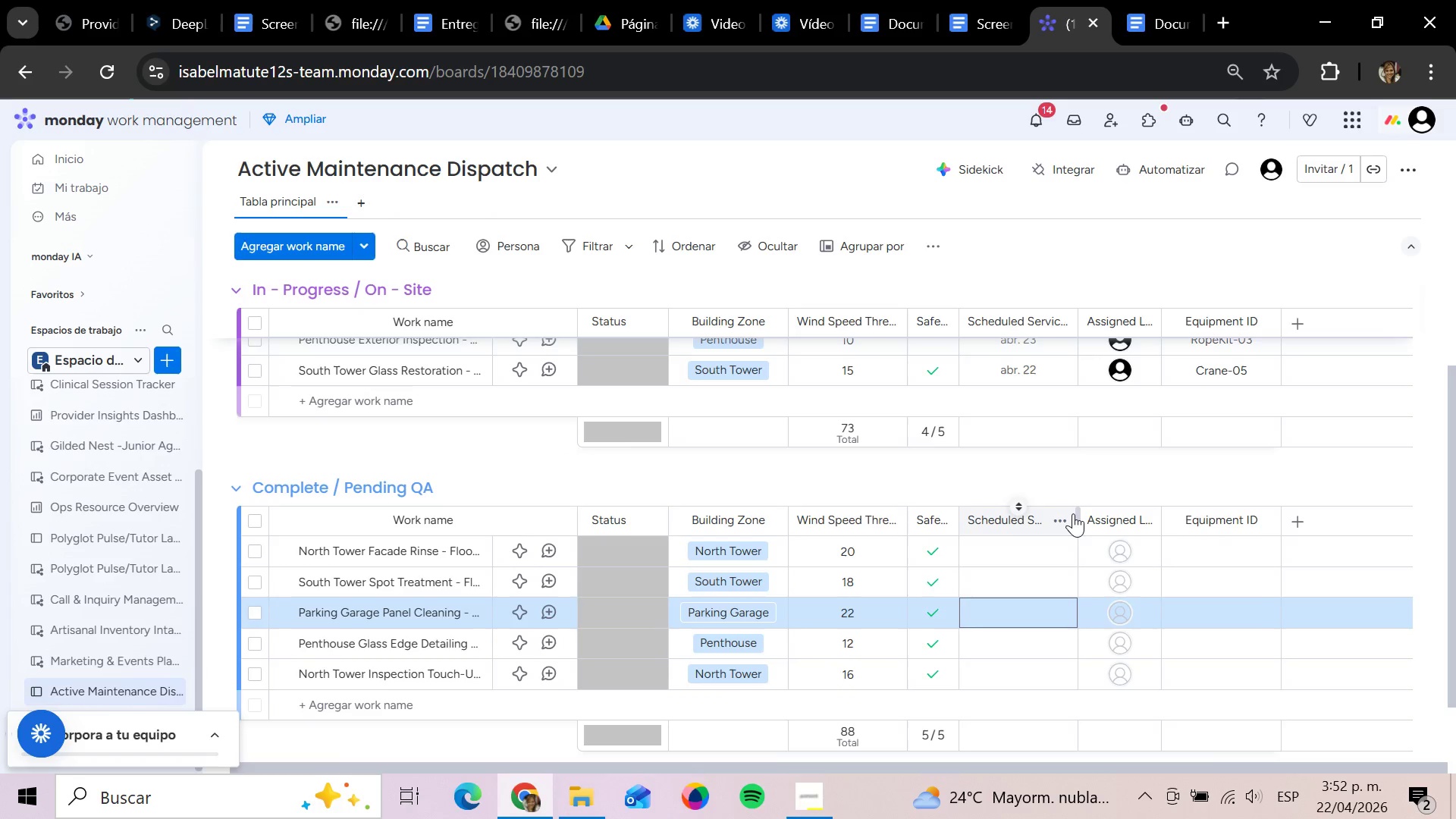 
key(ArrowUp)
 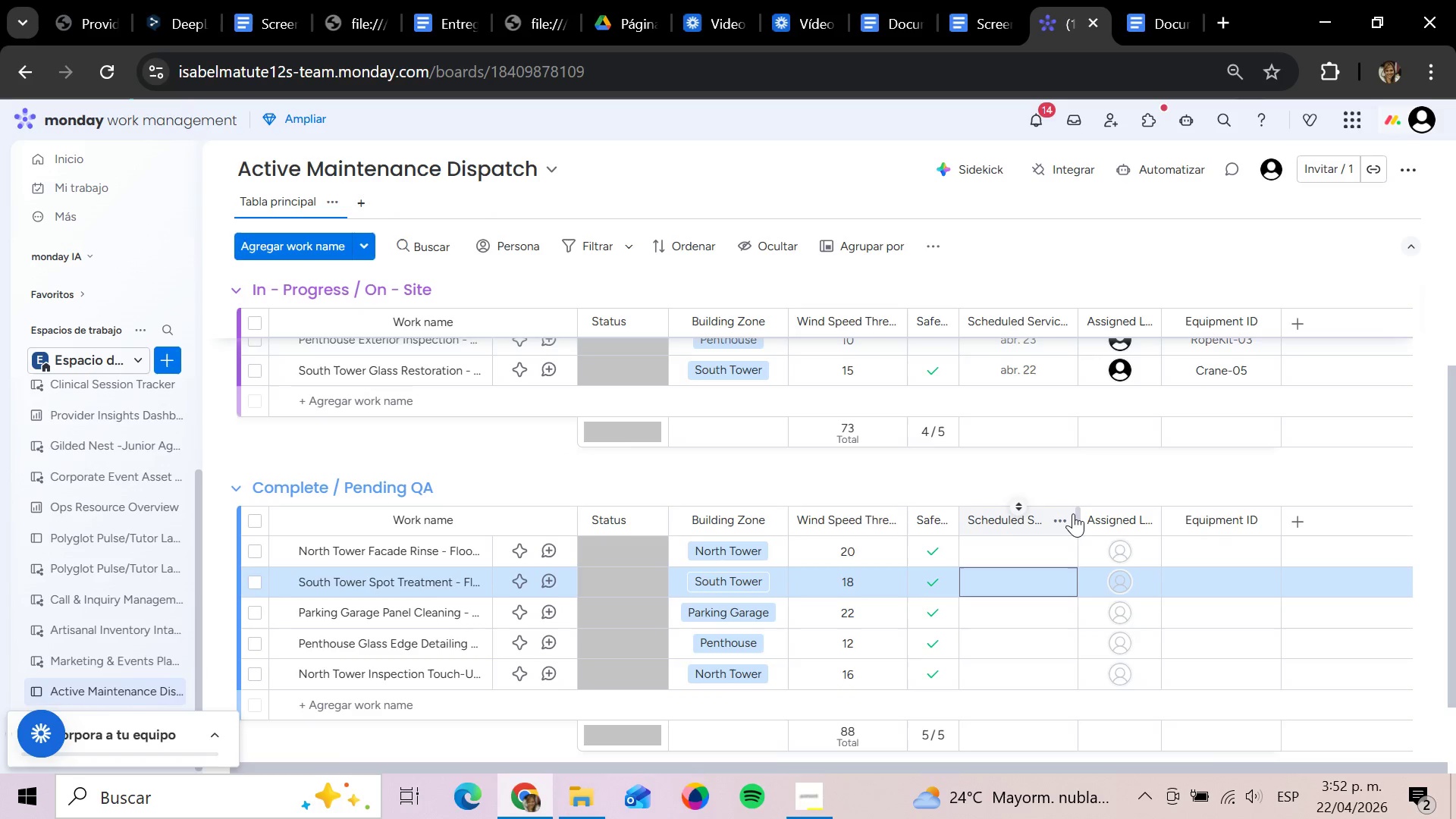 
key(ArrowUp)
 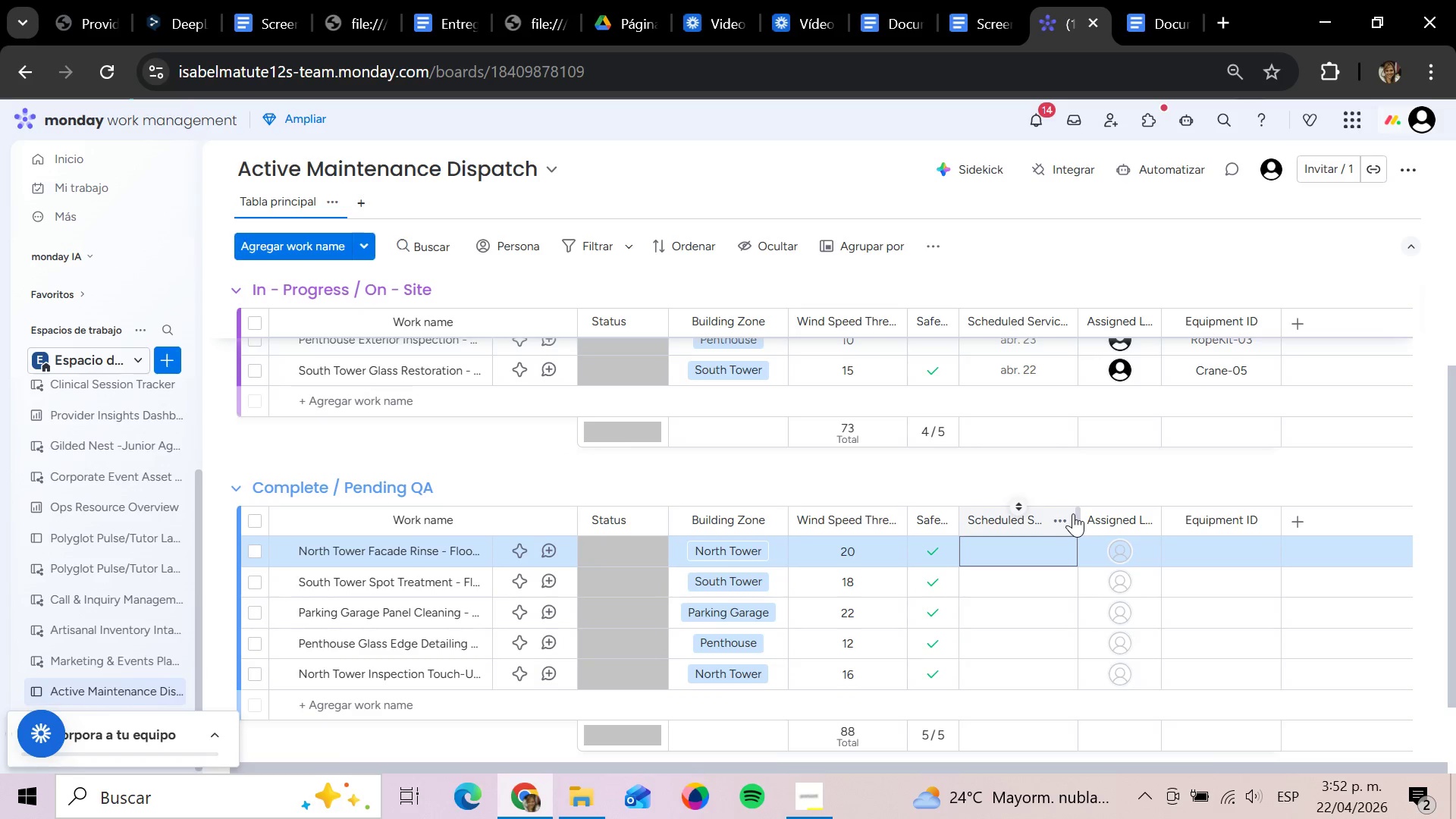 
key(ArrowUp)
 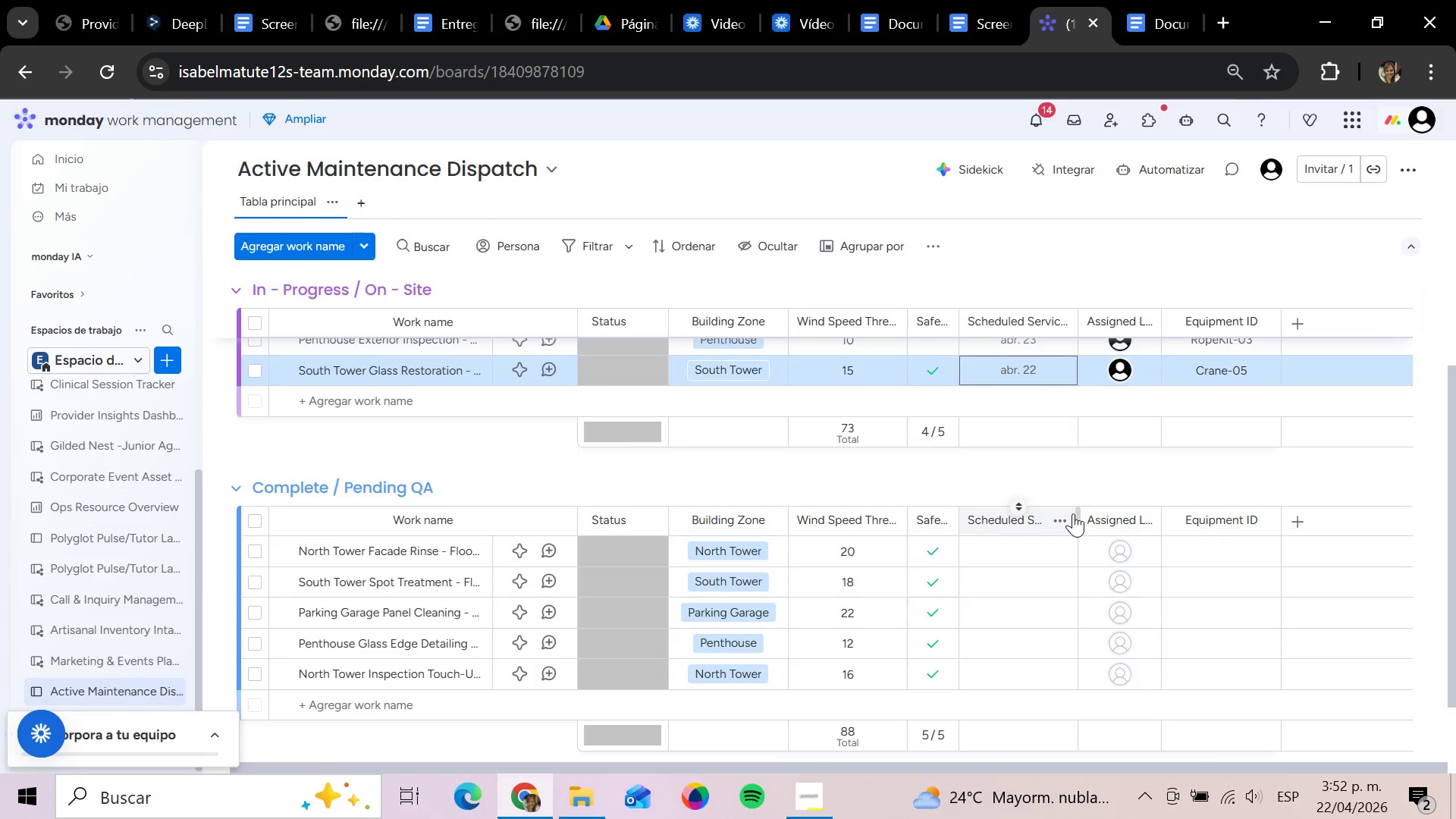 
key(ArrowDown)
 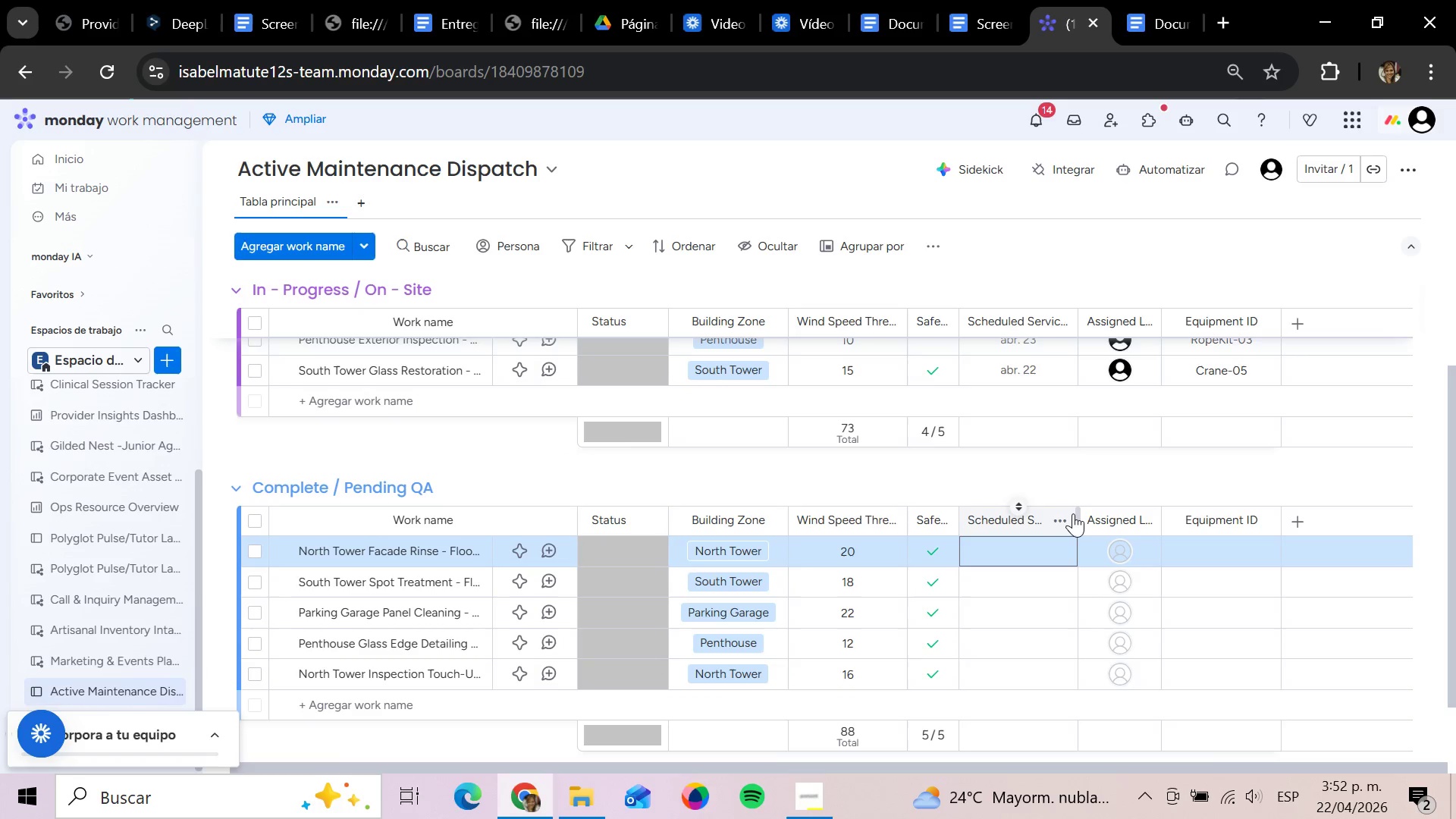 
key(Enter)
 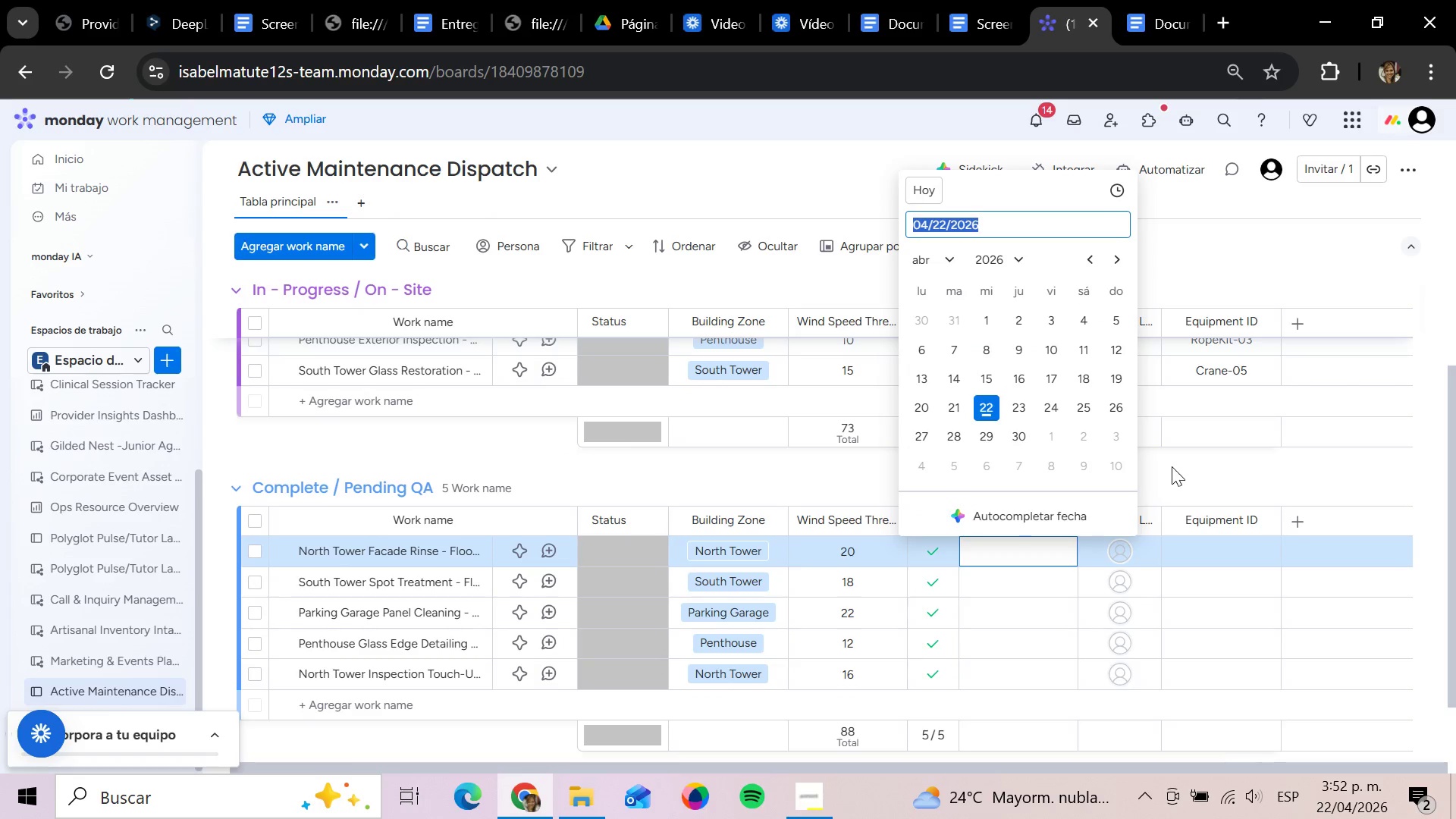 
key(Backspace)
type(2026 04 20)
 